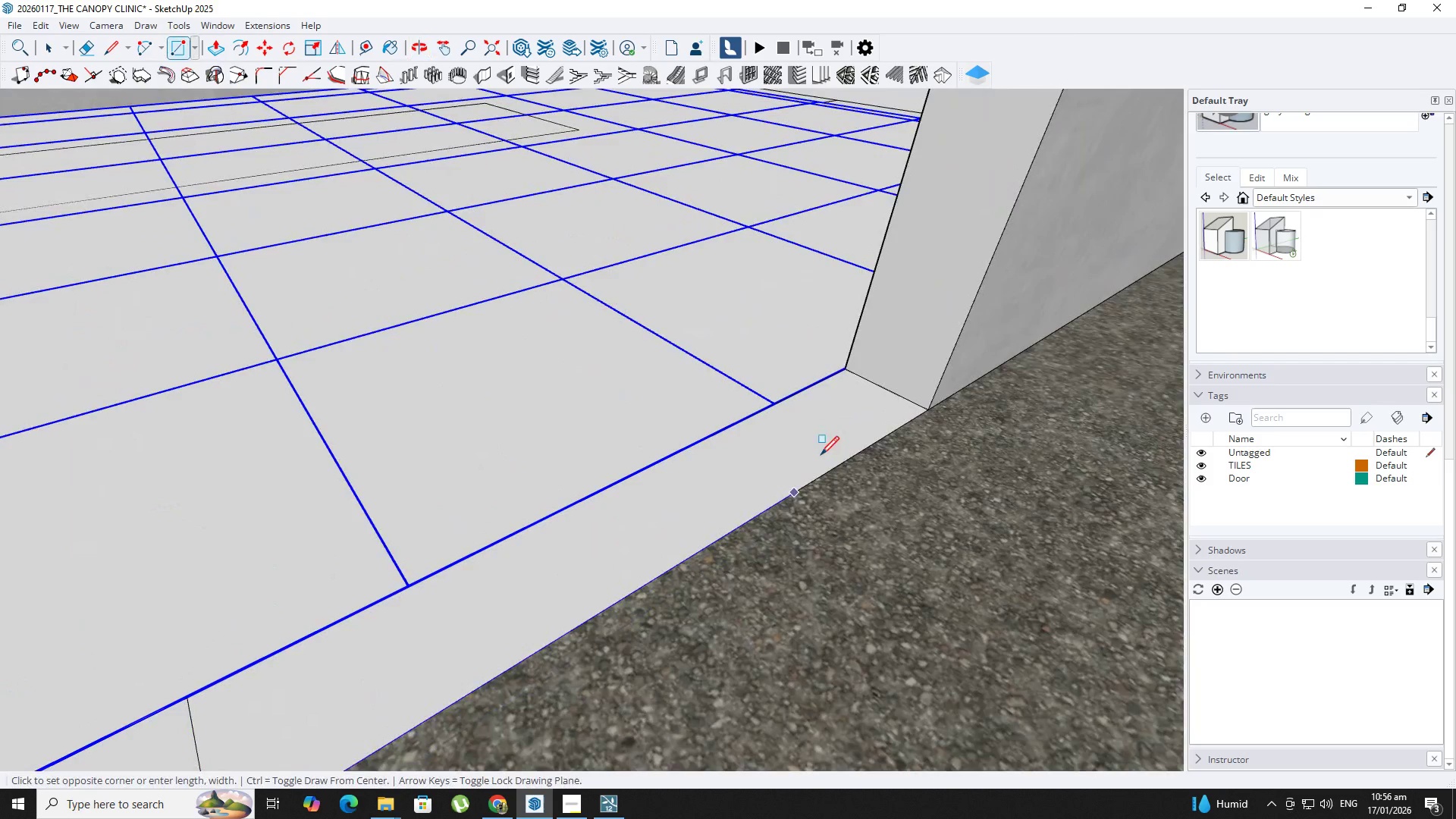 
scroll: coordinate [853, 353], scroll_direction: up, amount: 12.0
 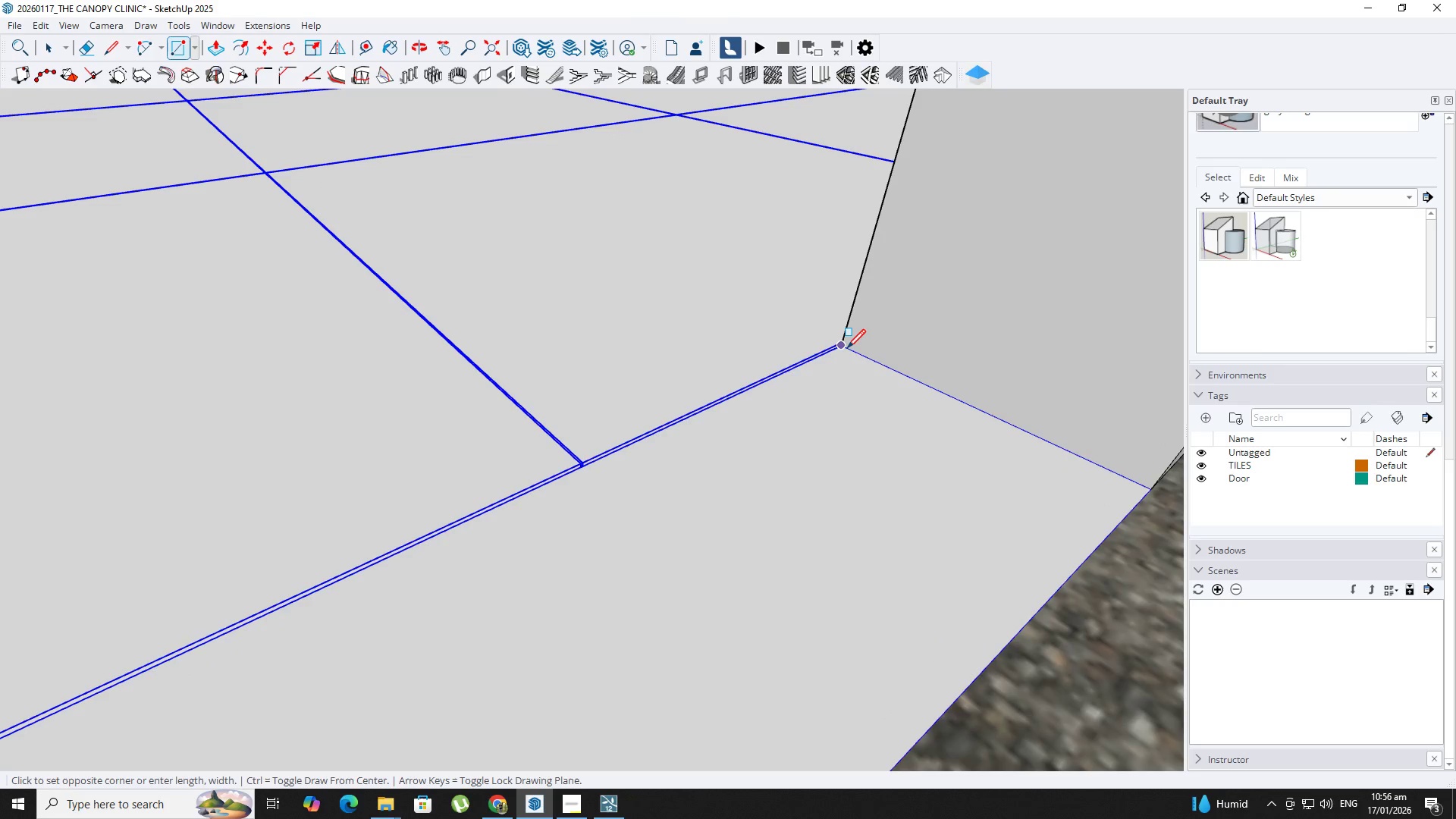 
left_click([847, 350])
 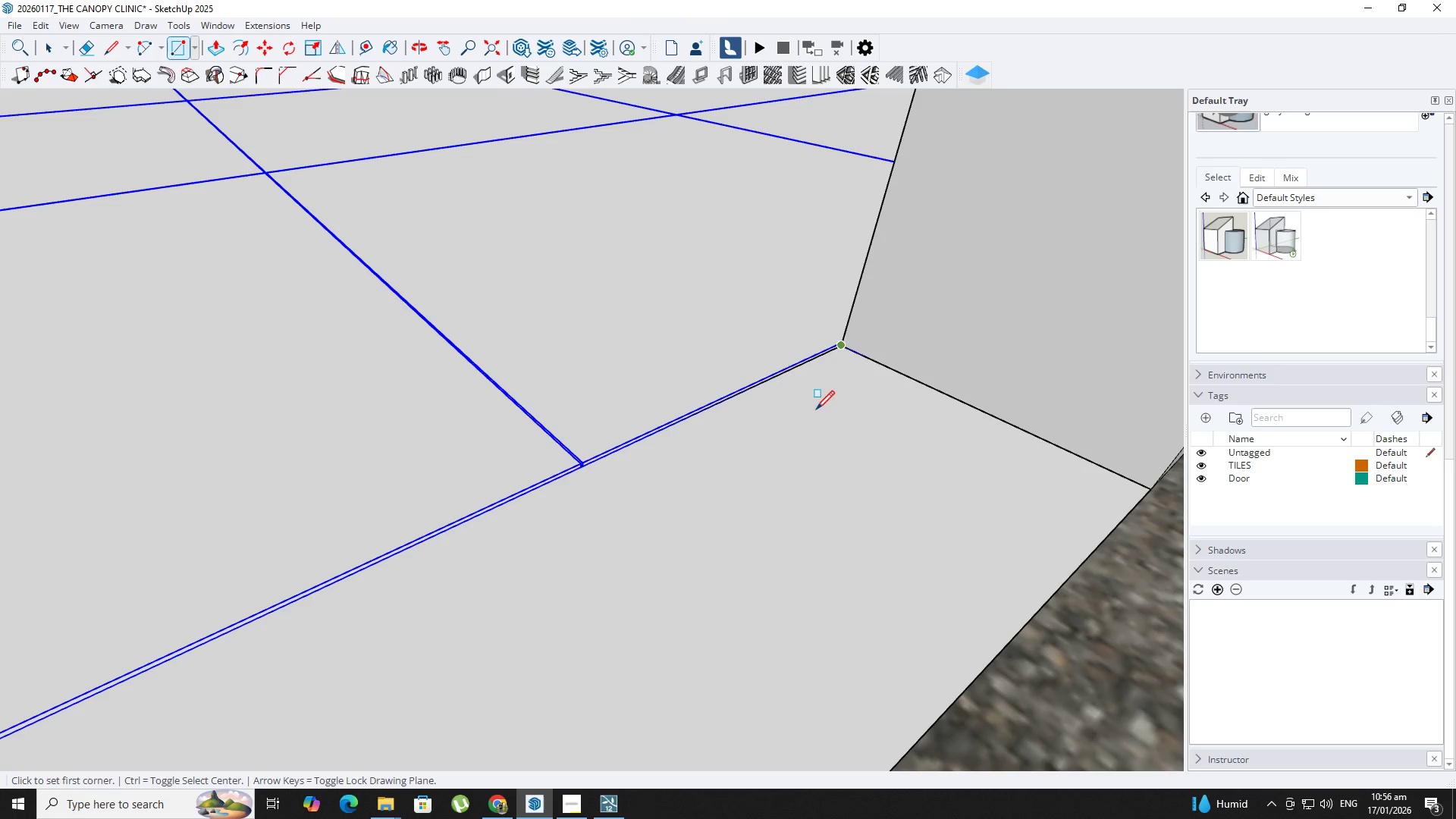 
key(Space)
 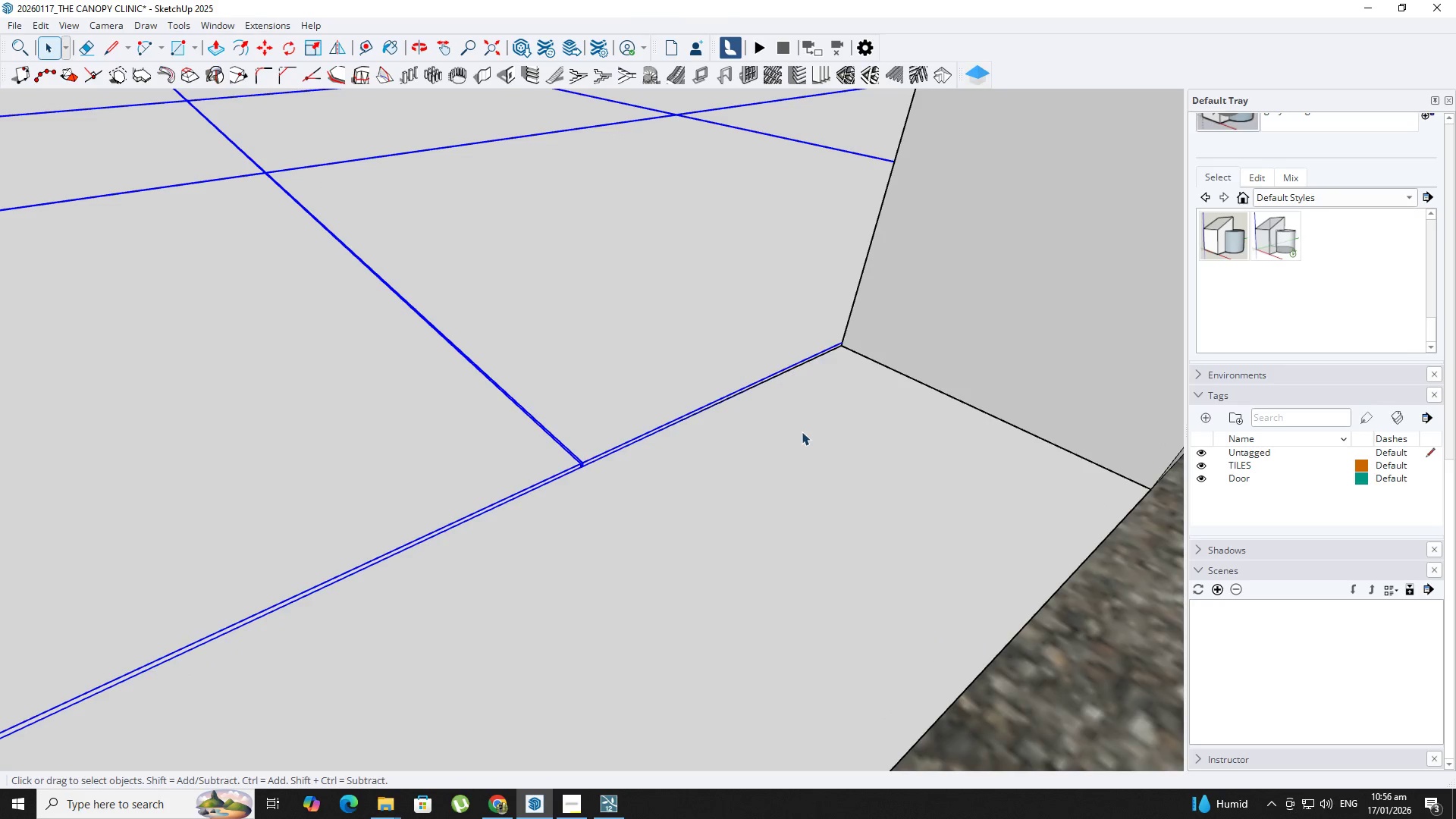 
key(P)
 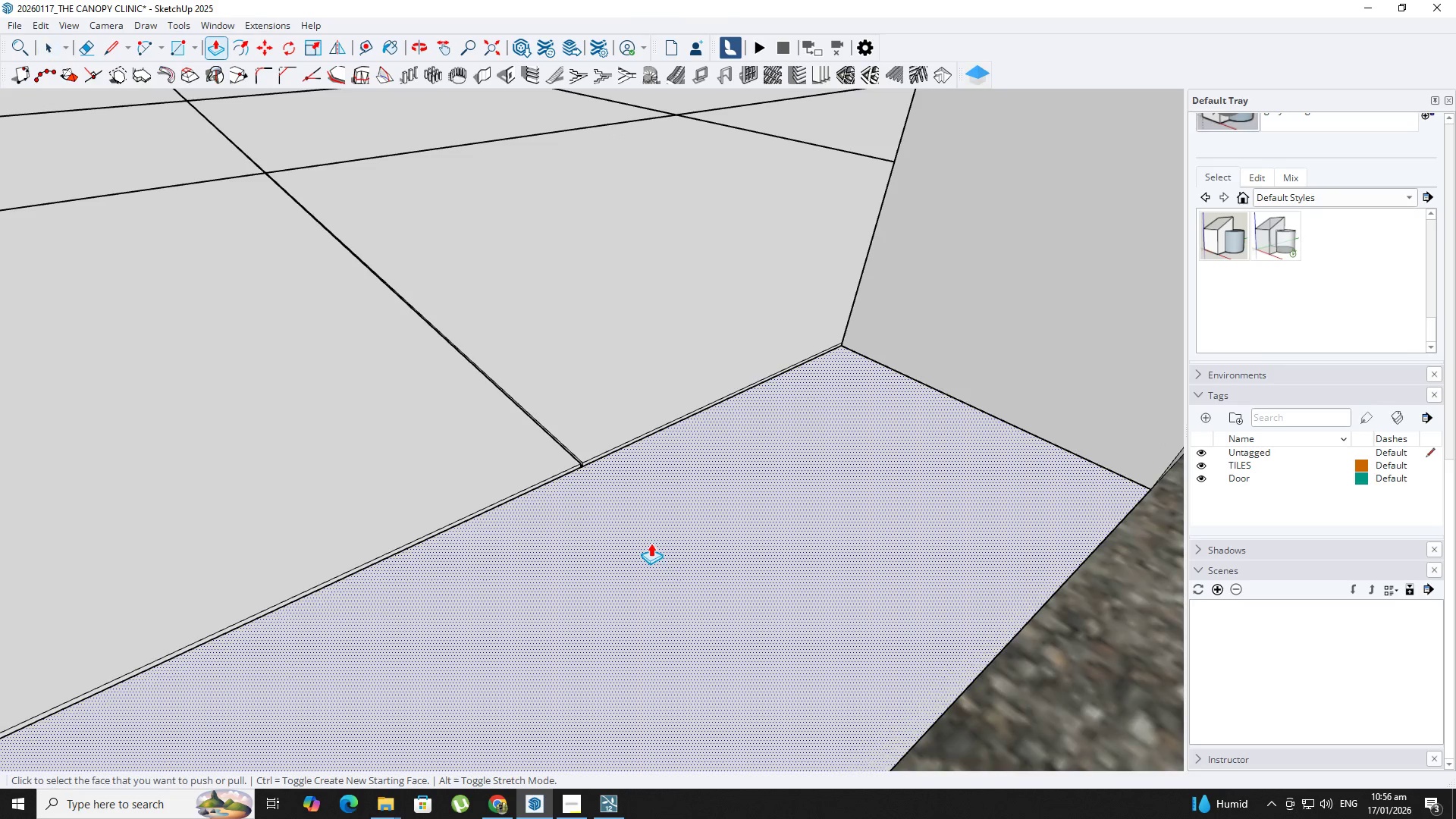 
left_click([651, 543])
 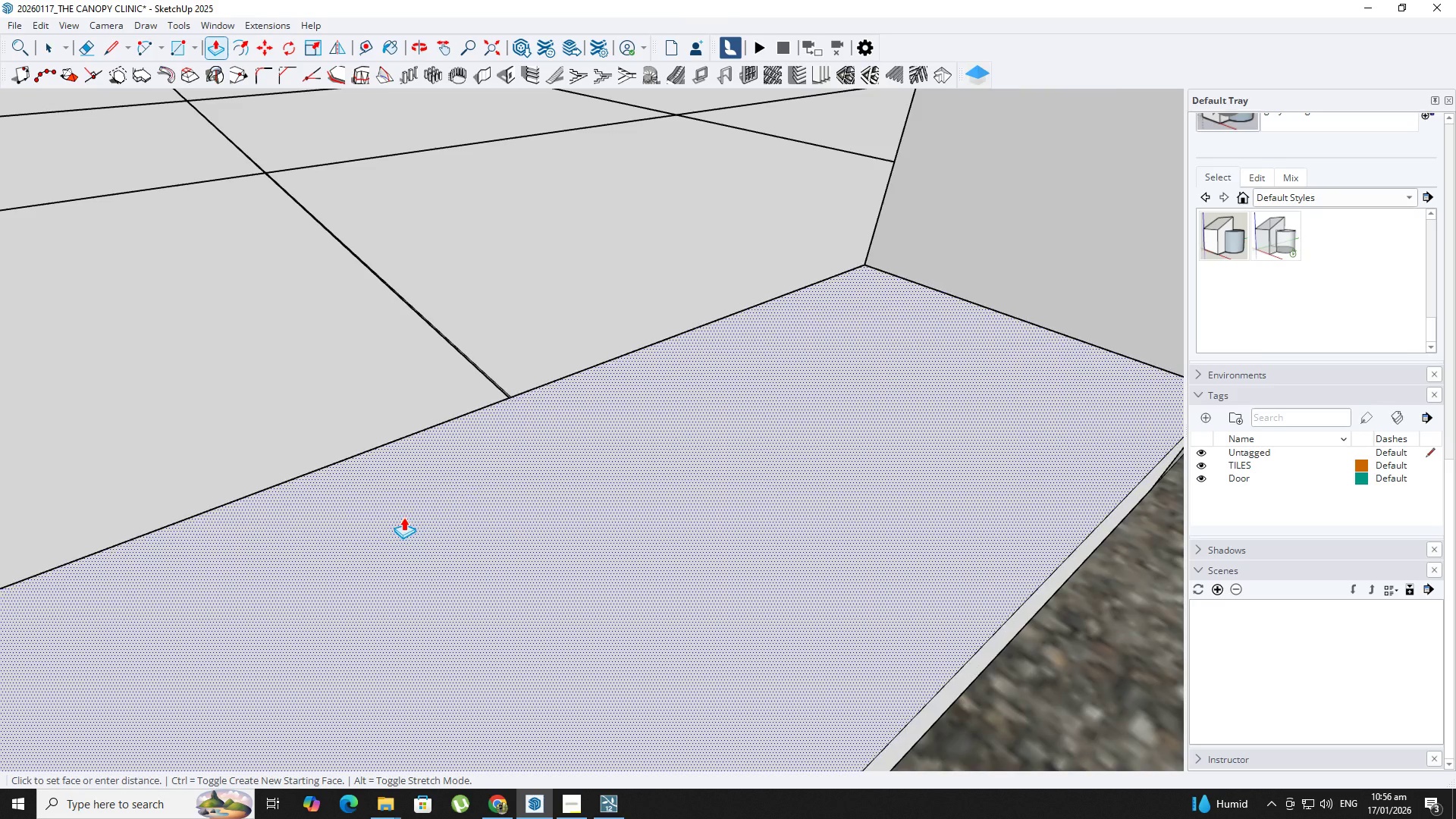 
key(Shift+ShiftLeft)
 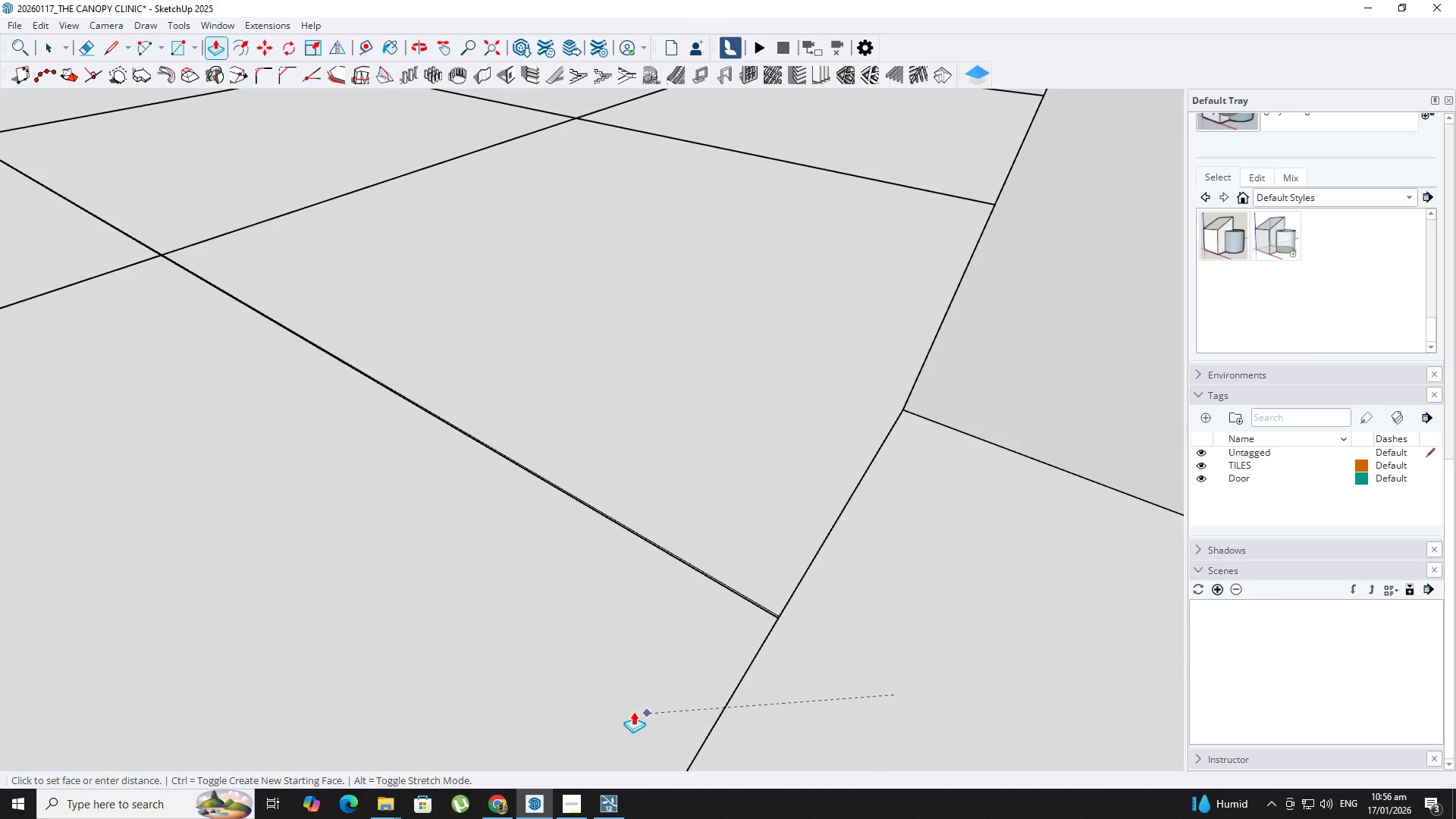 
left_click([633, 711])
 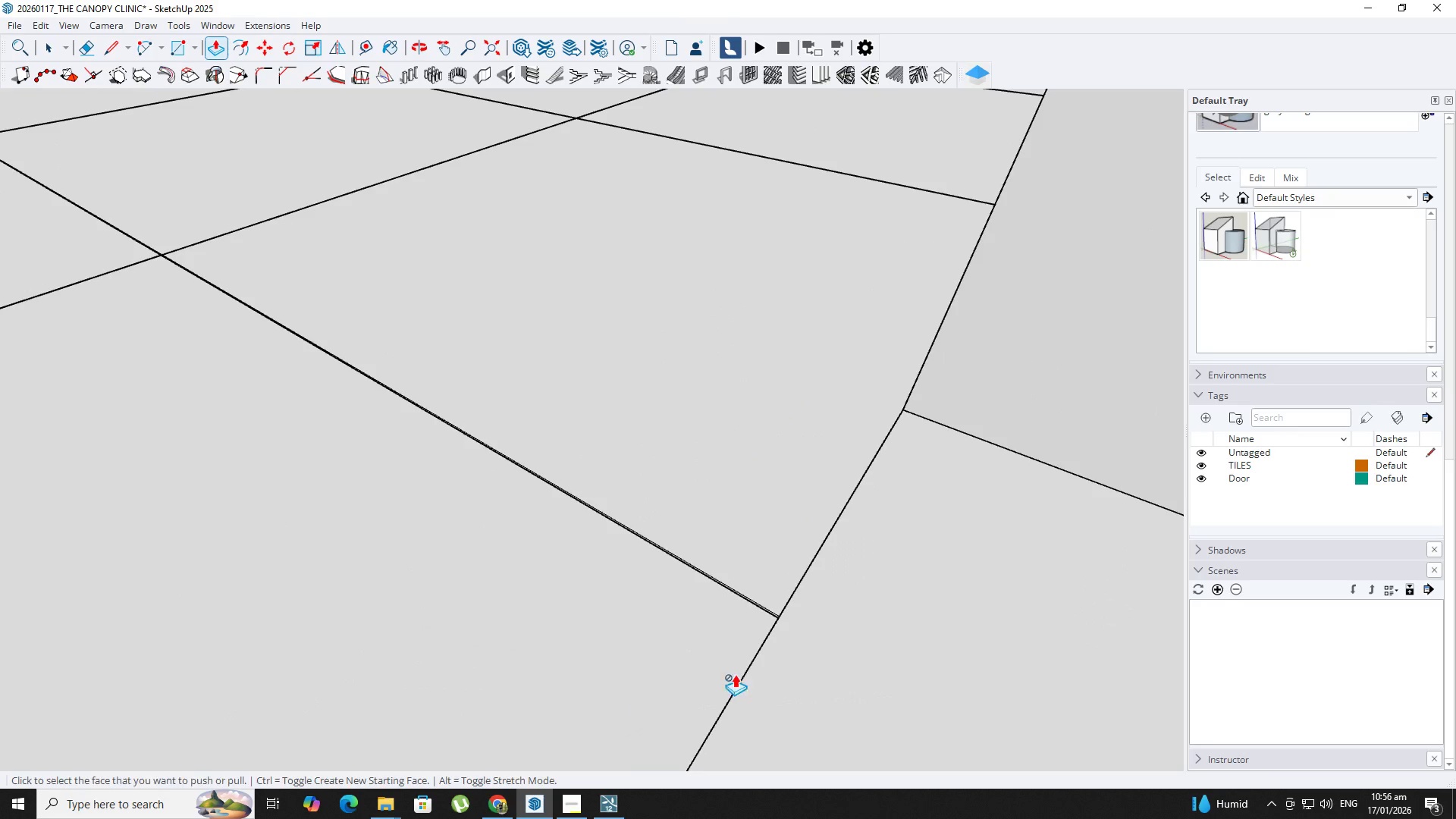 
key(Space)
 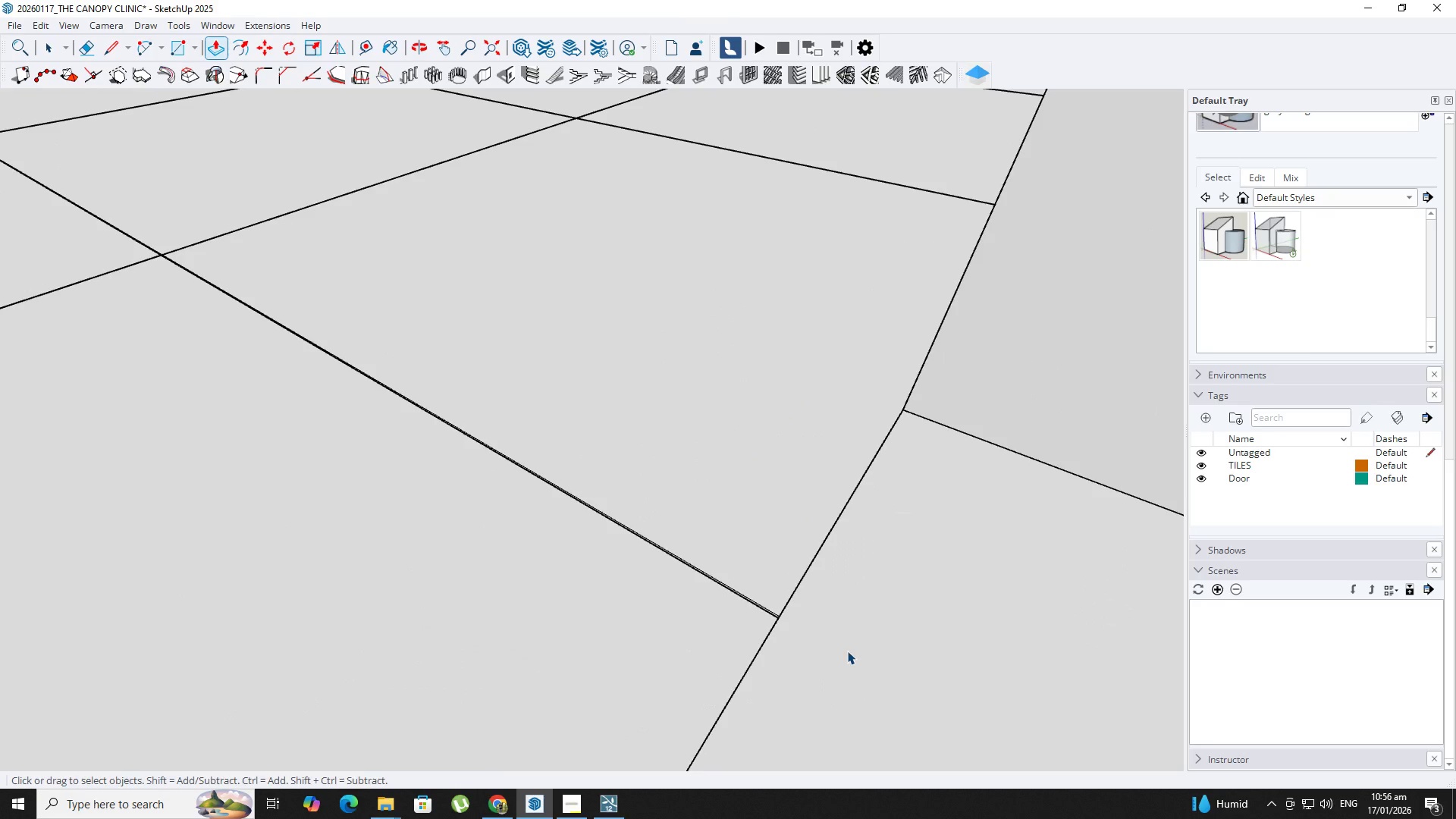 
double_click([848, 651])
 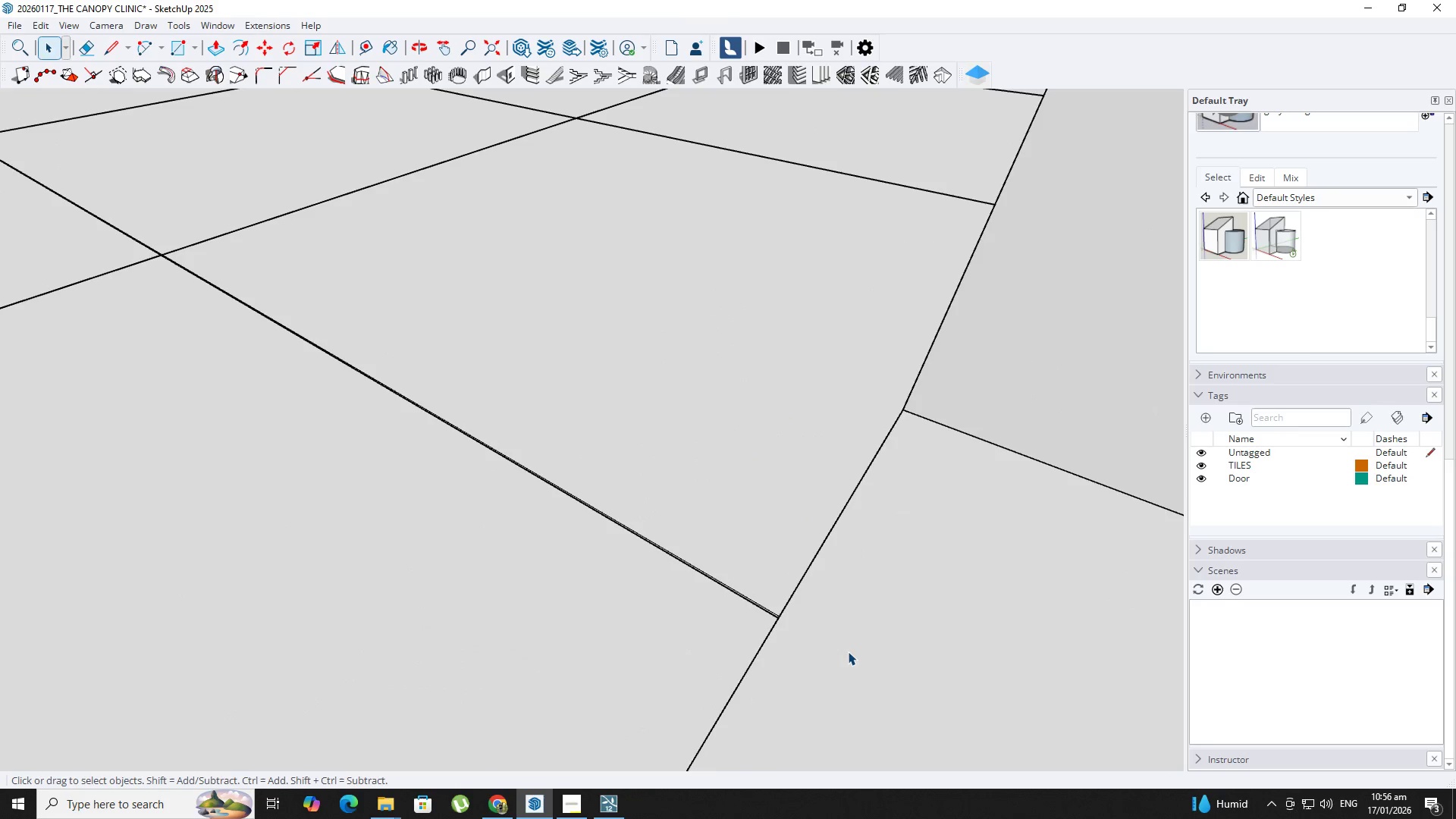 
triple_click([848, 651])
 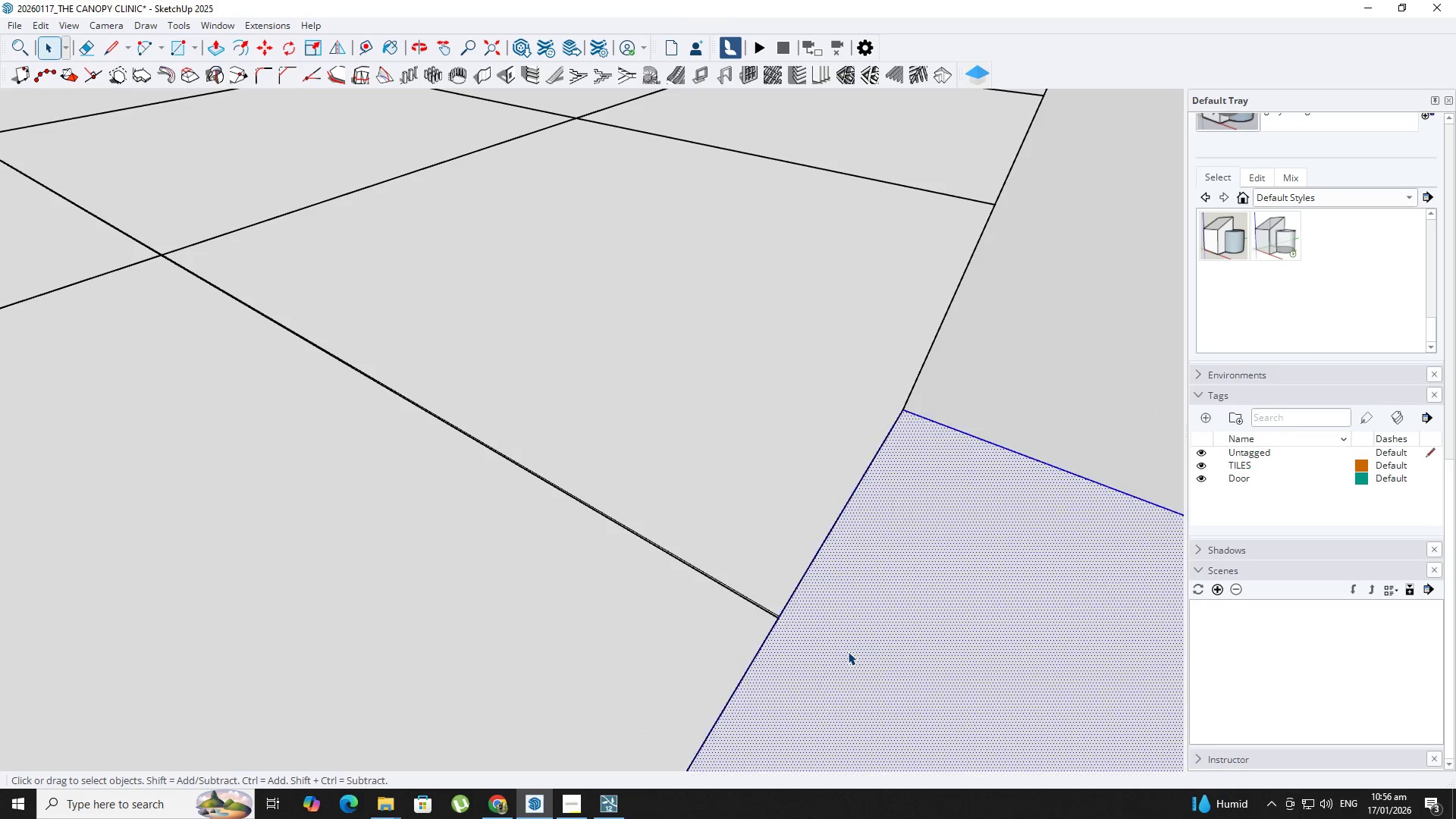 
triple_click([848, 651])
 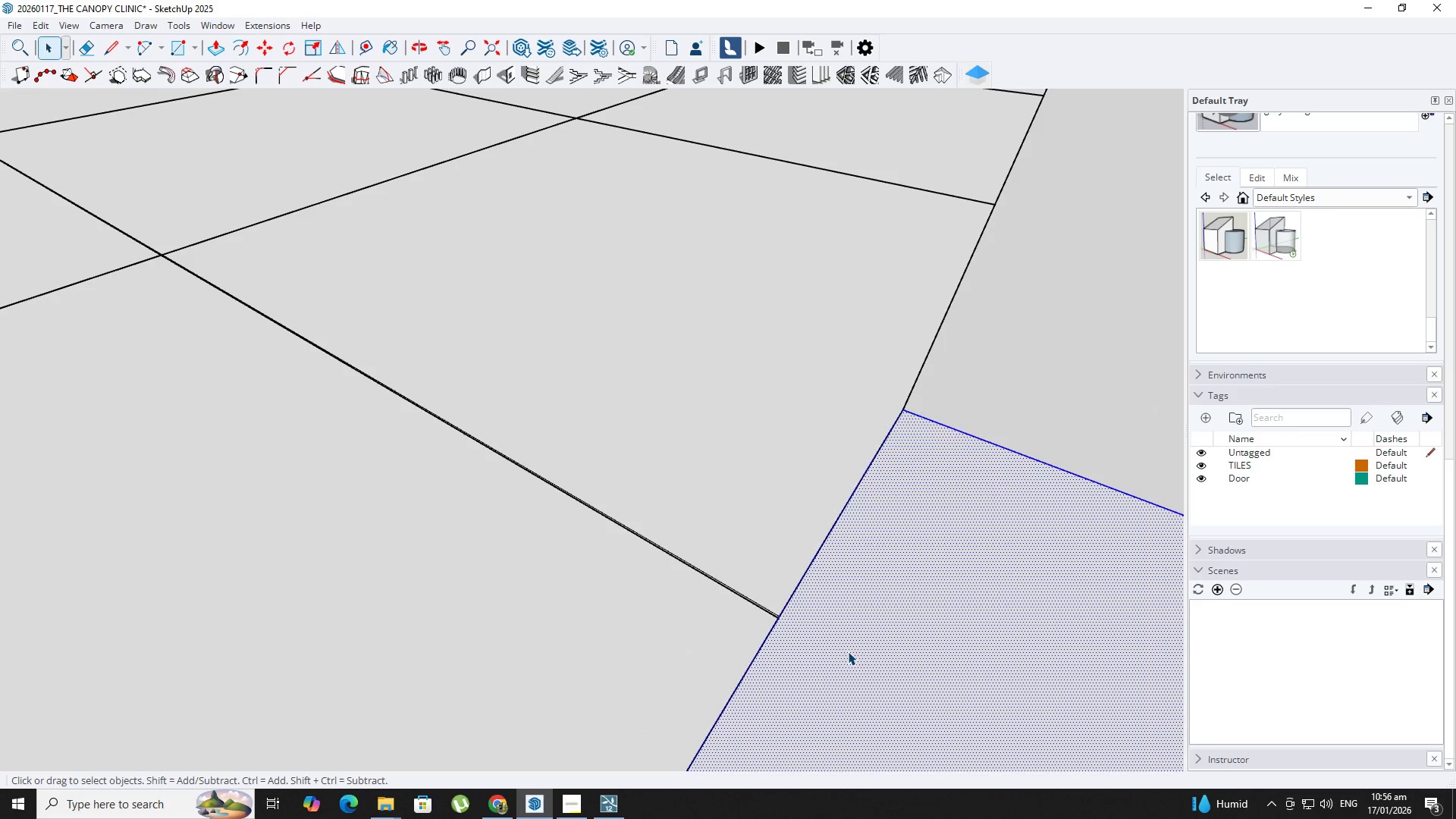 
right_click([848, 651])
 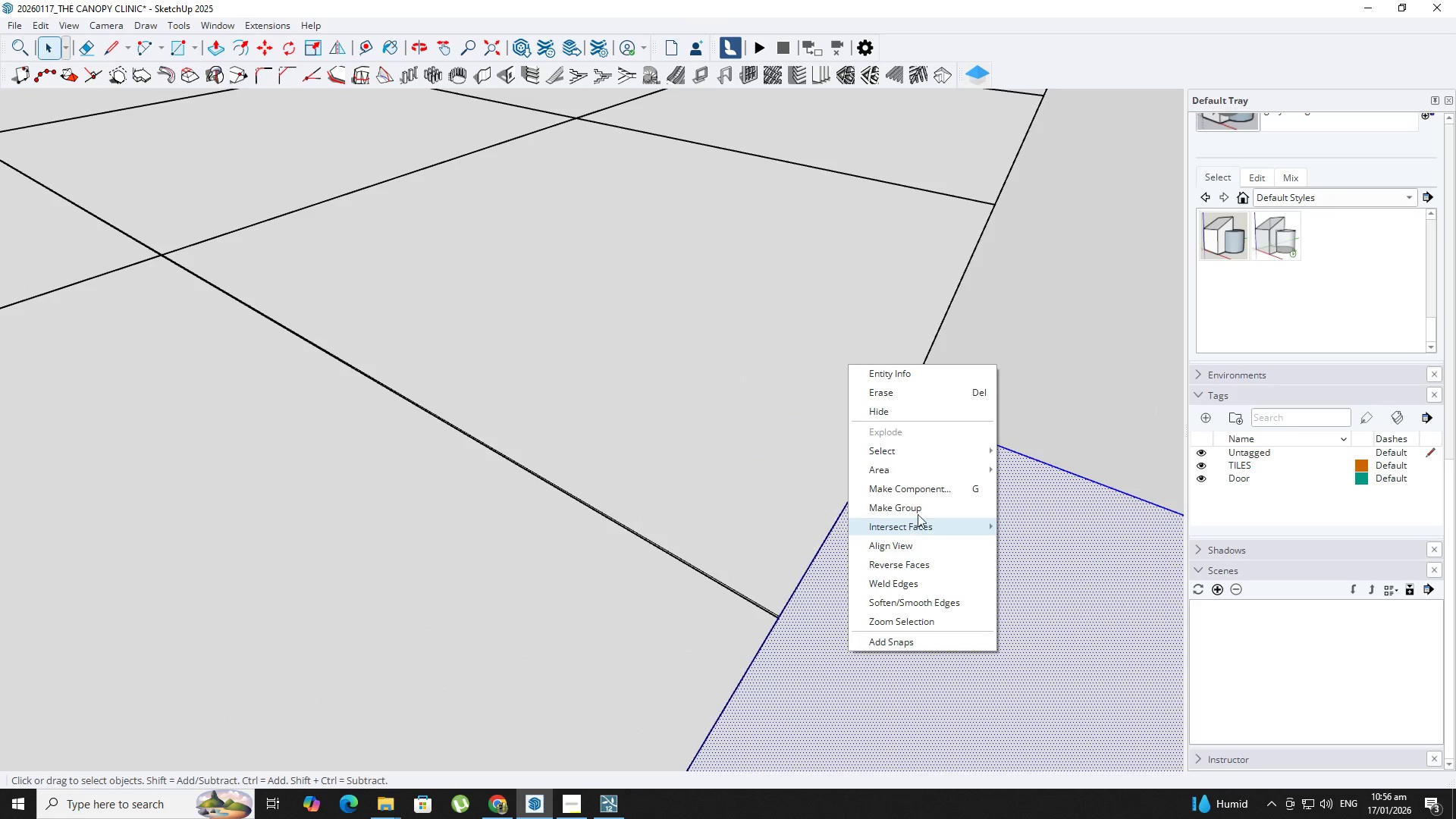 
left_click([917, 511])
 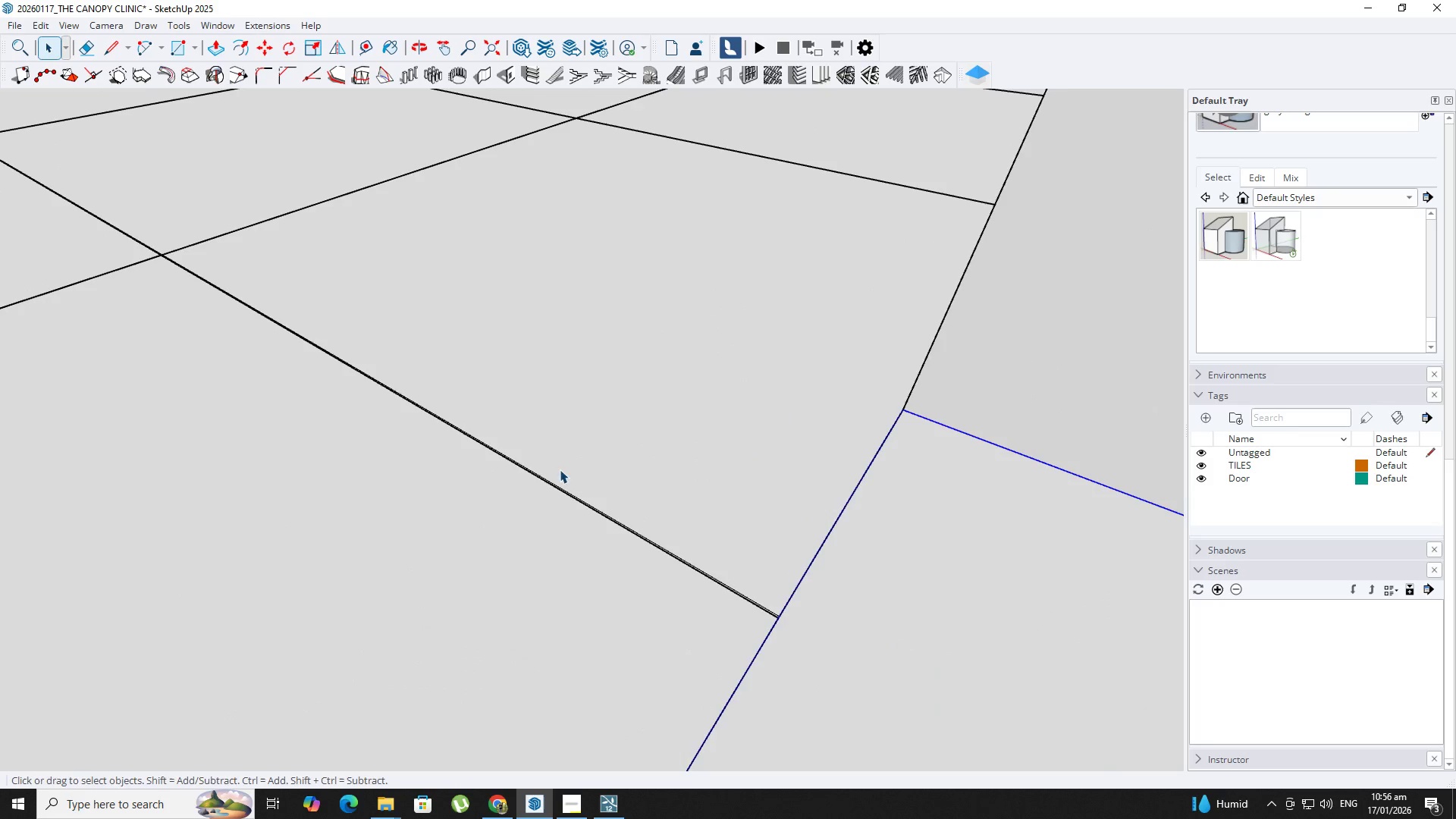 
hold_key(key=ShiftLeft, duration=0.33)
 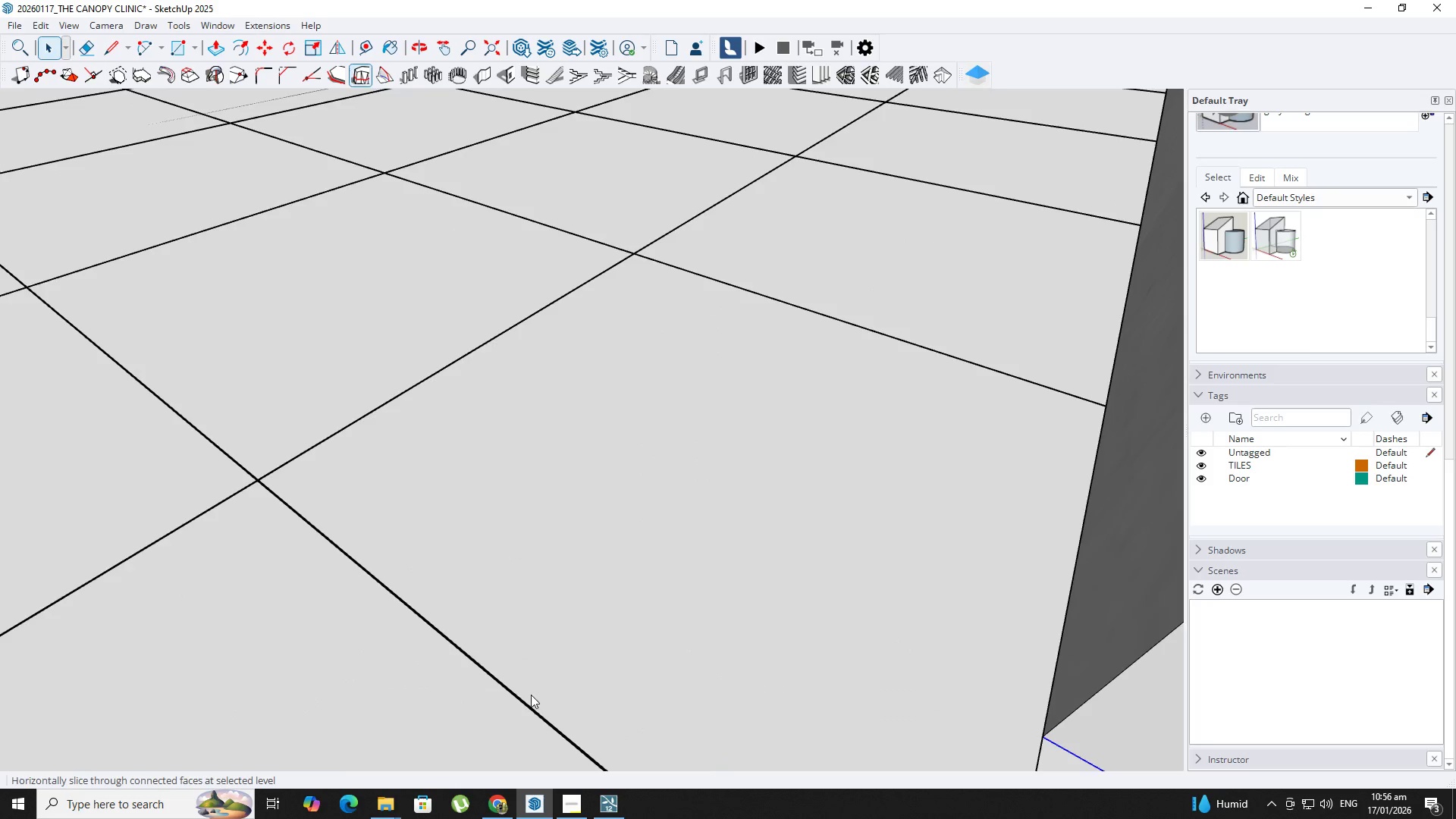 
hold_key(key=ShiftLeft, duration=0.42)
 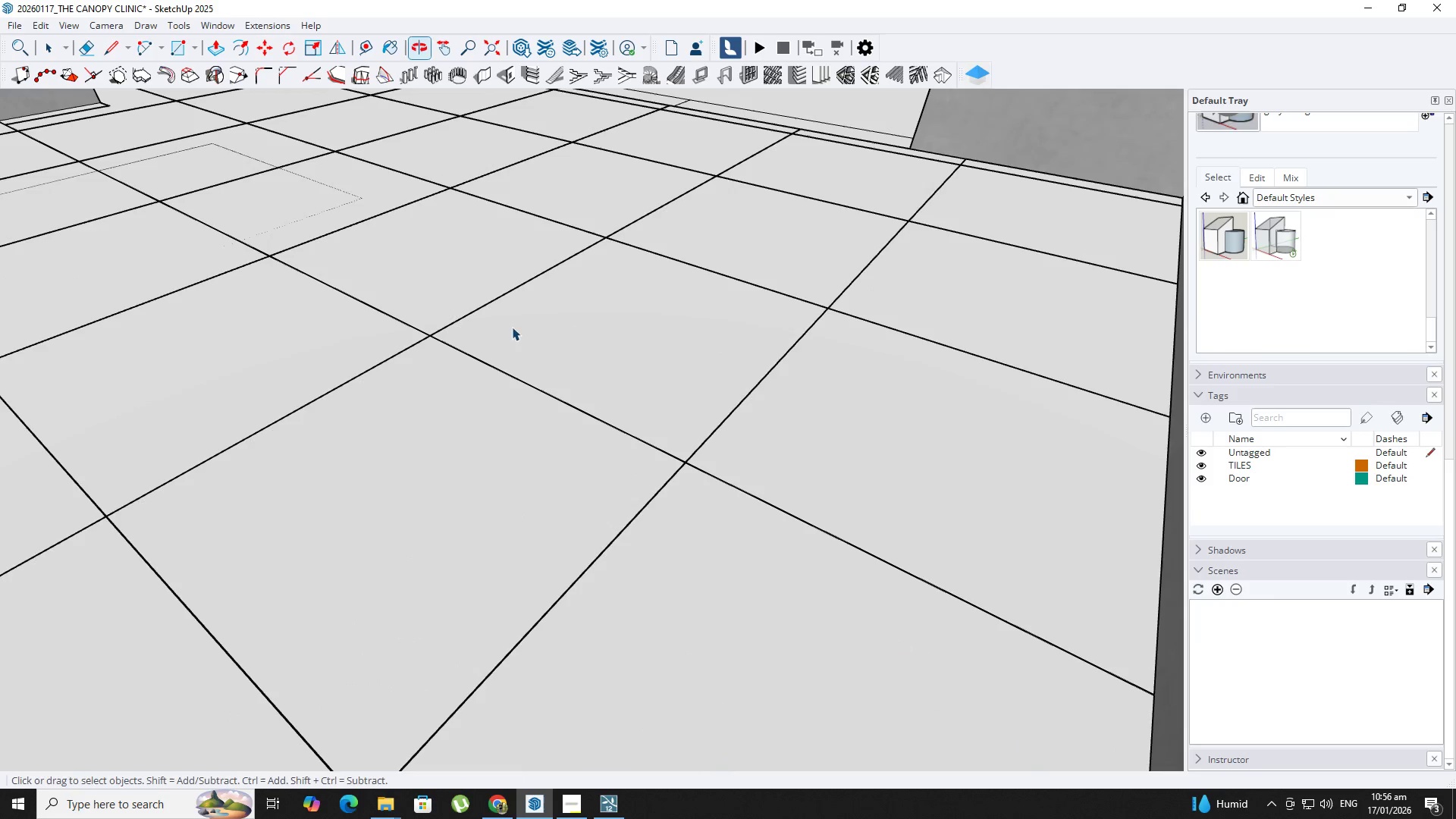 
scroll: coordinate [705, 817], scroll_direction: down, amount: 2.0
 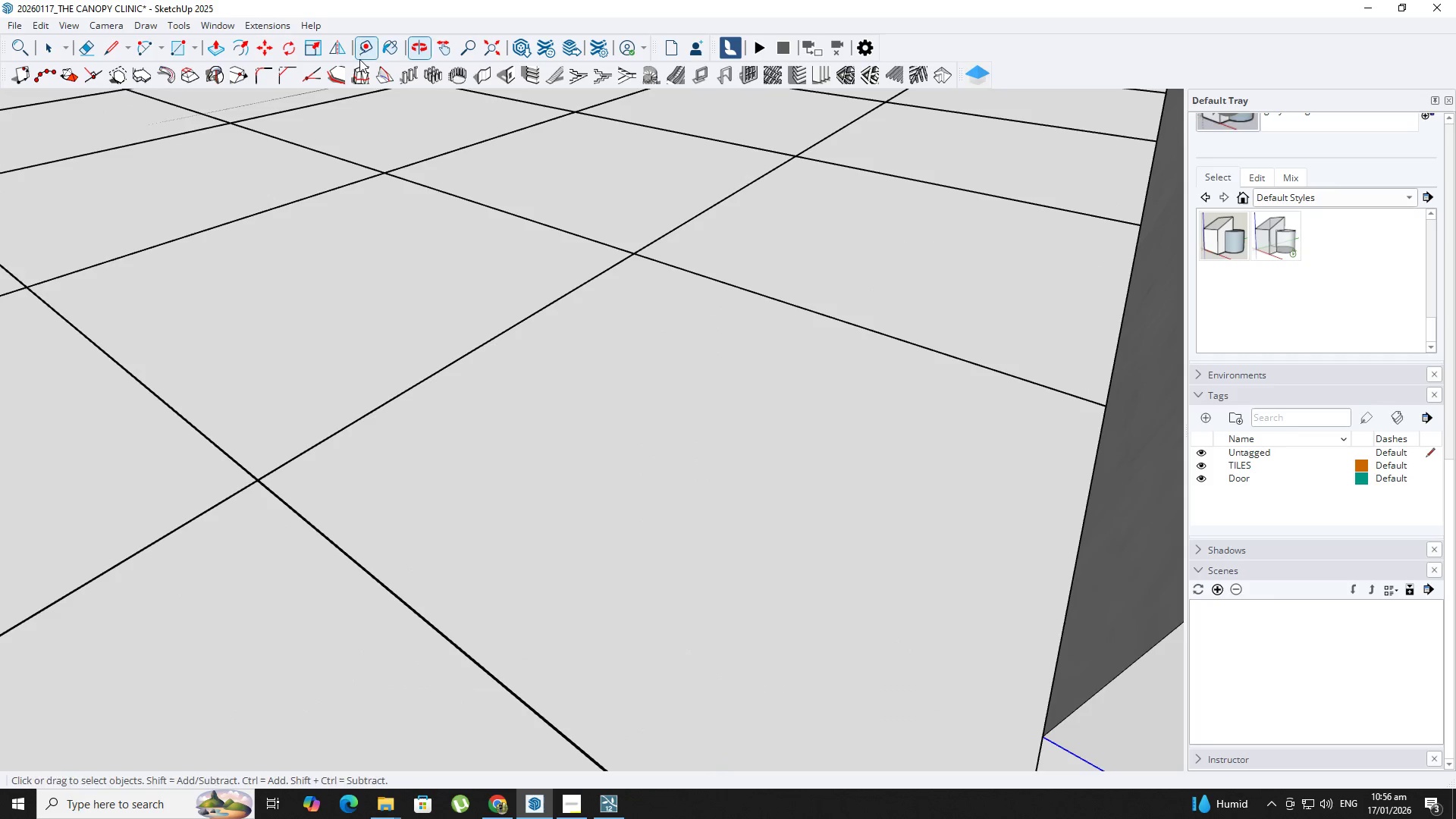 
key(Shift+ShiftLeft)
 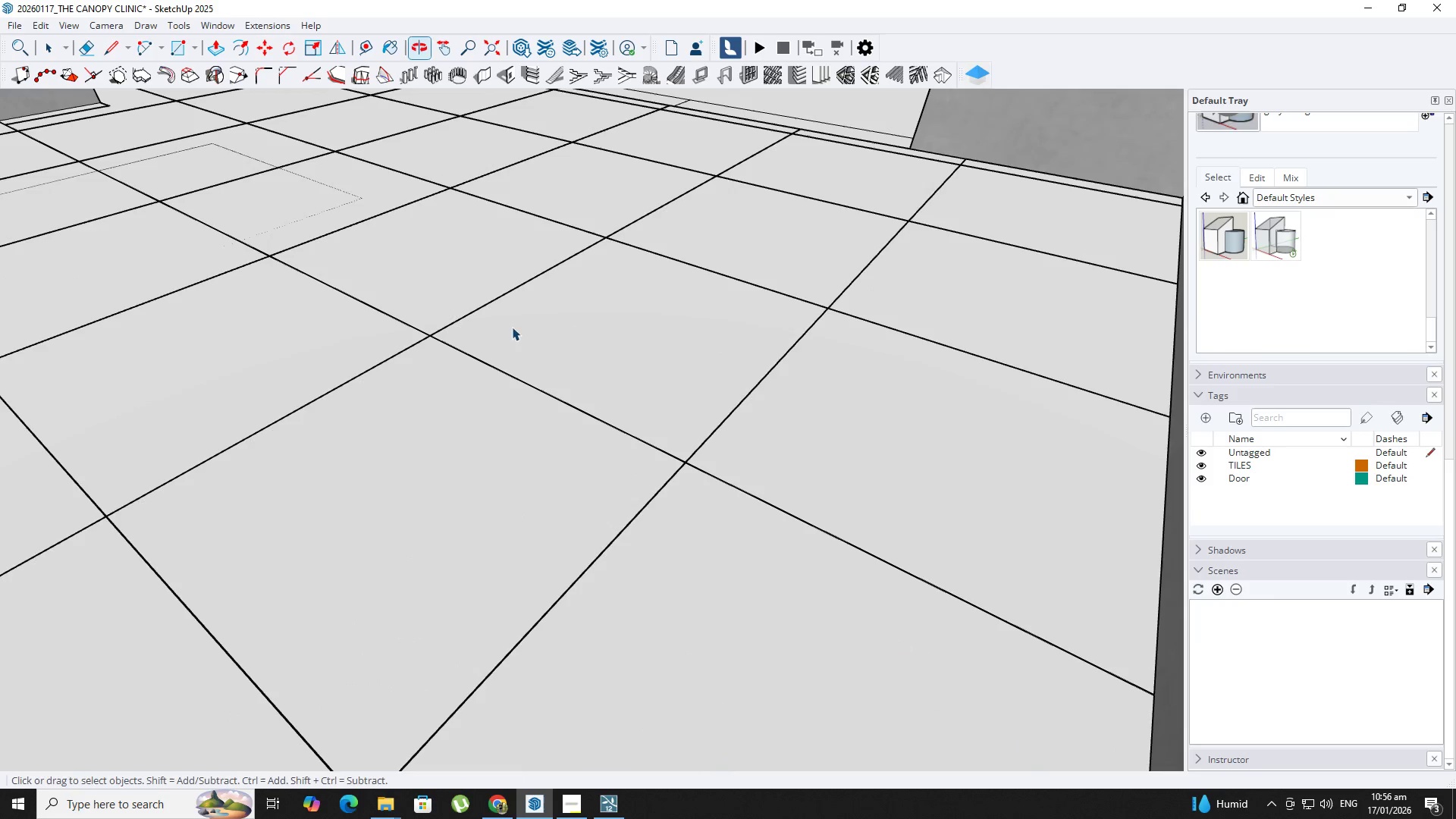 
hold_key(key=ShiftLeft, duration=0.53)
 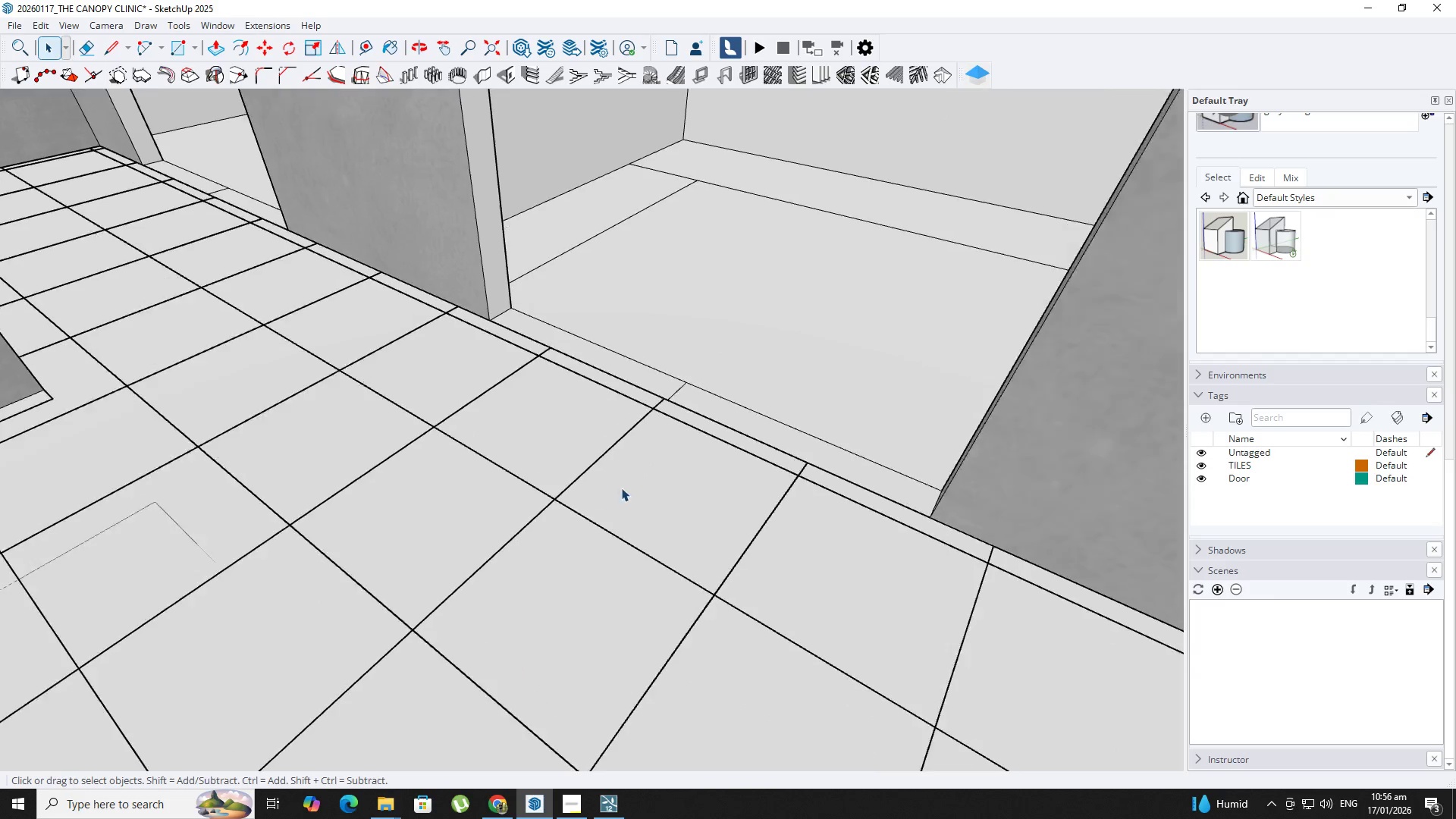 
scroll: coordinate [533, 818], scroll_direction: down, amount: 3.0
 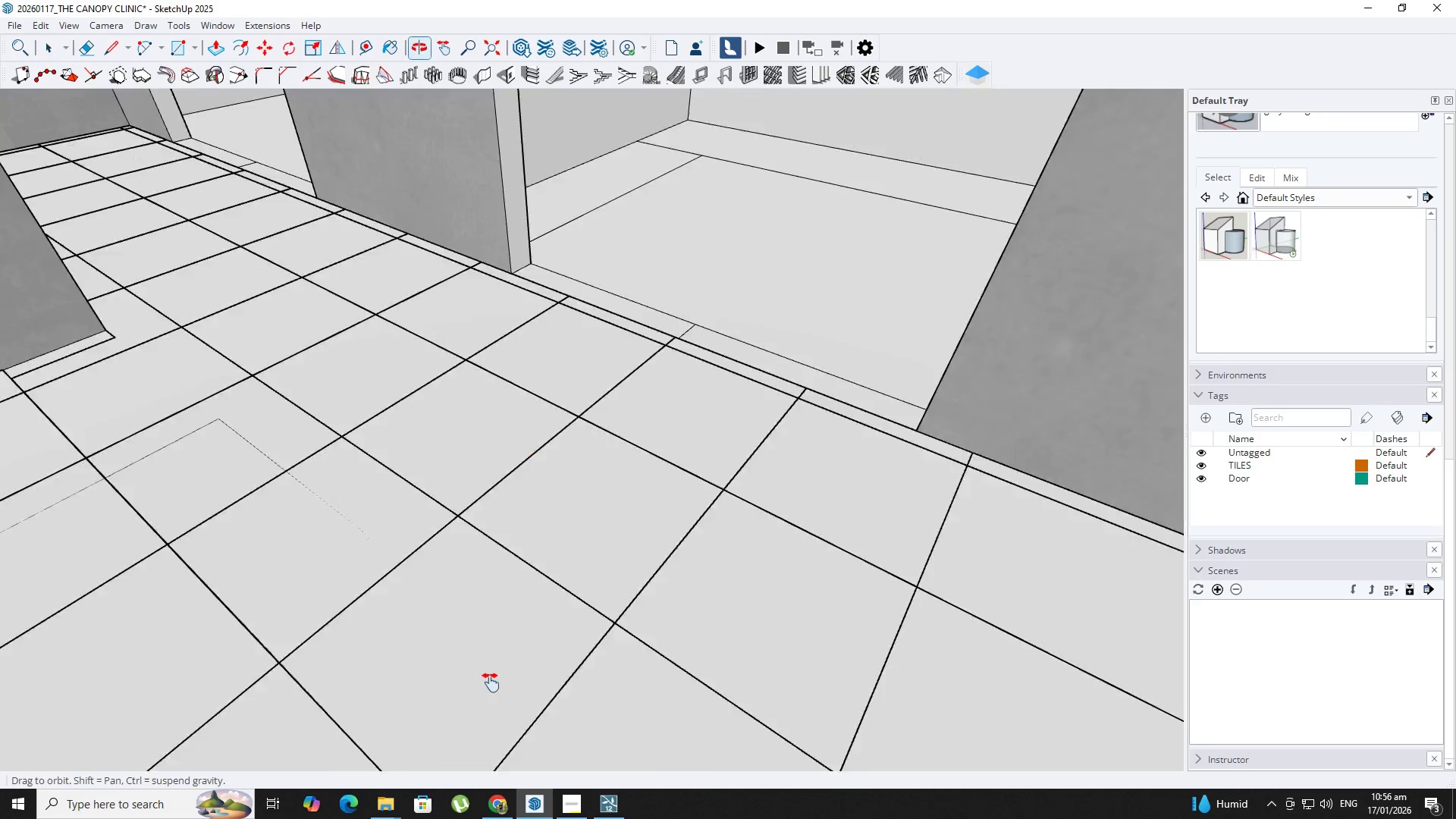 
key(R)
 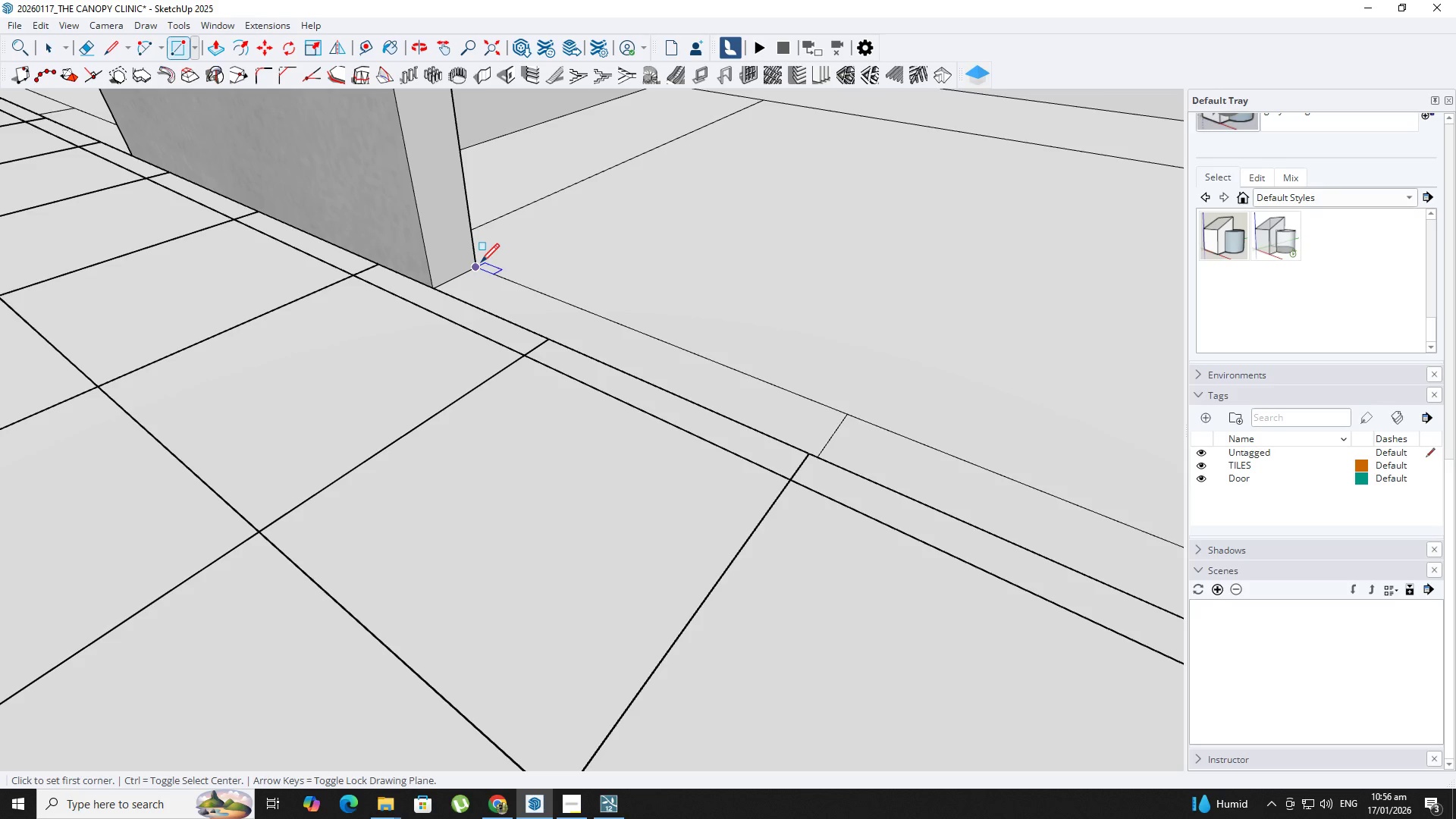 
scroll: coordinate [508, 293], scroll_direction: up, amount: 9.0
 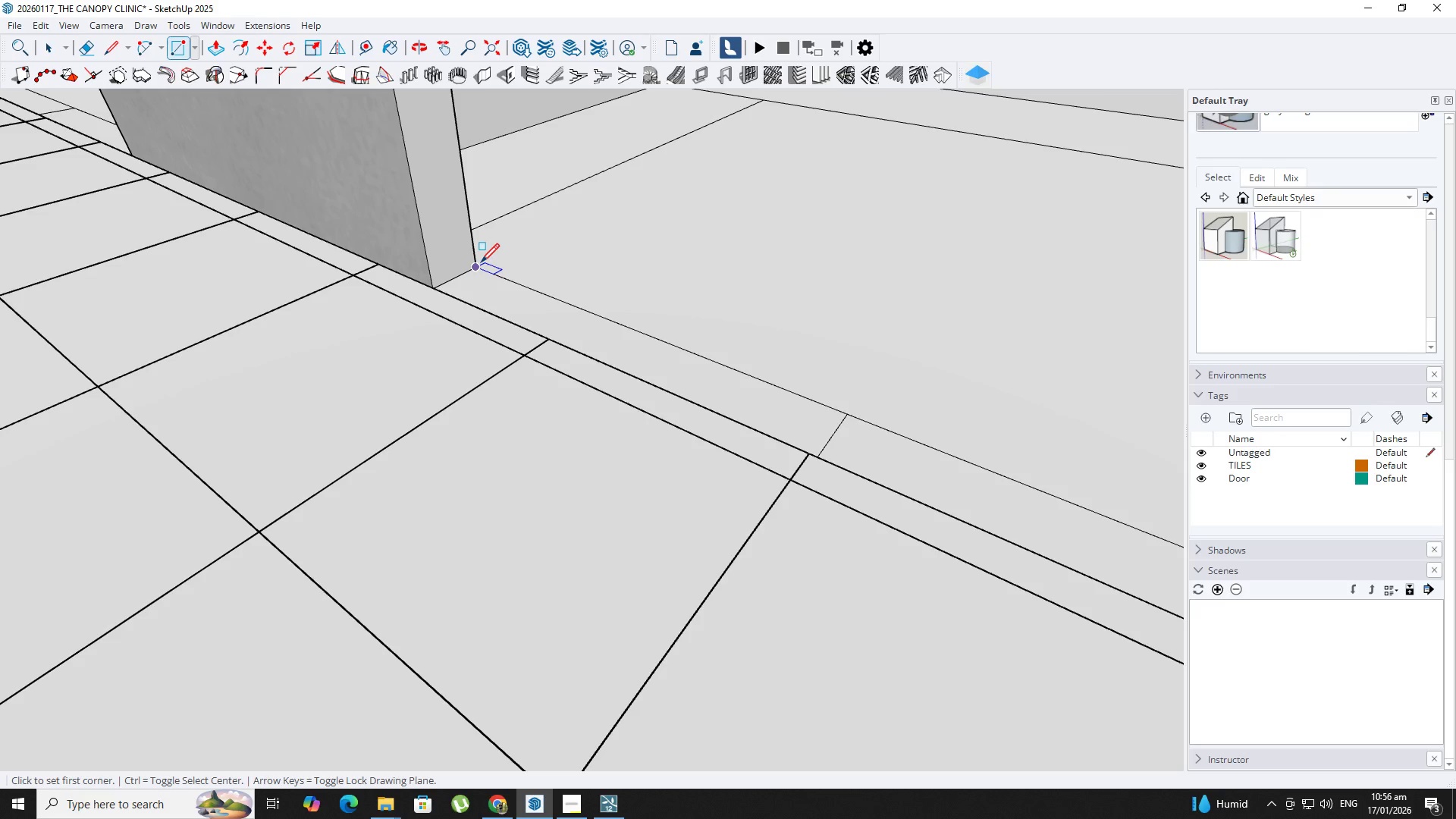 
left_click([481, 264])
 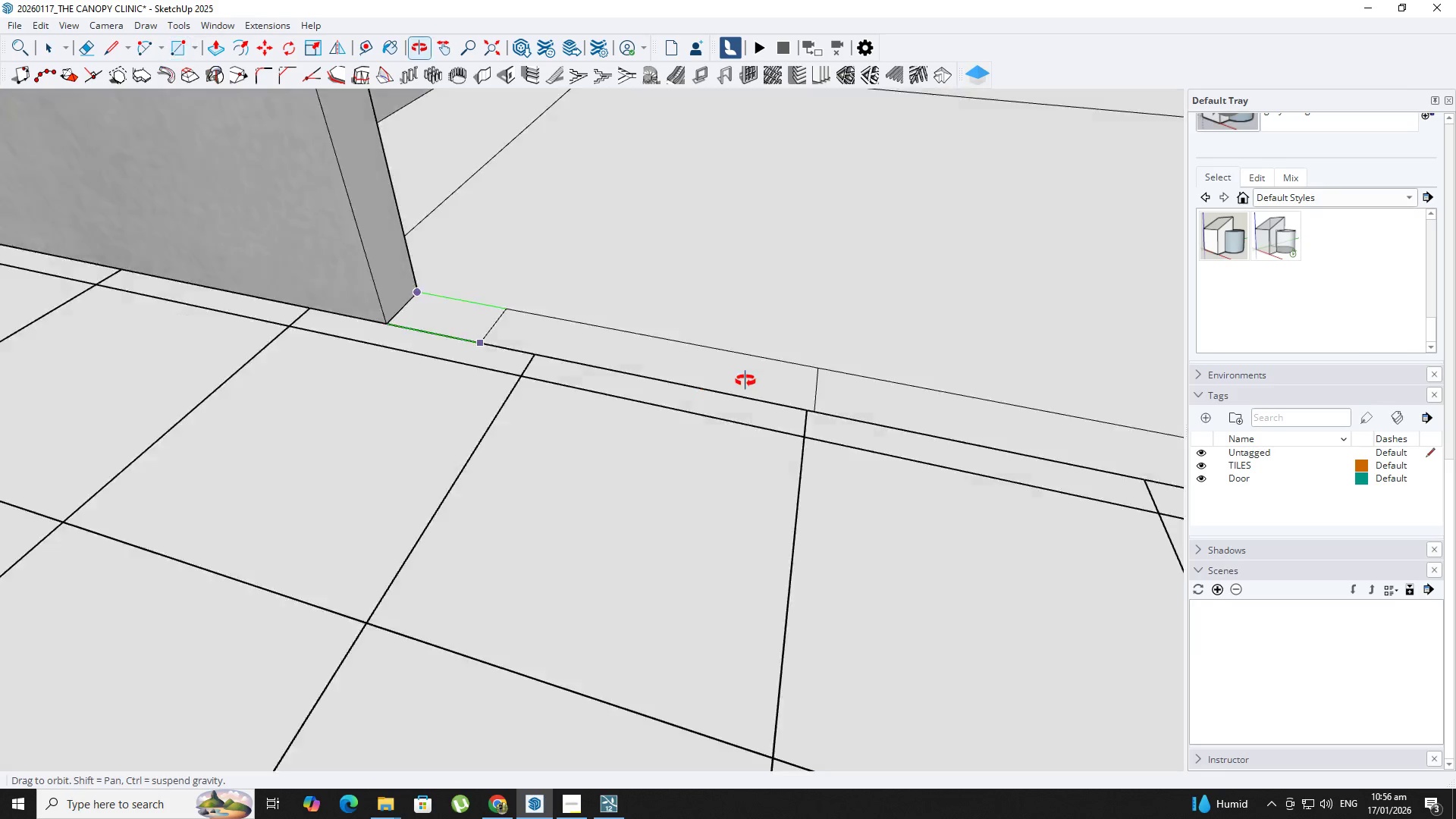 
hold_key(key=ShiftLeft, duration=0.34)
 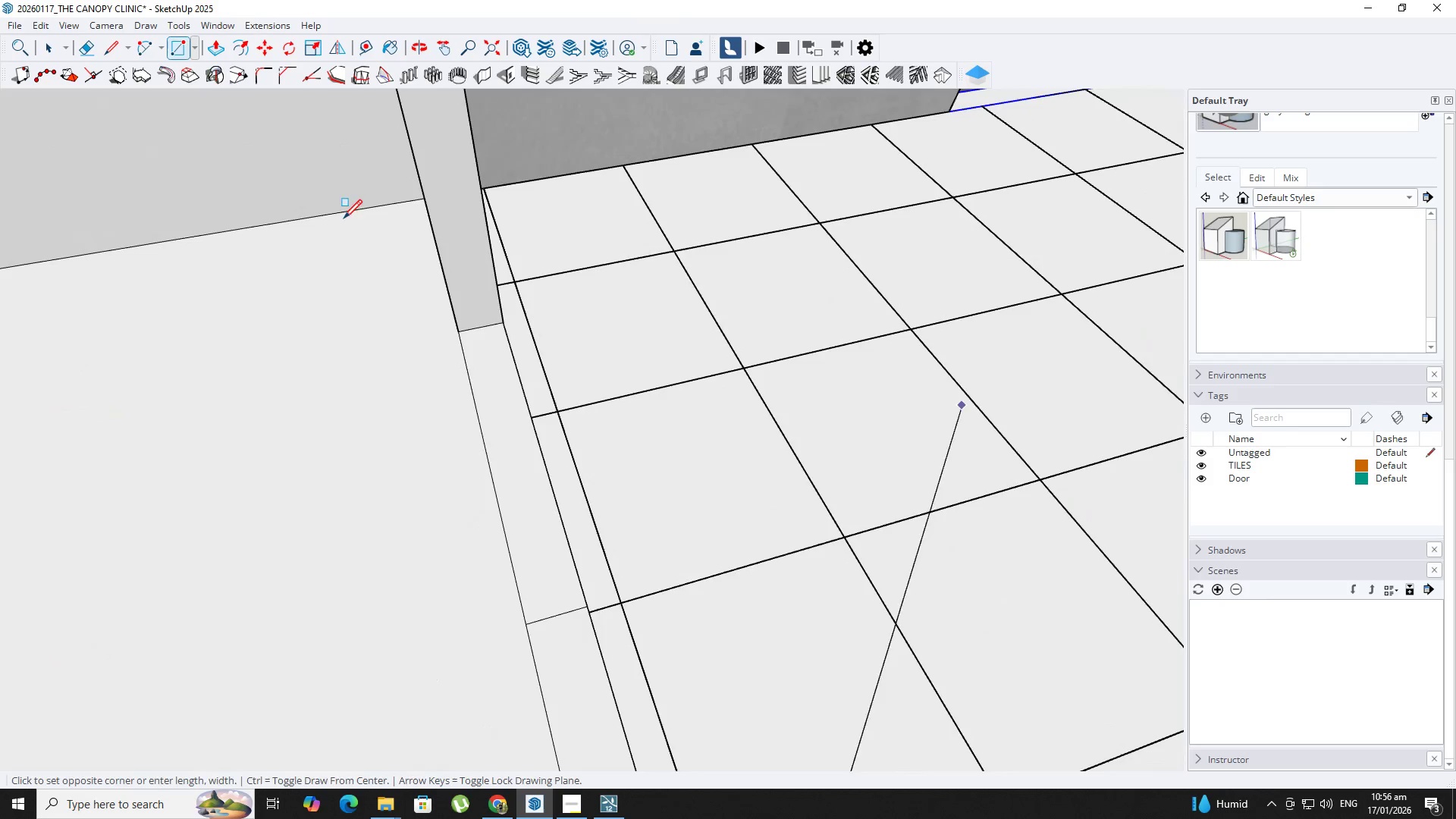 
scroll: coordinate [531, 362], scroll_direction: up, amount: 15.0
 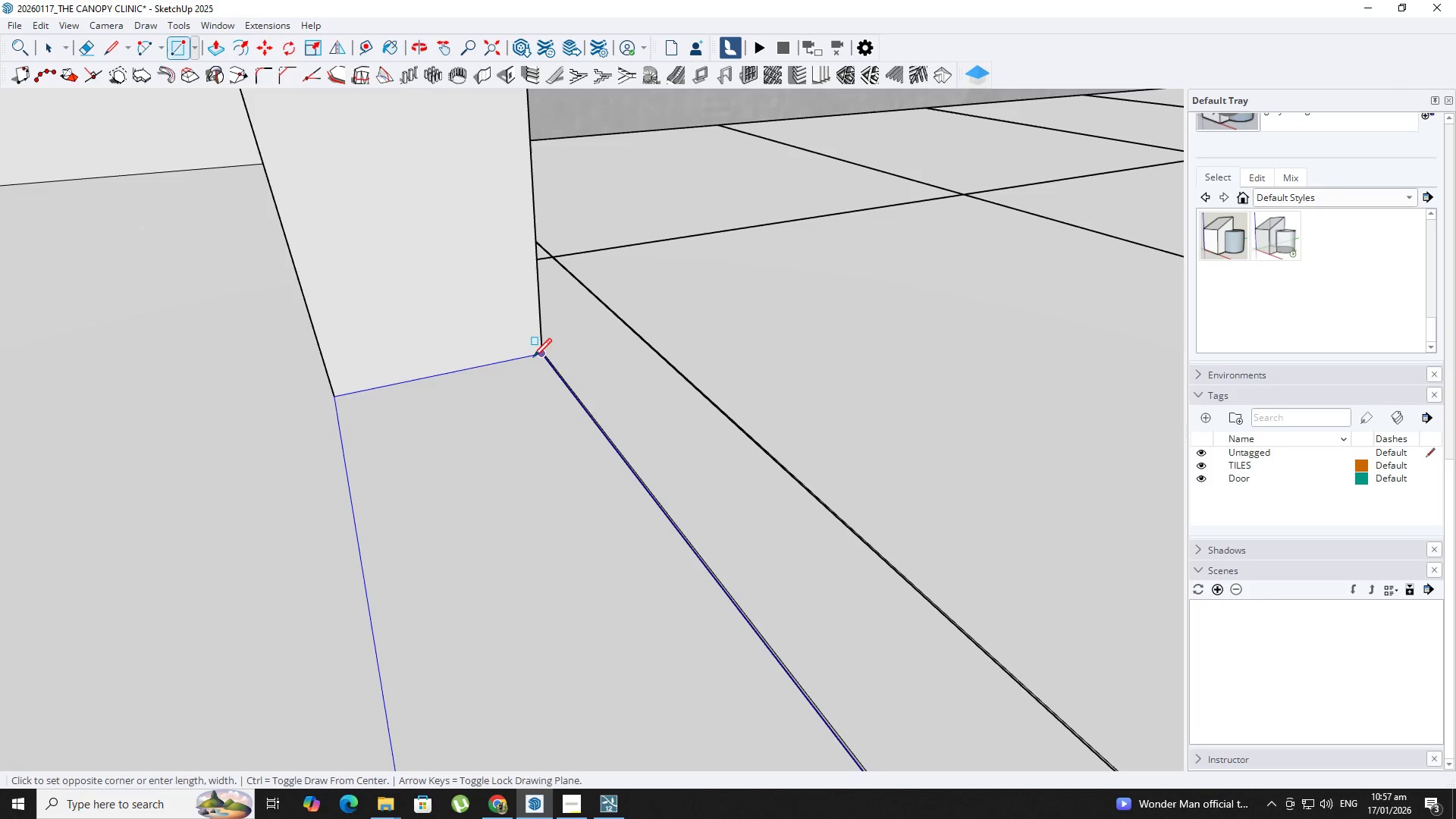 
left_click([533, 359])
 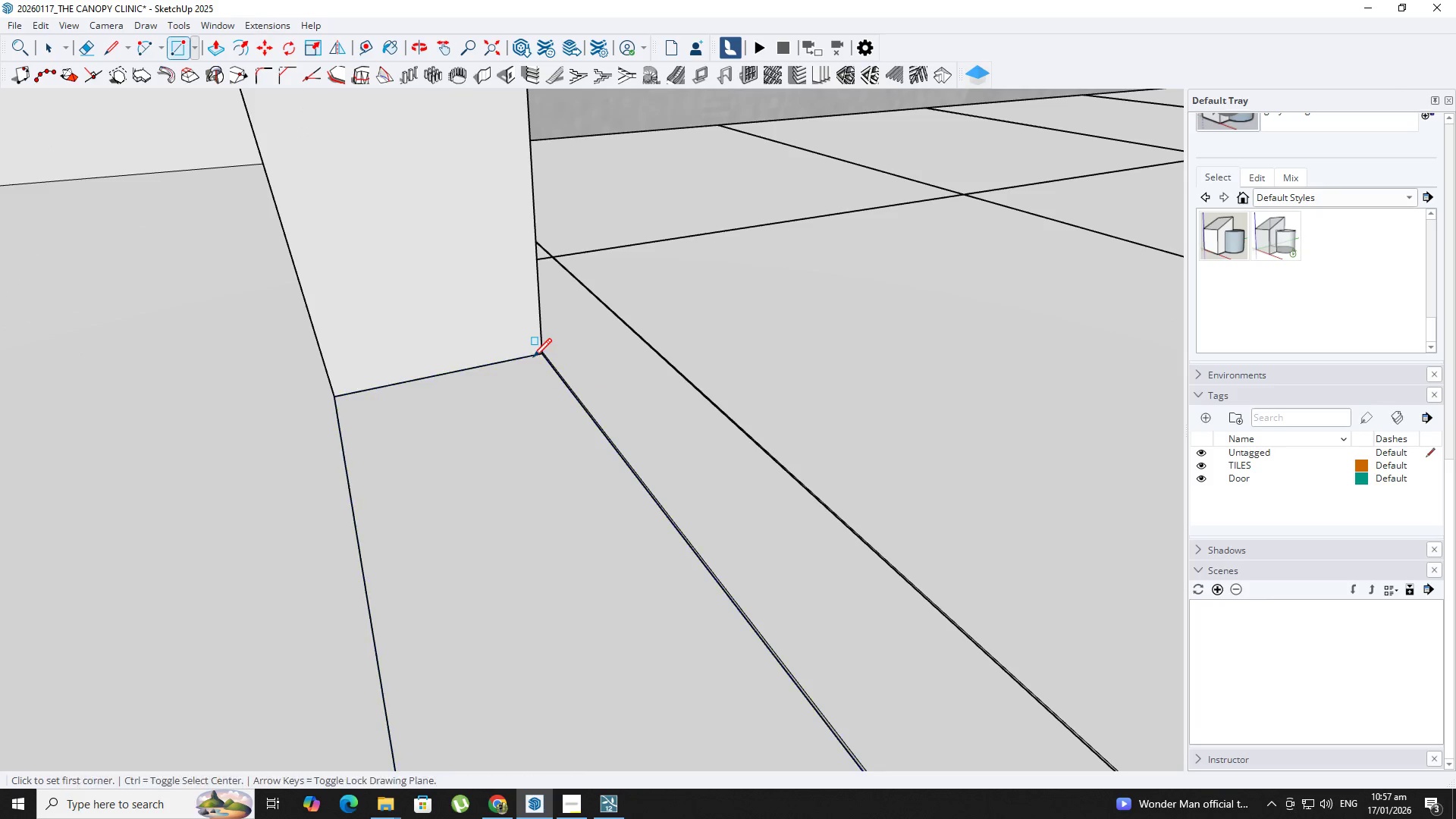 
key(Space)
 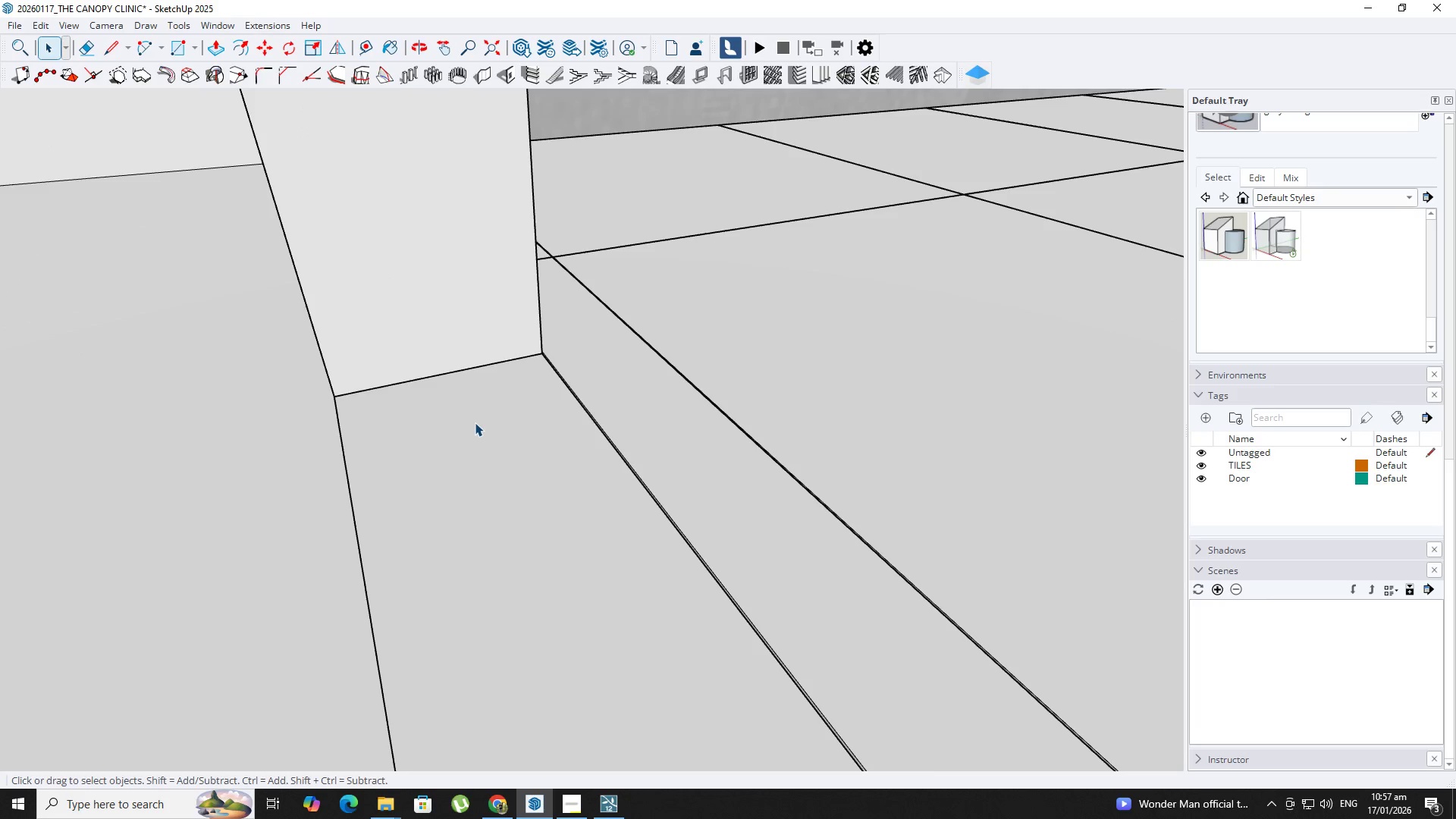 
left_click([475, 422])
 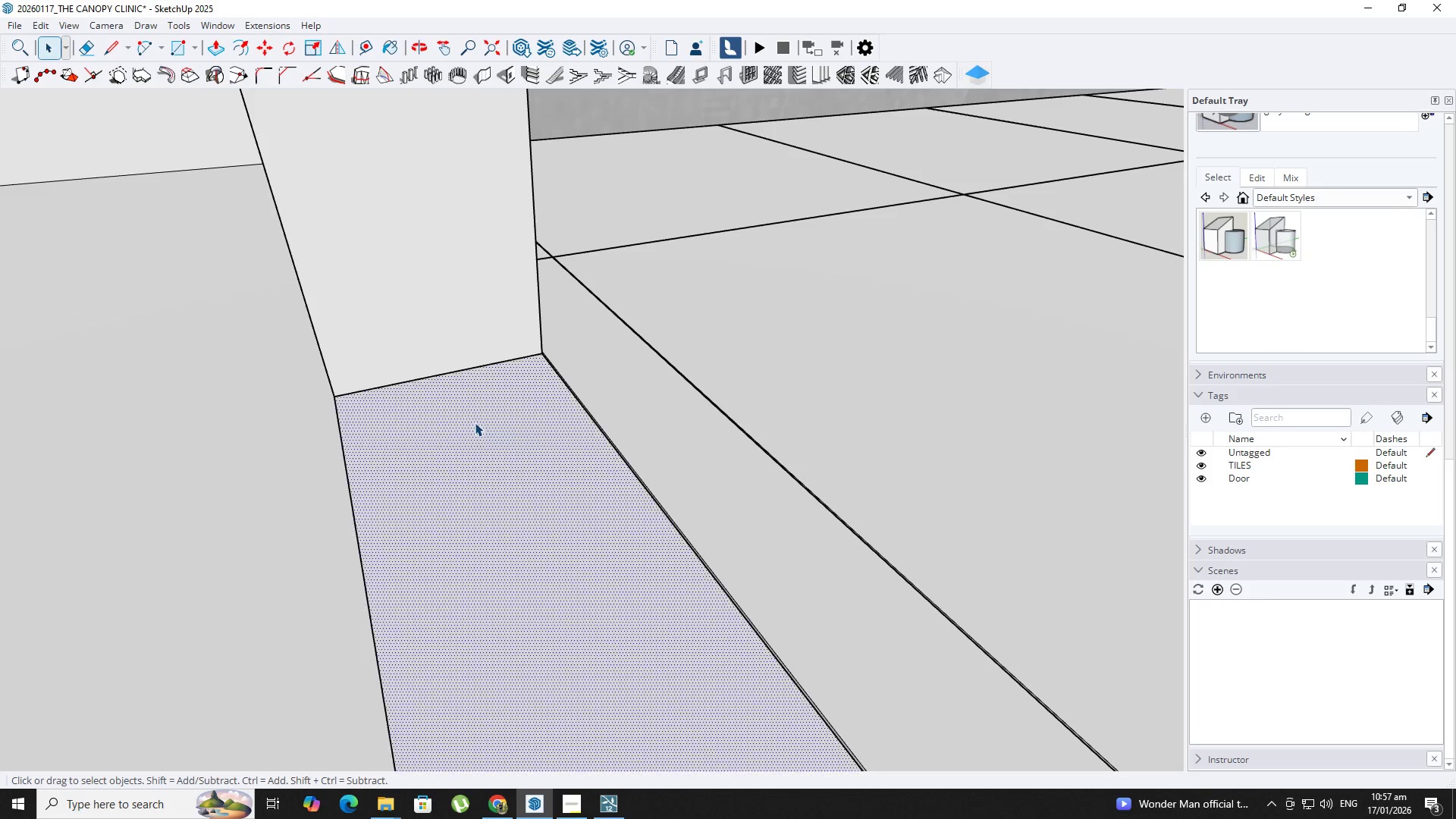 
key(P)
 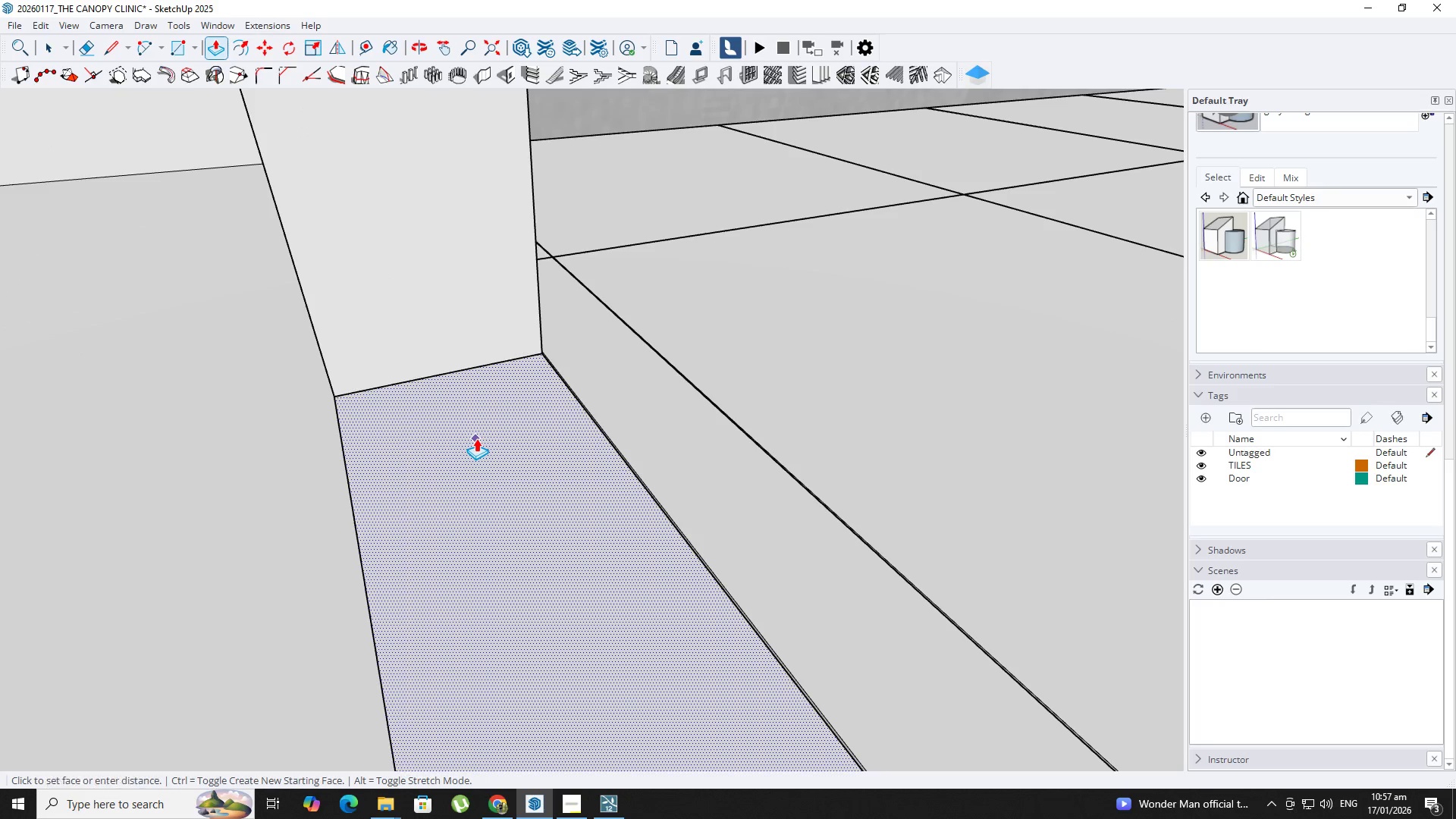 
double_click([476, 438])
 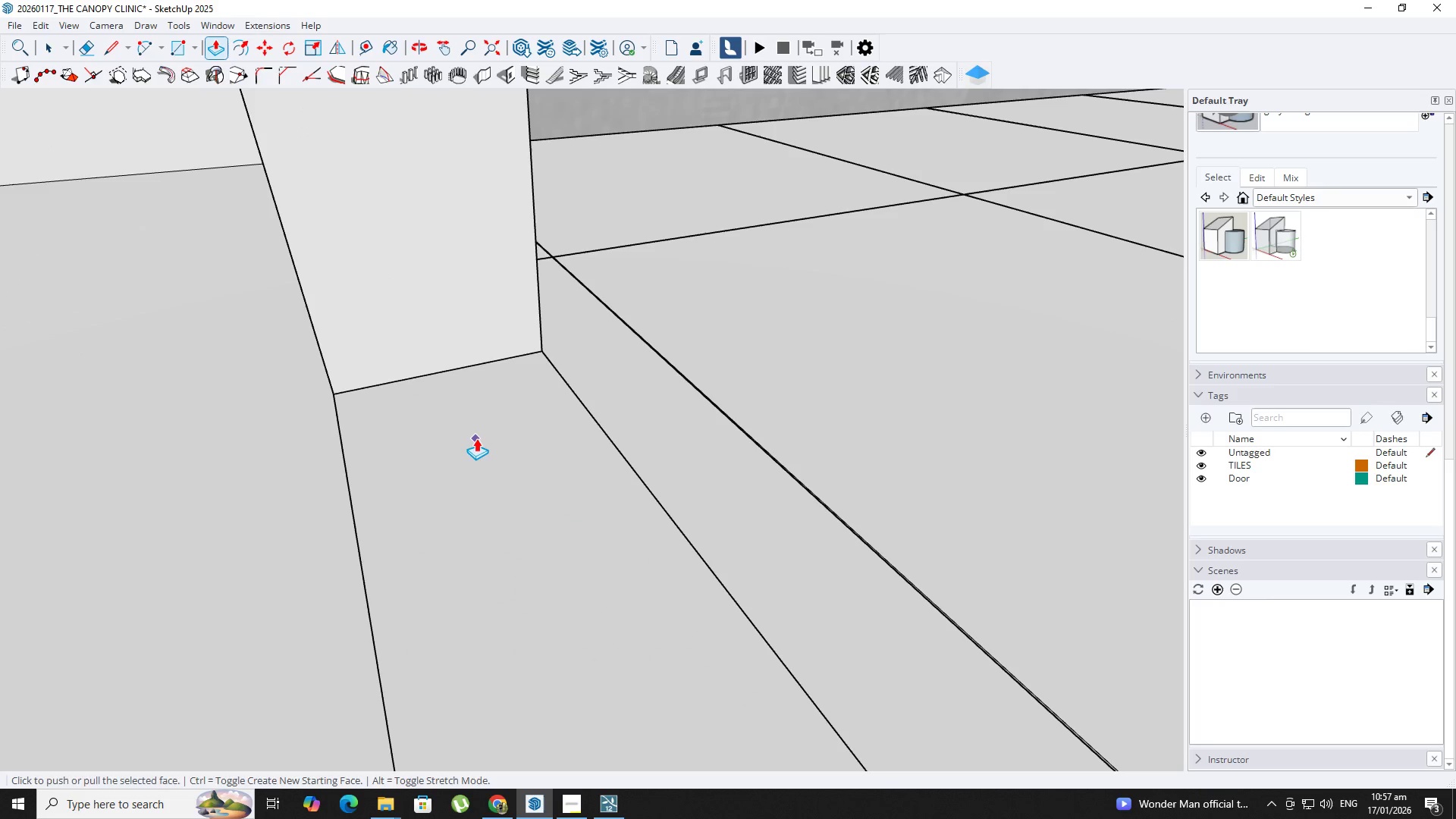 
key(Space)
 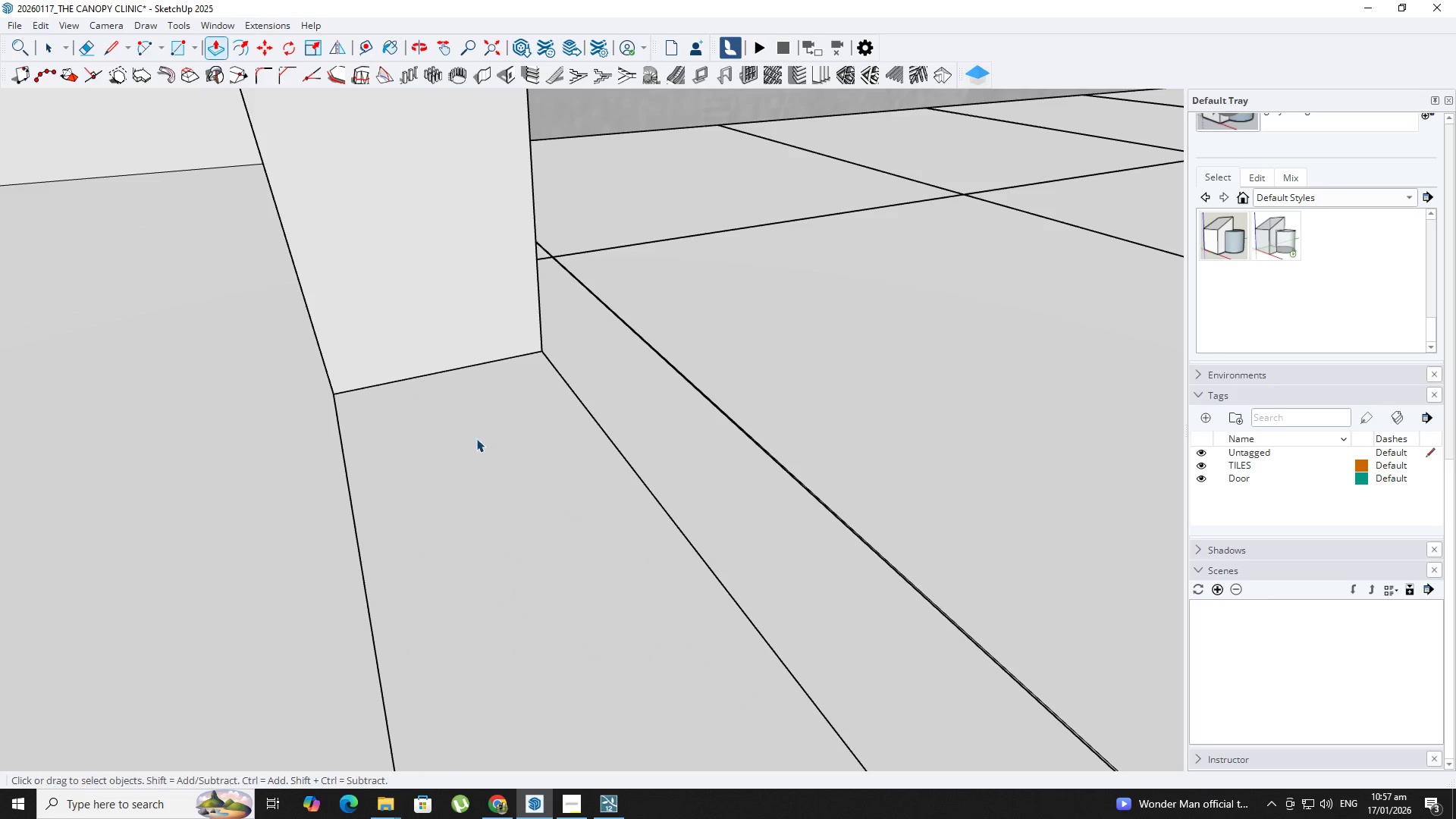 
triple_click([476, 438])
 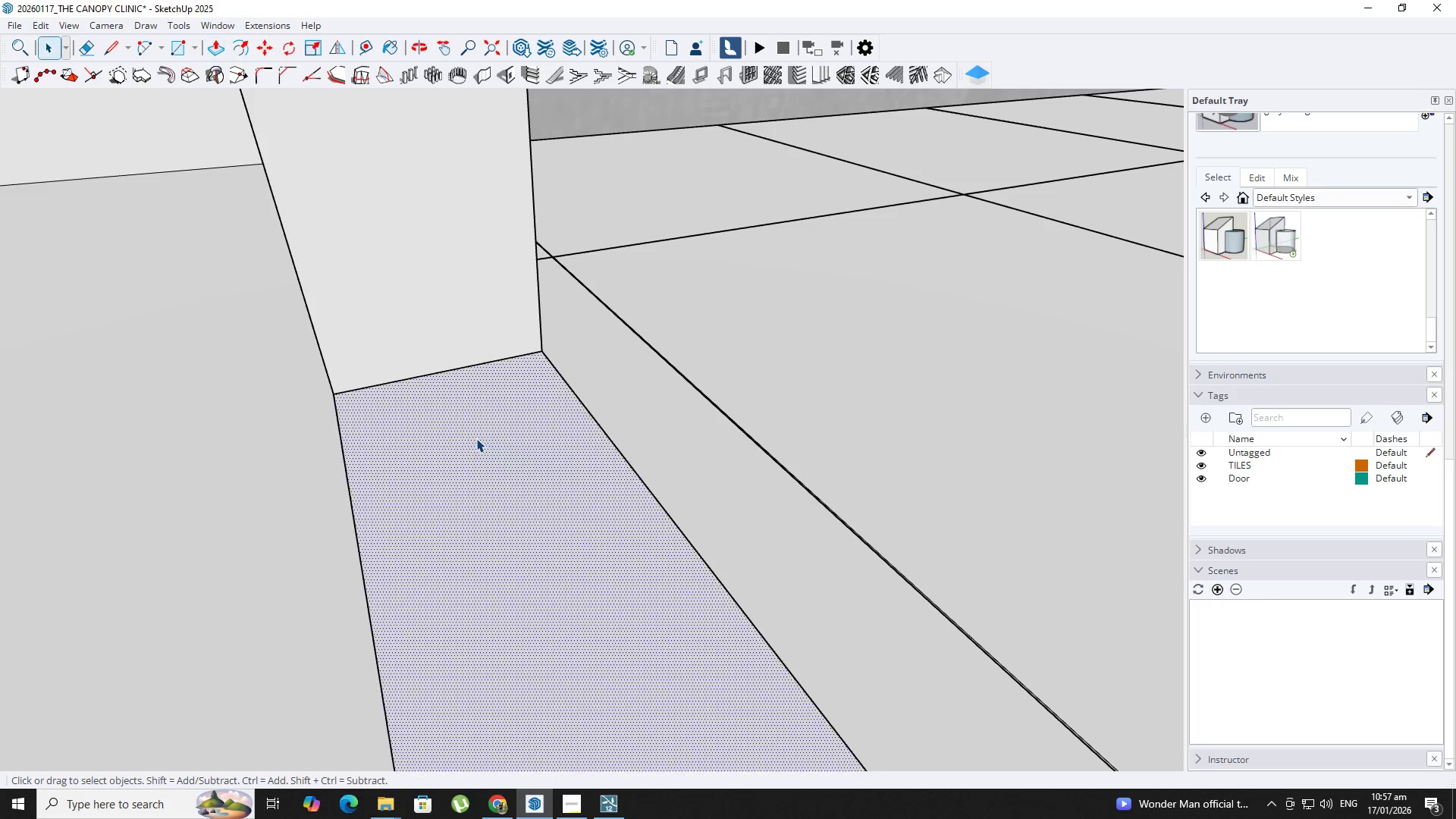 
triple_click([476, 438])
 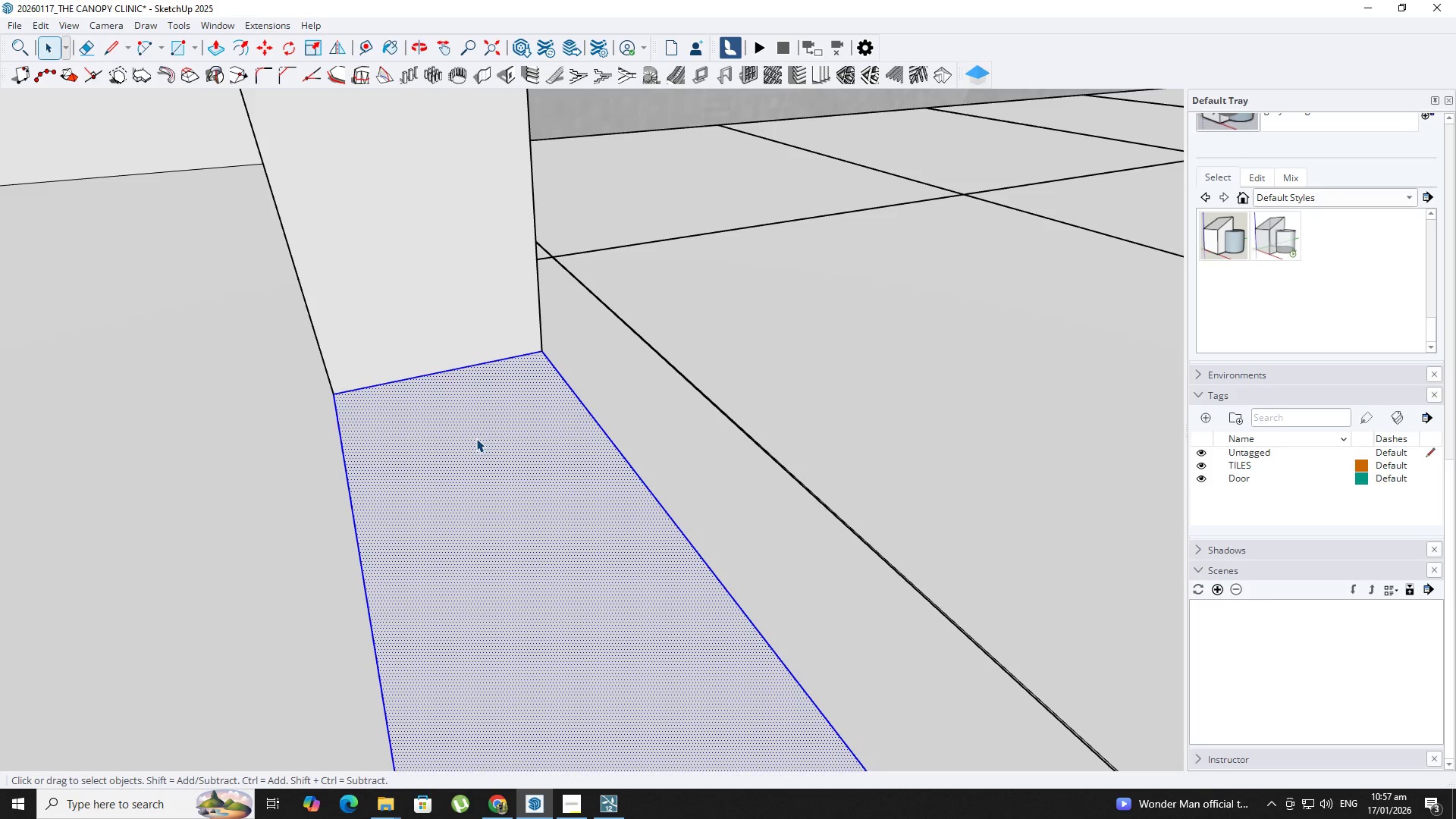 
triple_click([476, 438])
 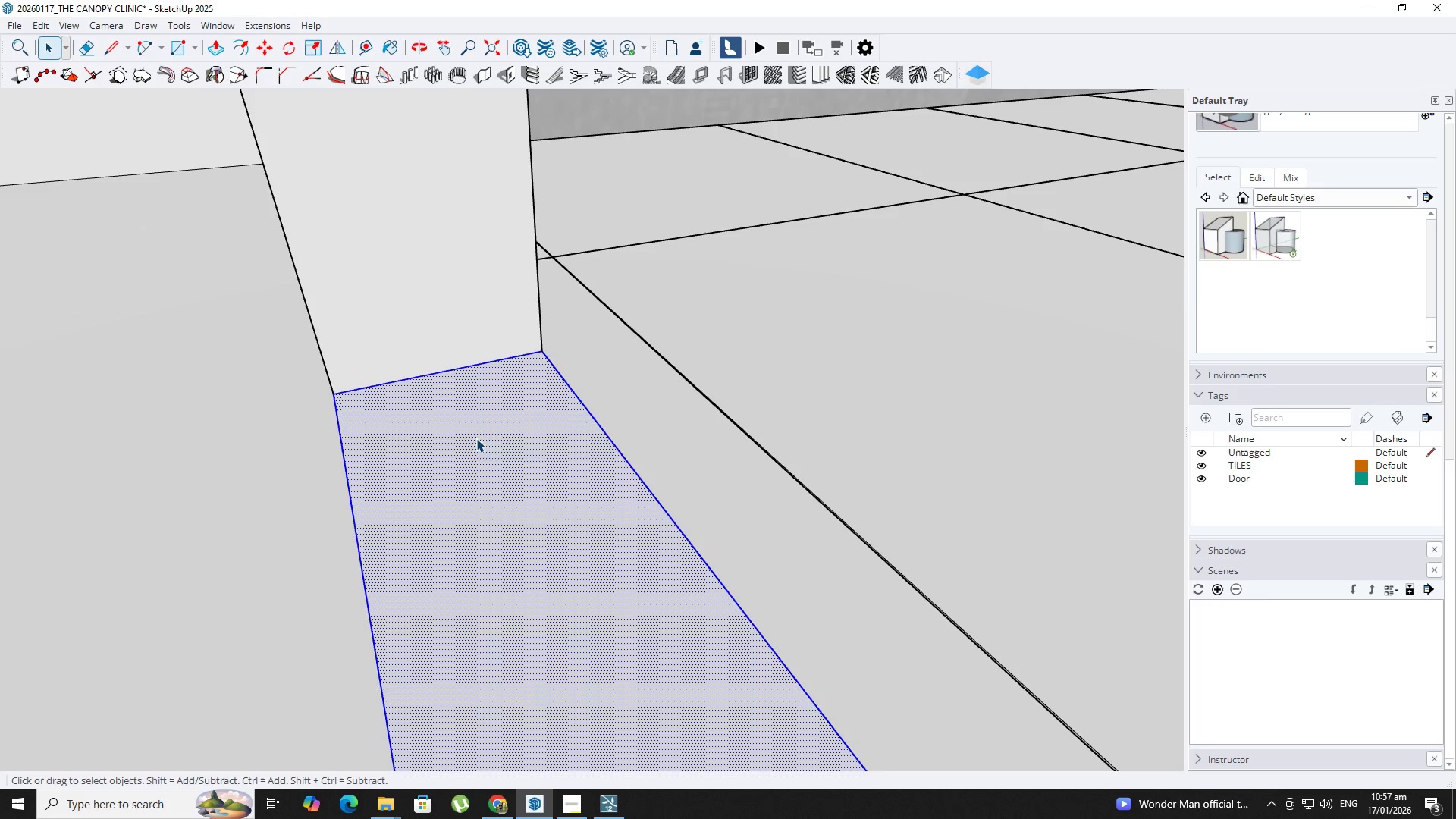 
right_click([476, 438])
 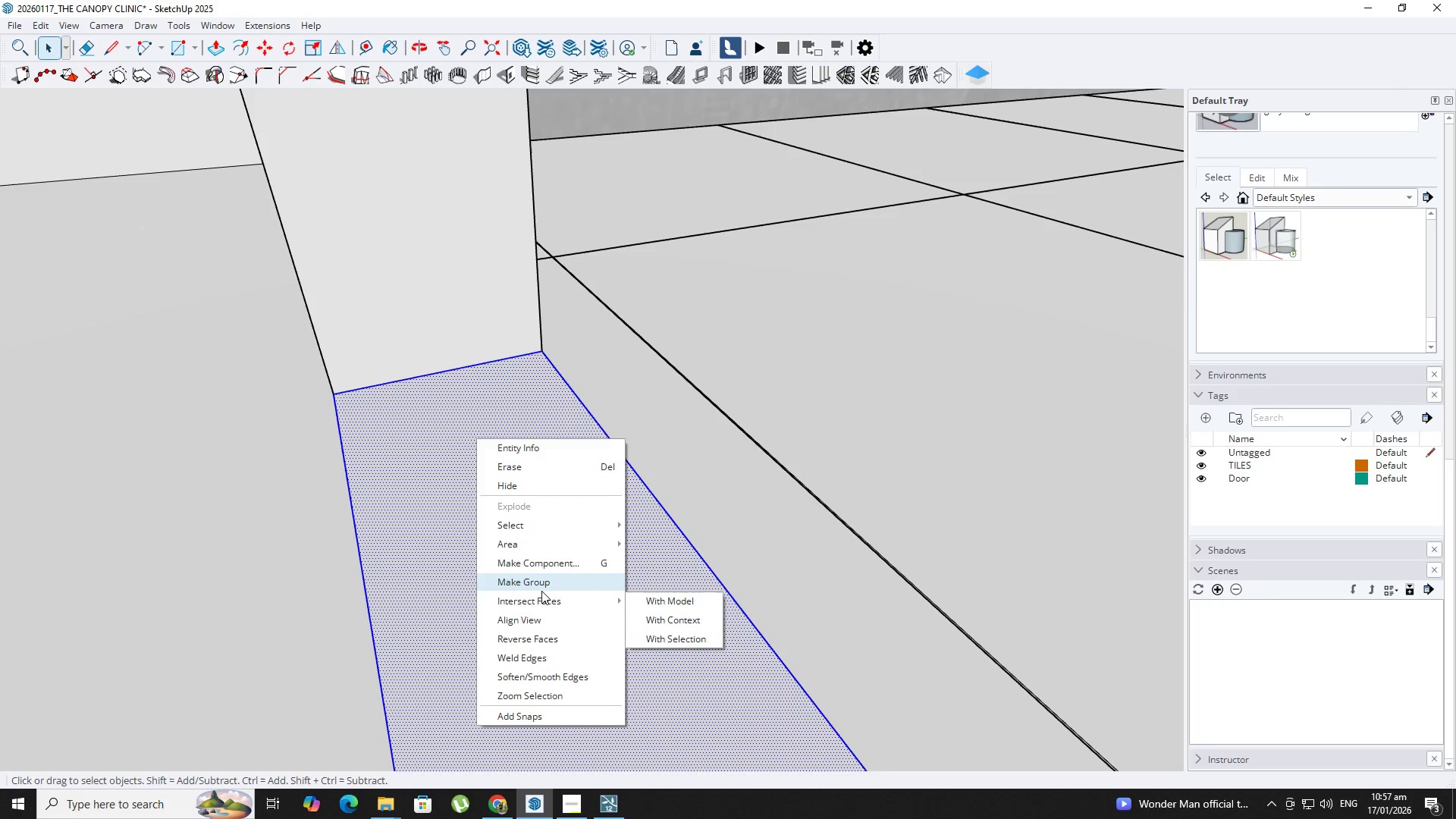 
left_click([541, 591])
 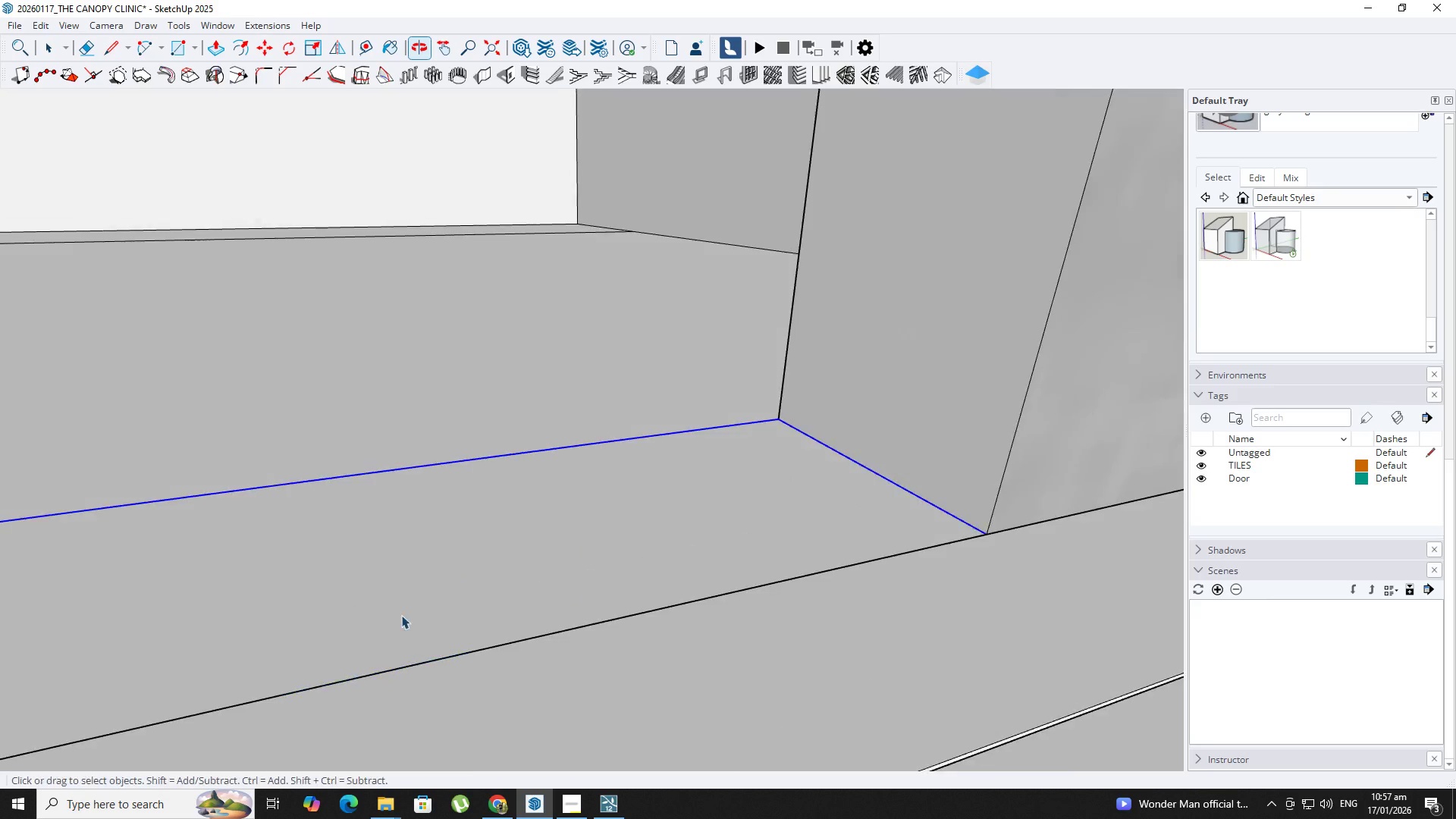 
key(Shift+ShiftLeft)
 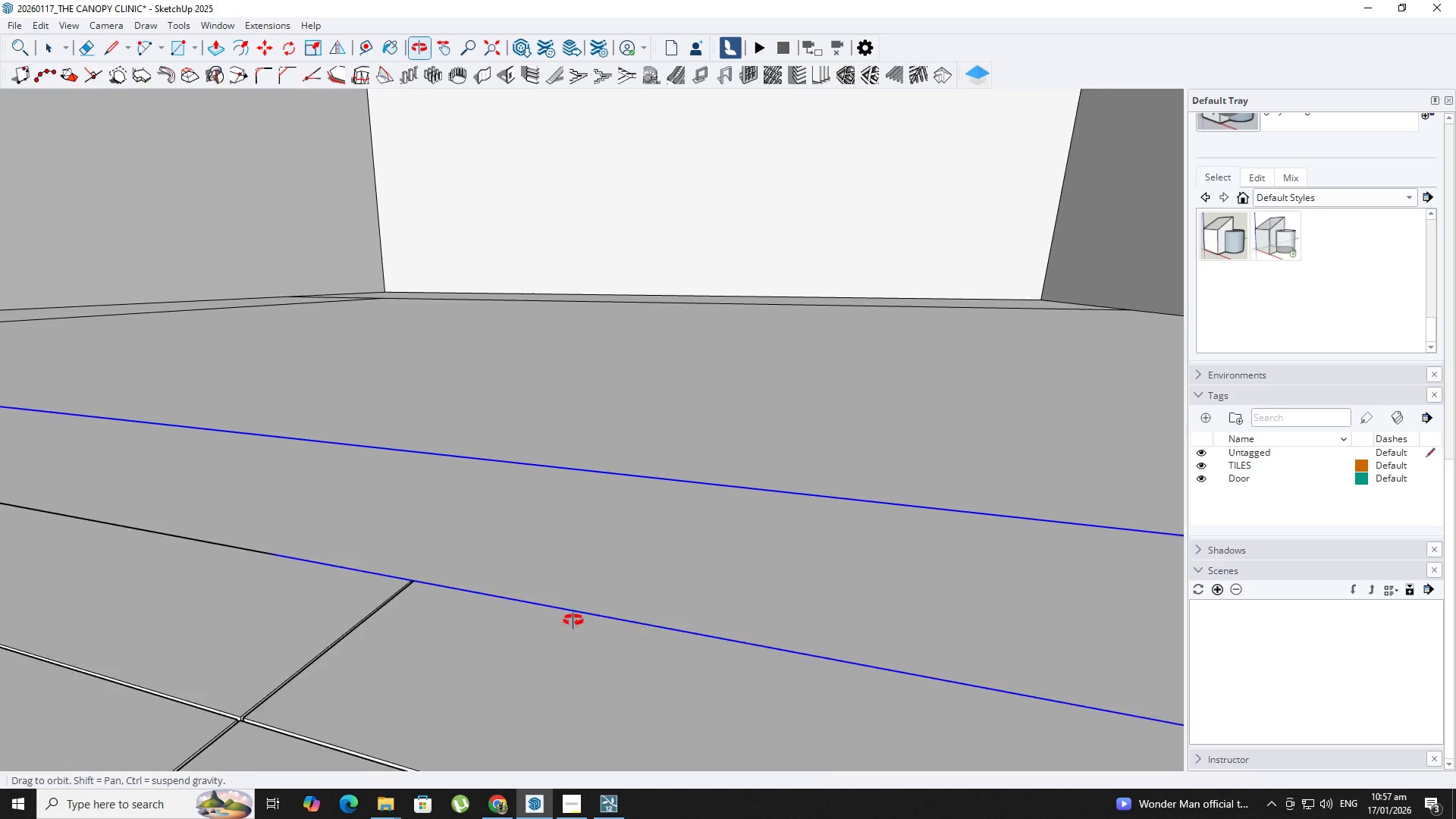 
hold_key(key=ShiftLeft, duration=0.39)
 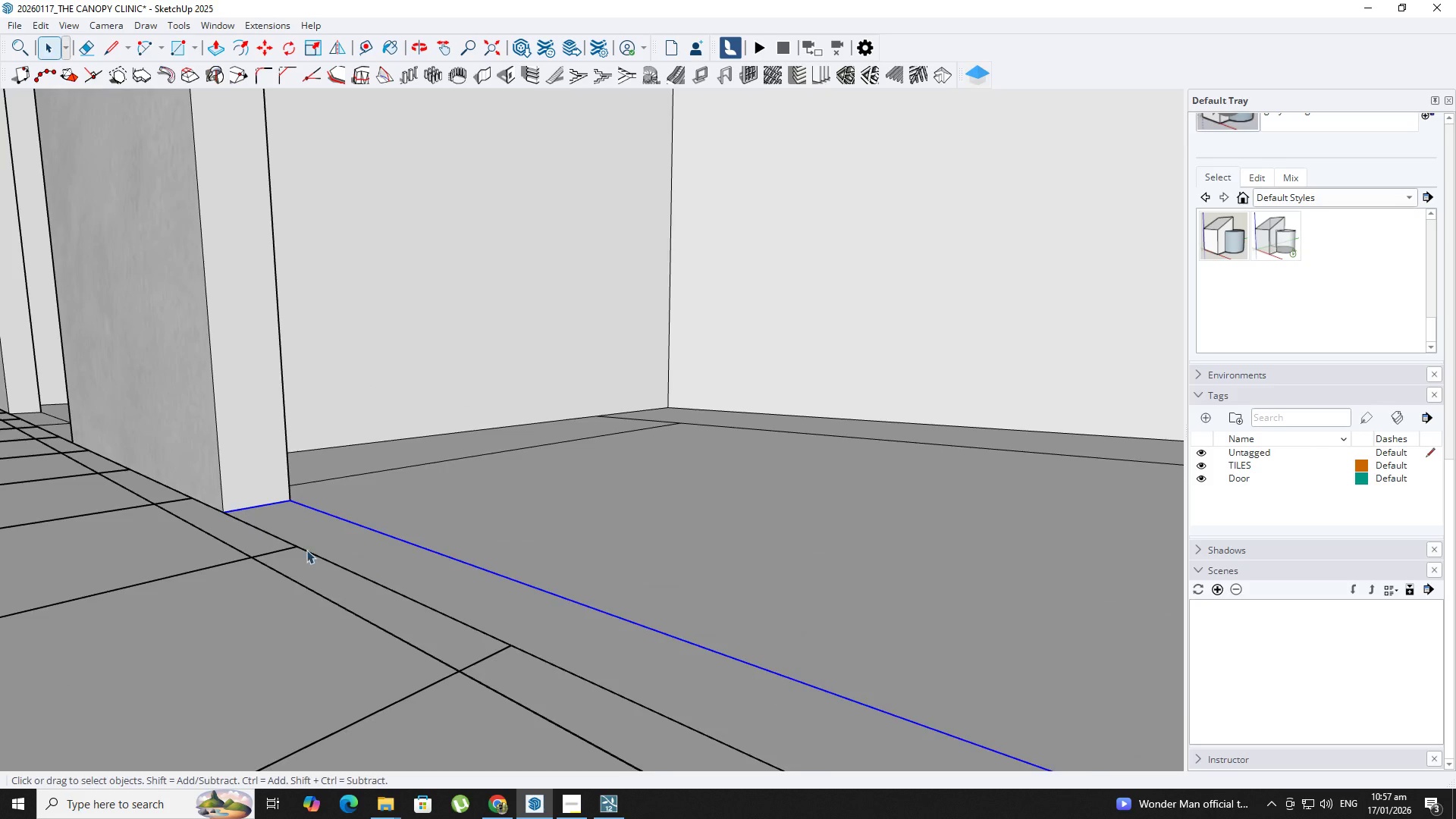 
scroll: coordinate [405, 529], scroll_direction: down, amount: 3.0
 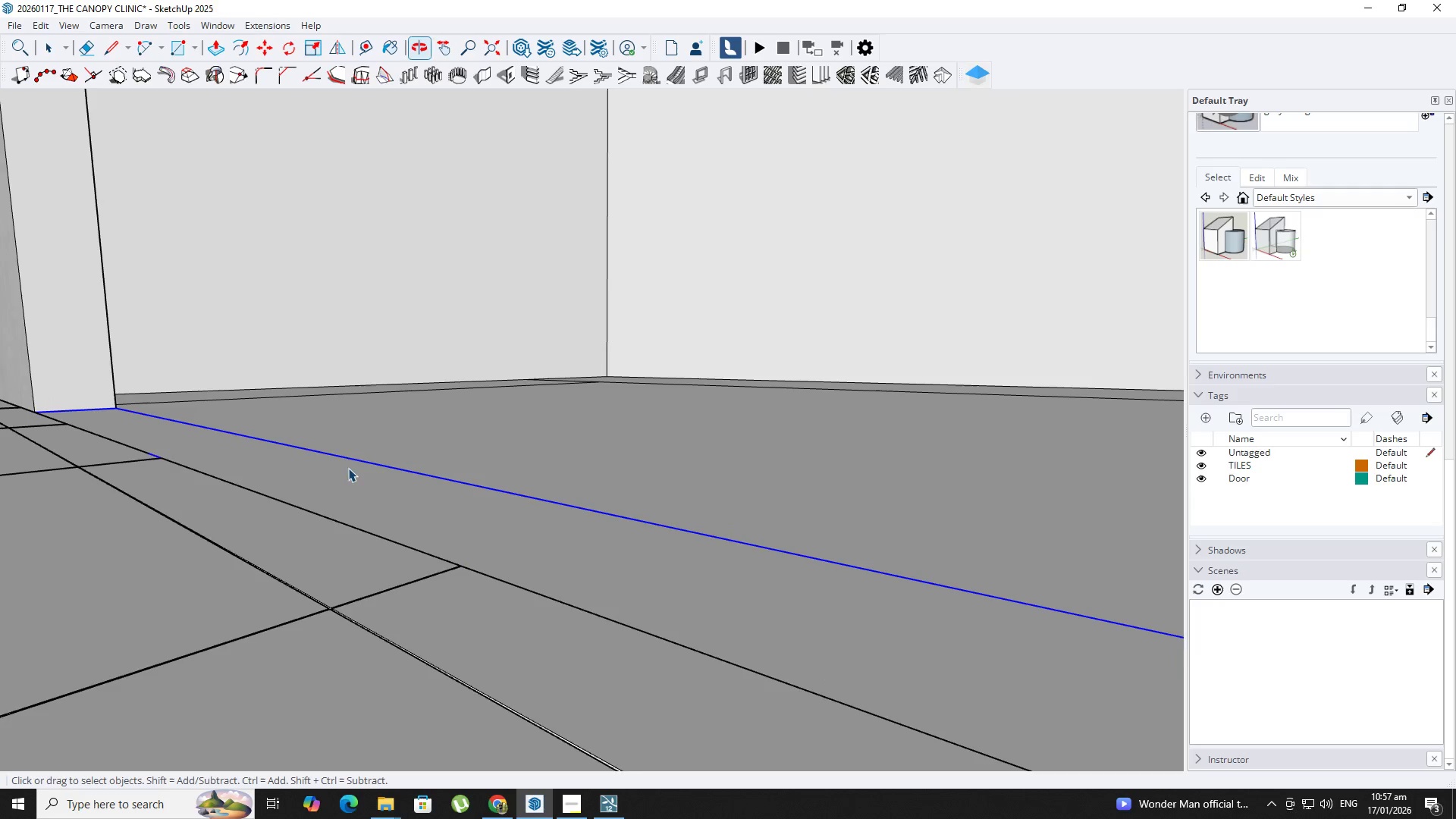 
hold_key(key=ShiftLeft, duration=0.48)
 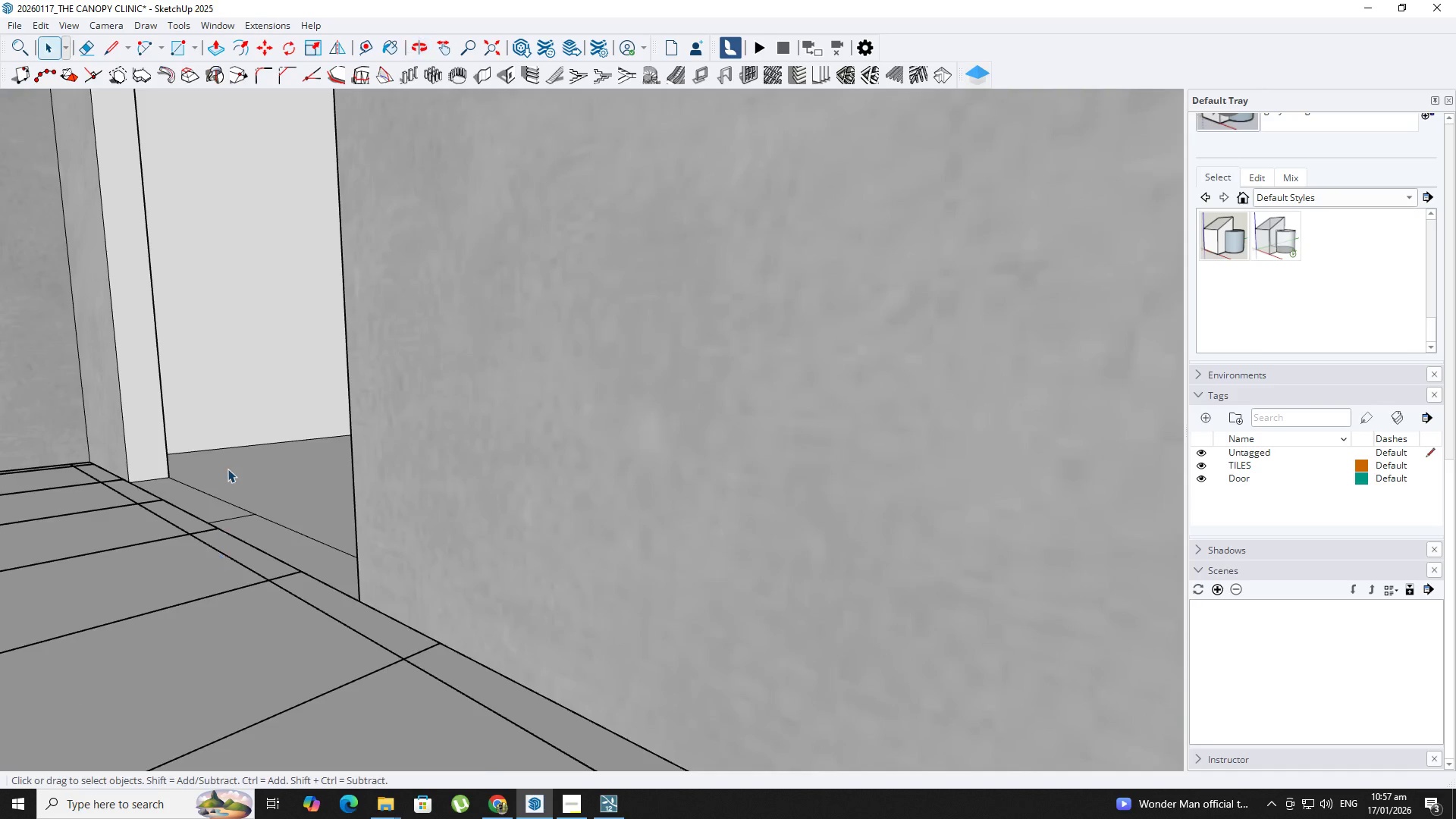 
scroll: coordinate [6, 430], scroll_direction: up, amount: 7.0
 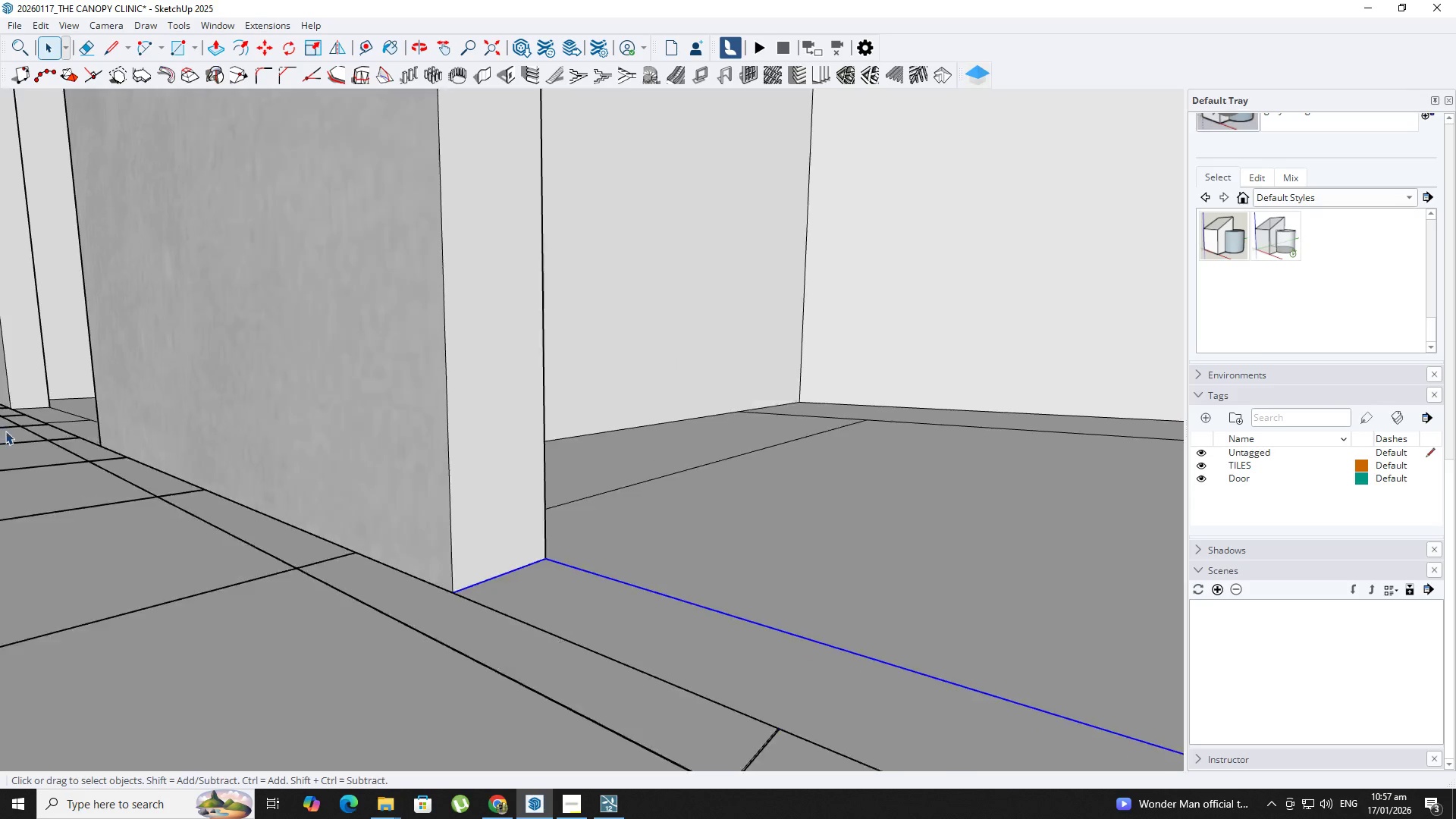 
key(R)
 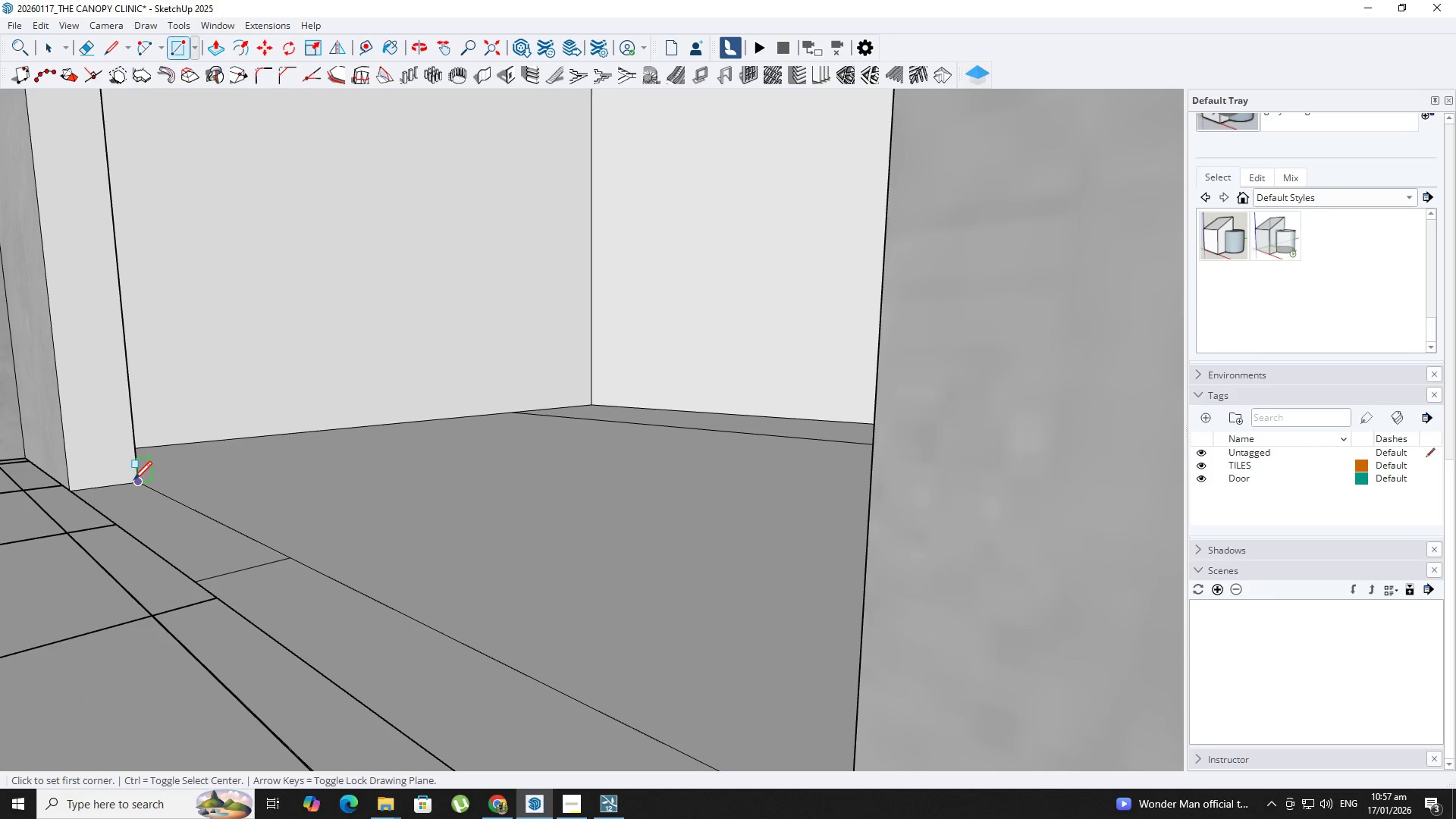 
scroll: coordinate [174, 478], scroll_direction: up, amount: 5.0
 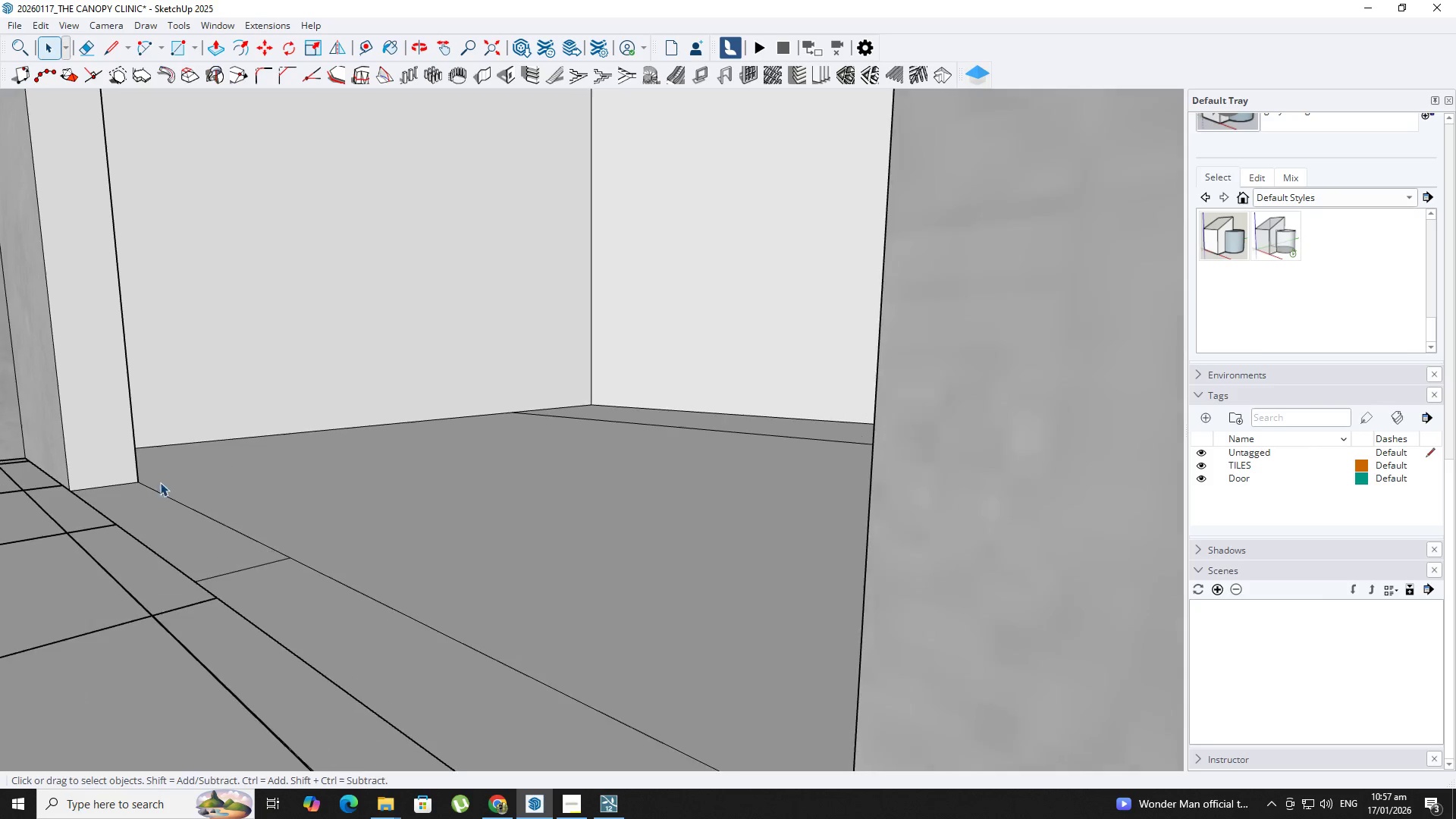 
left_click([133, 482])
 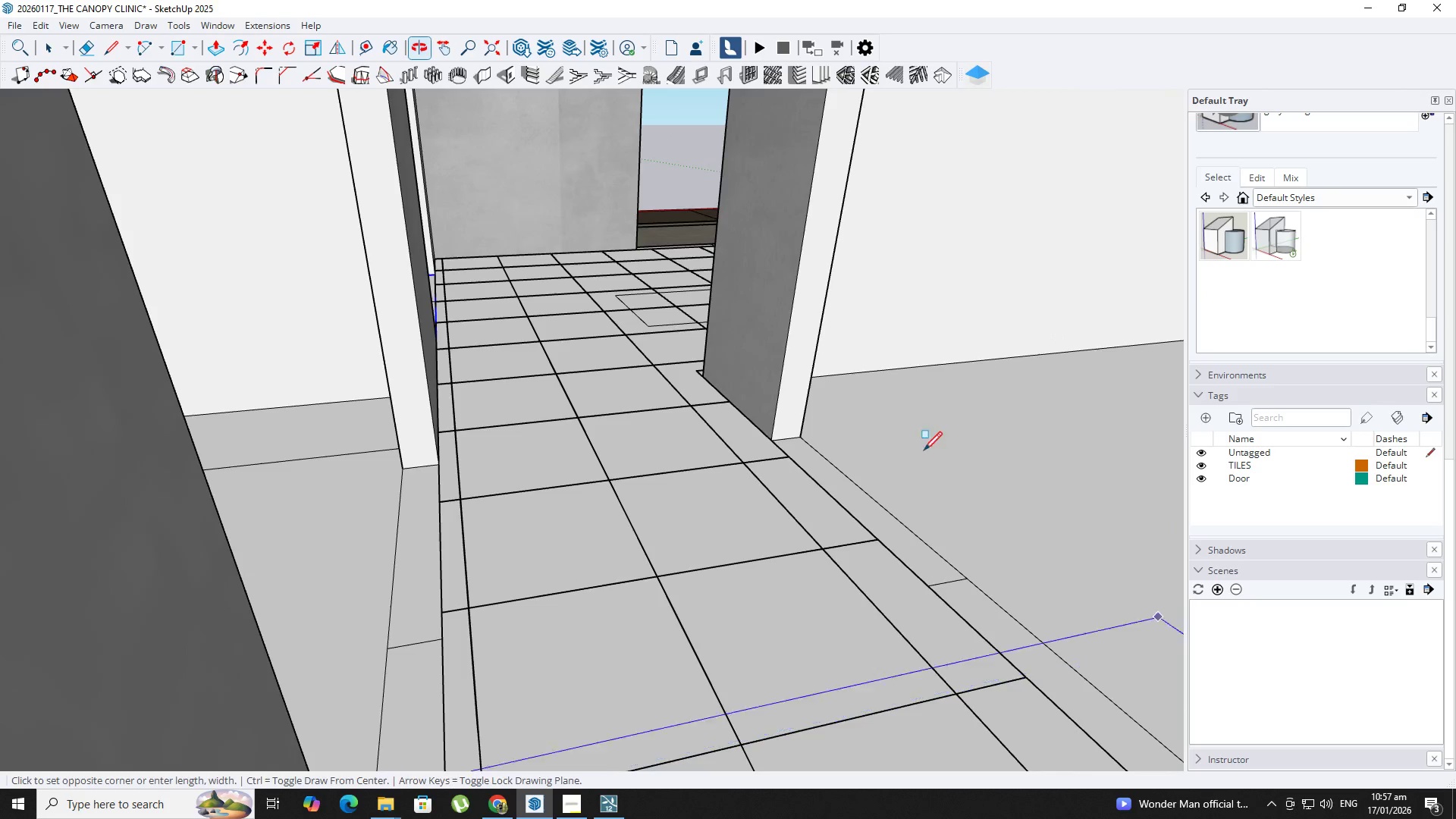 
scroll: coordinate [472, 499], scroll_direction: up, amount: 20.0
 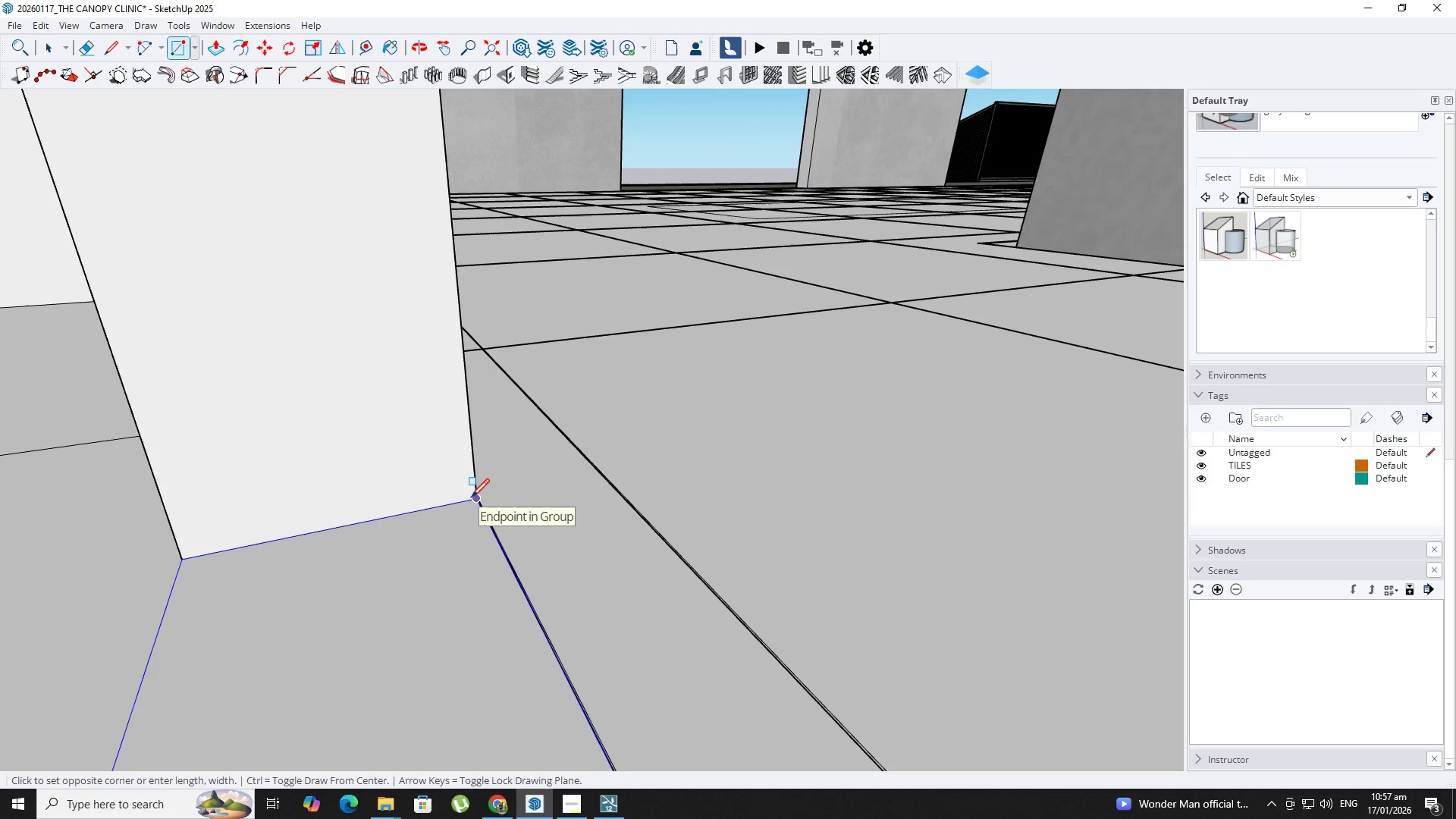 
left_click([471, 499])
 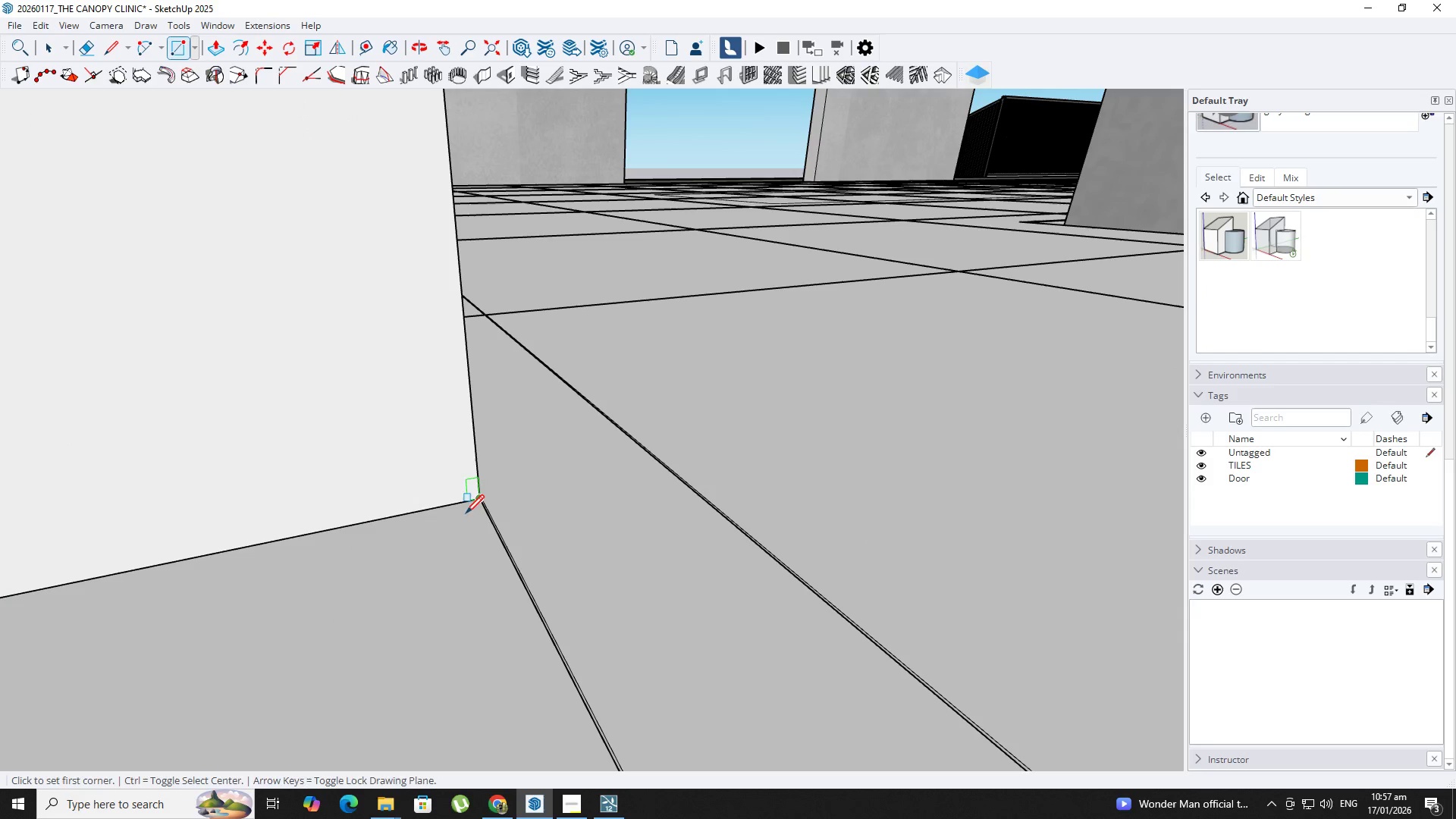 
scroll: coordinate [471, 499], scroll_direction: up, amount: 4.0
 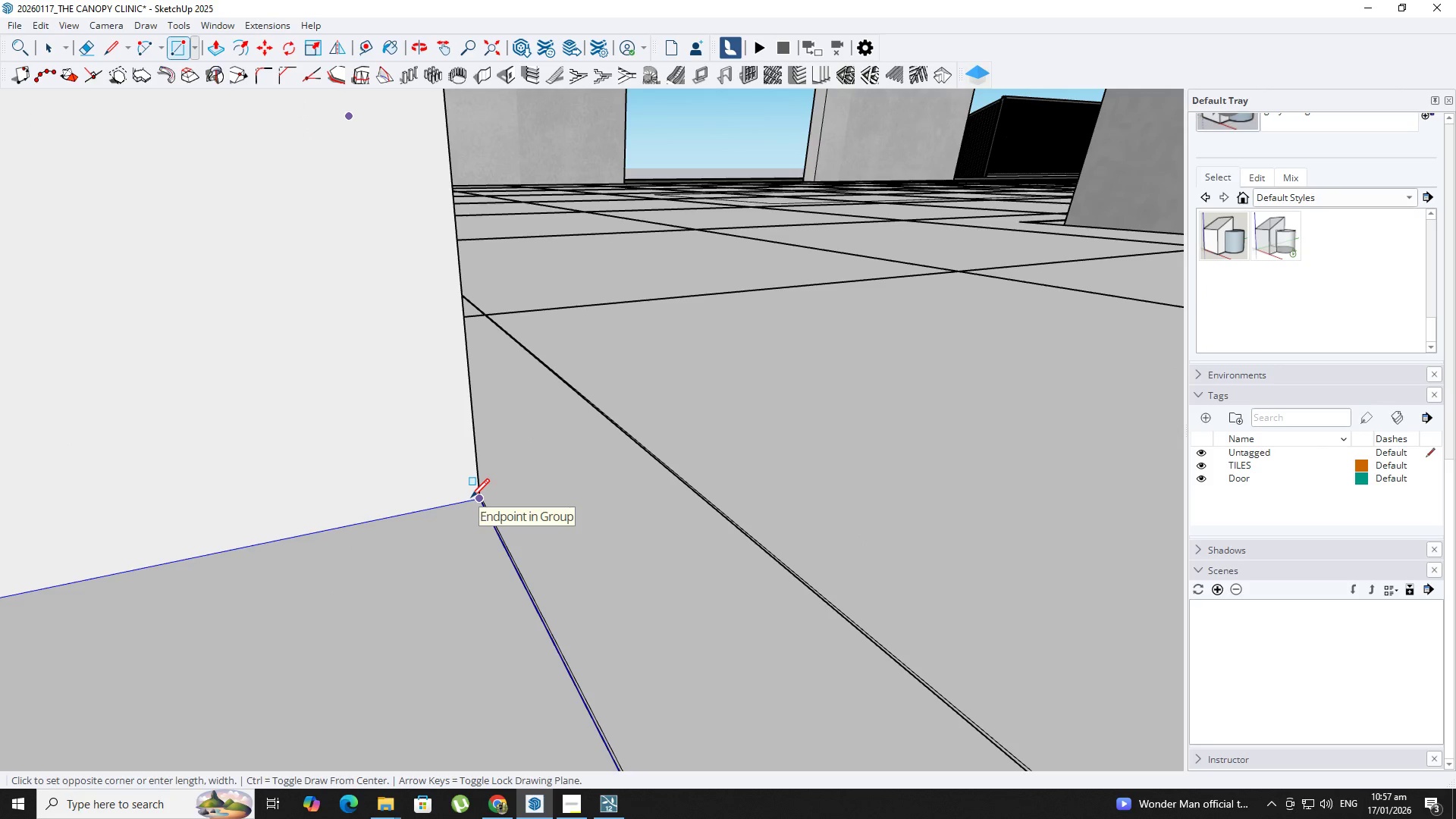 
key(Space)
 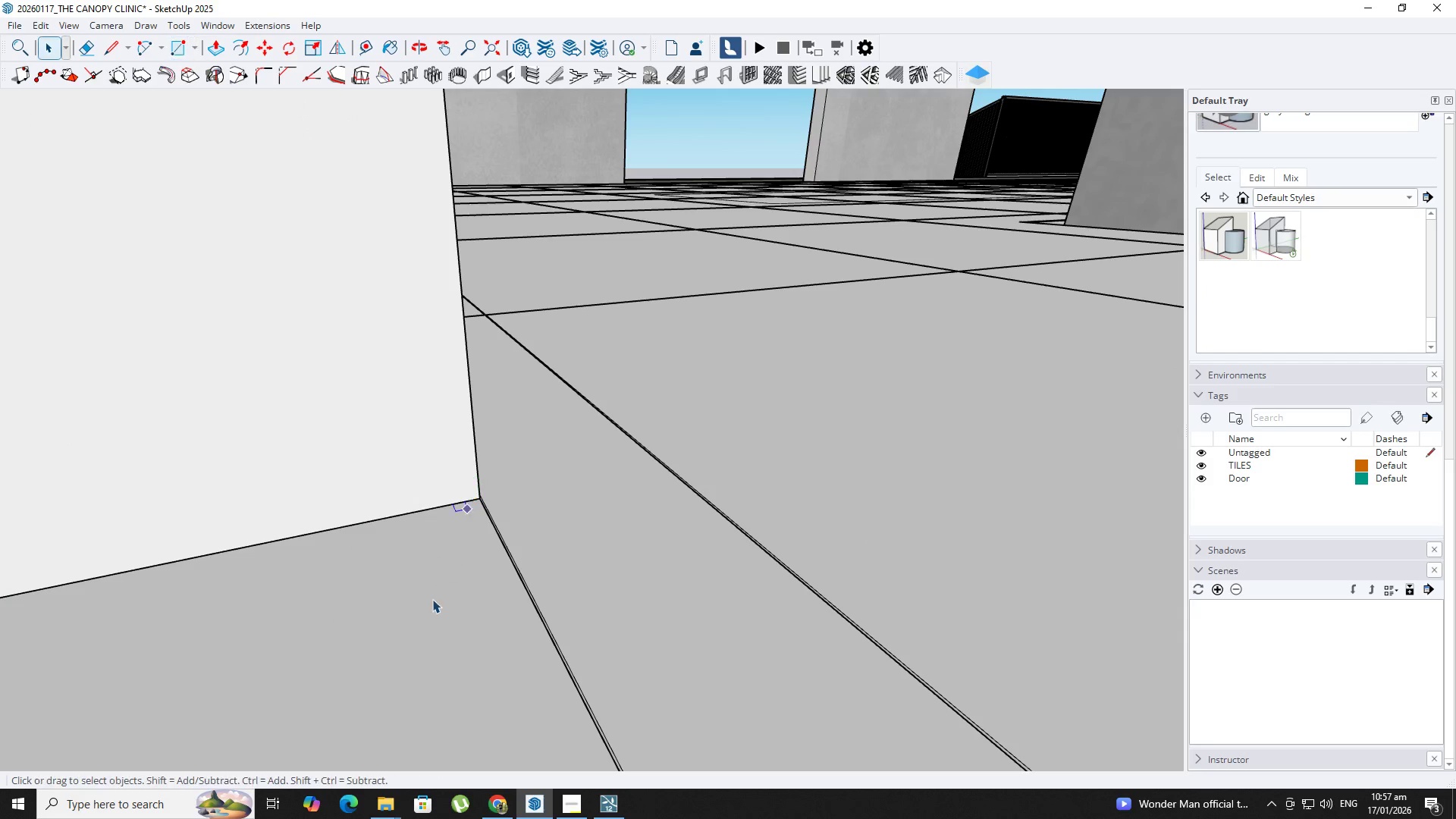 
double_click([432, 599])
 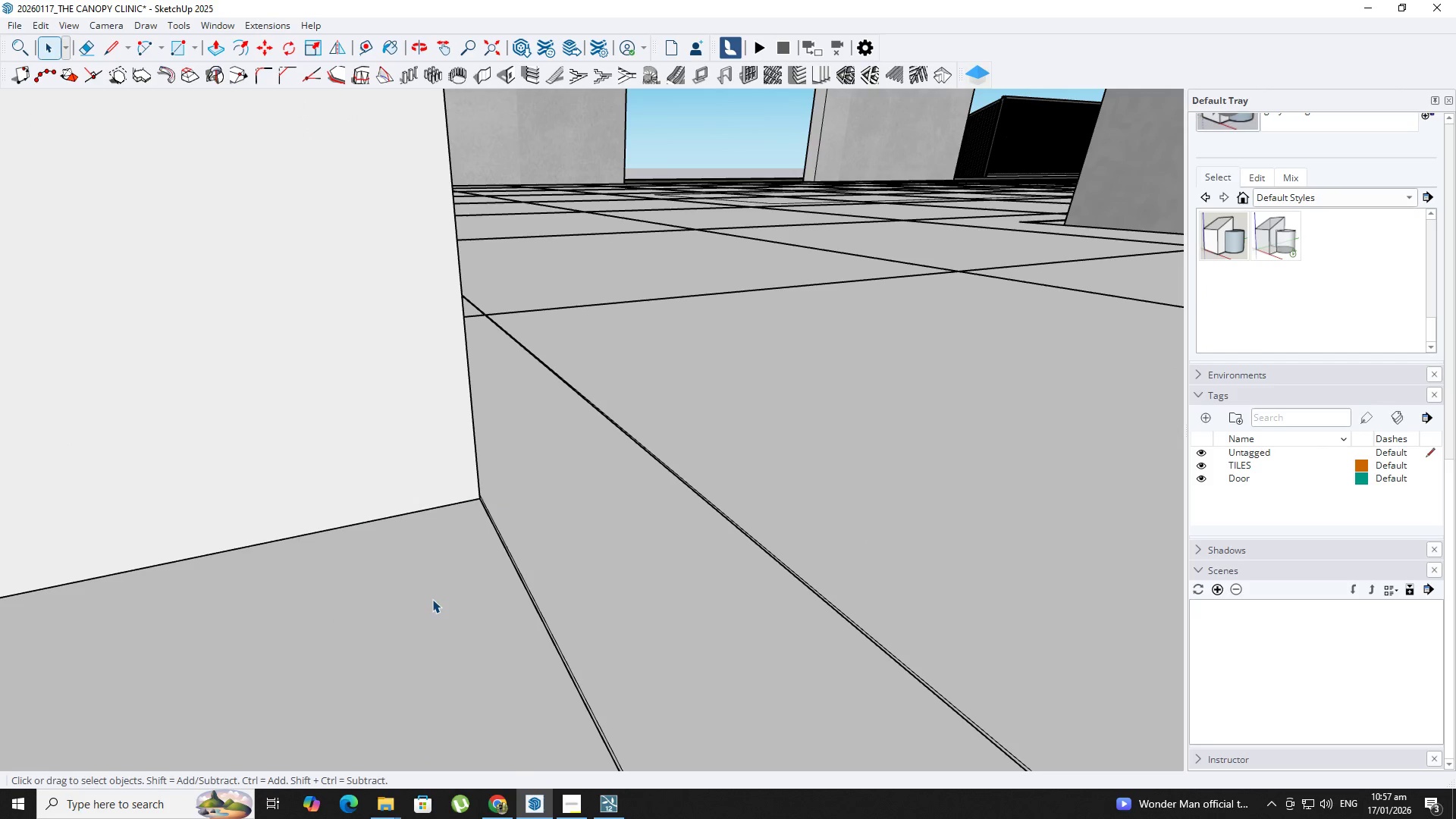 
triple_click([432, 599])
 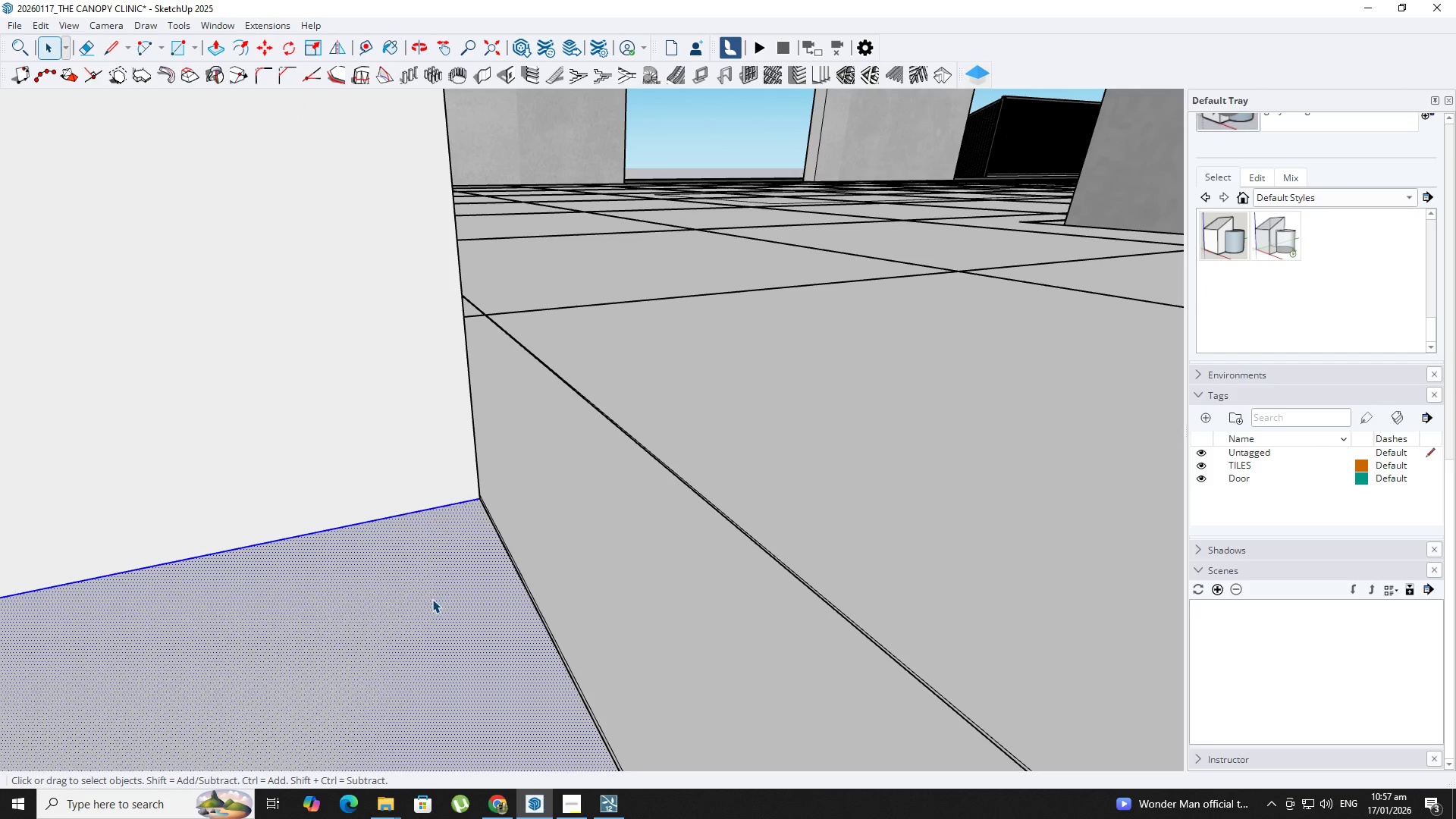 
right_click([432, 599])
 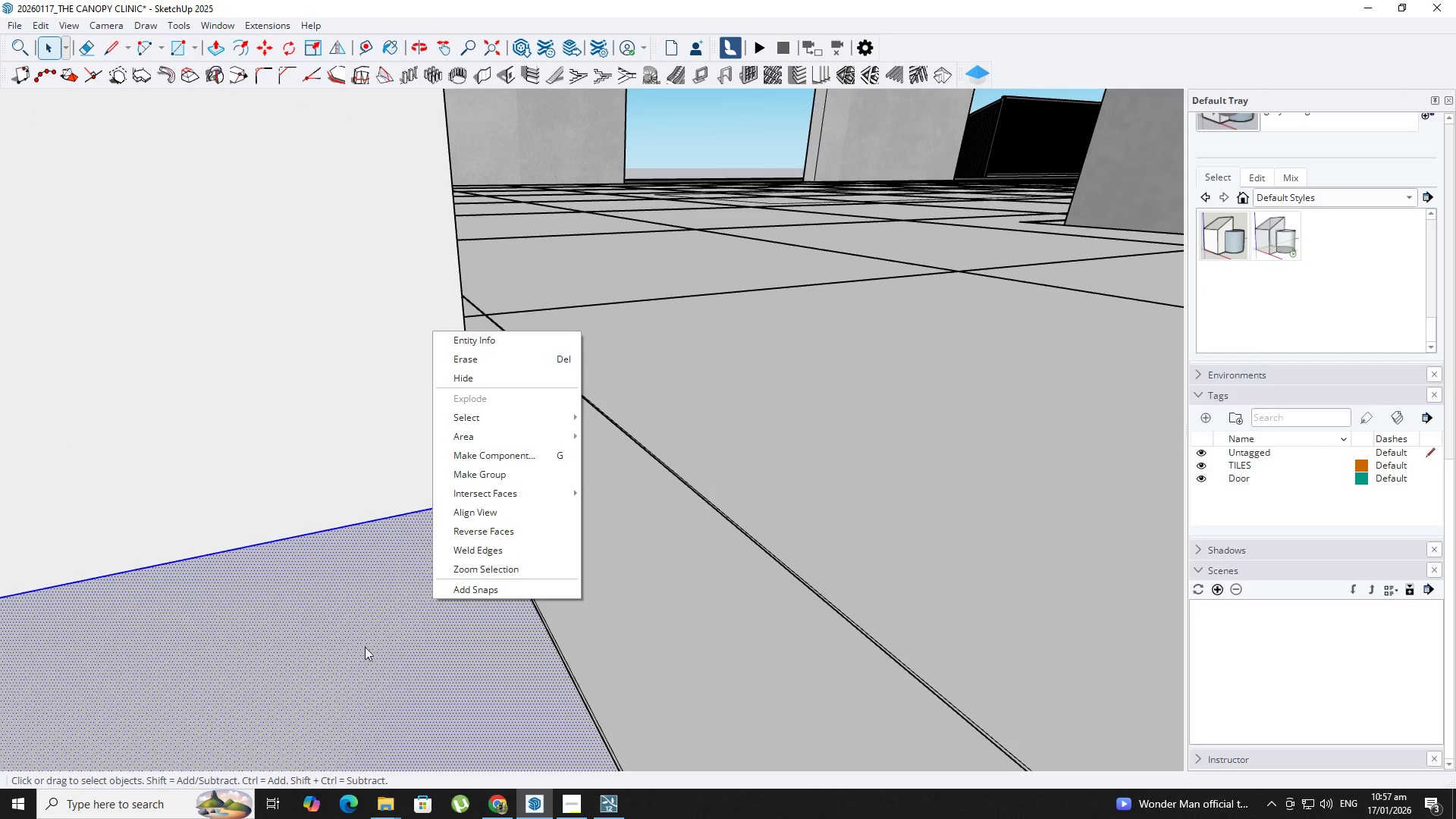 
left_click([325, 678])
 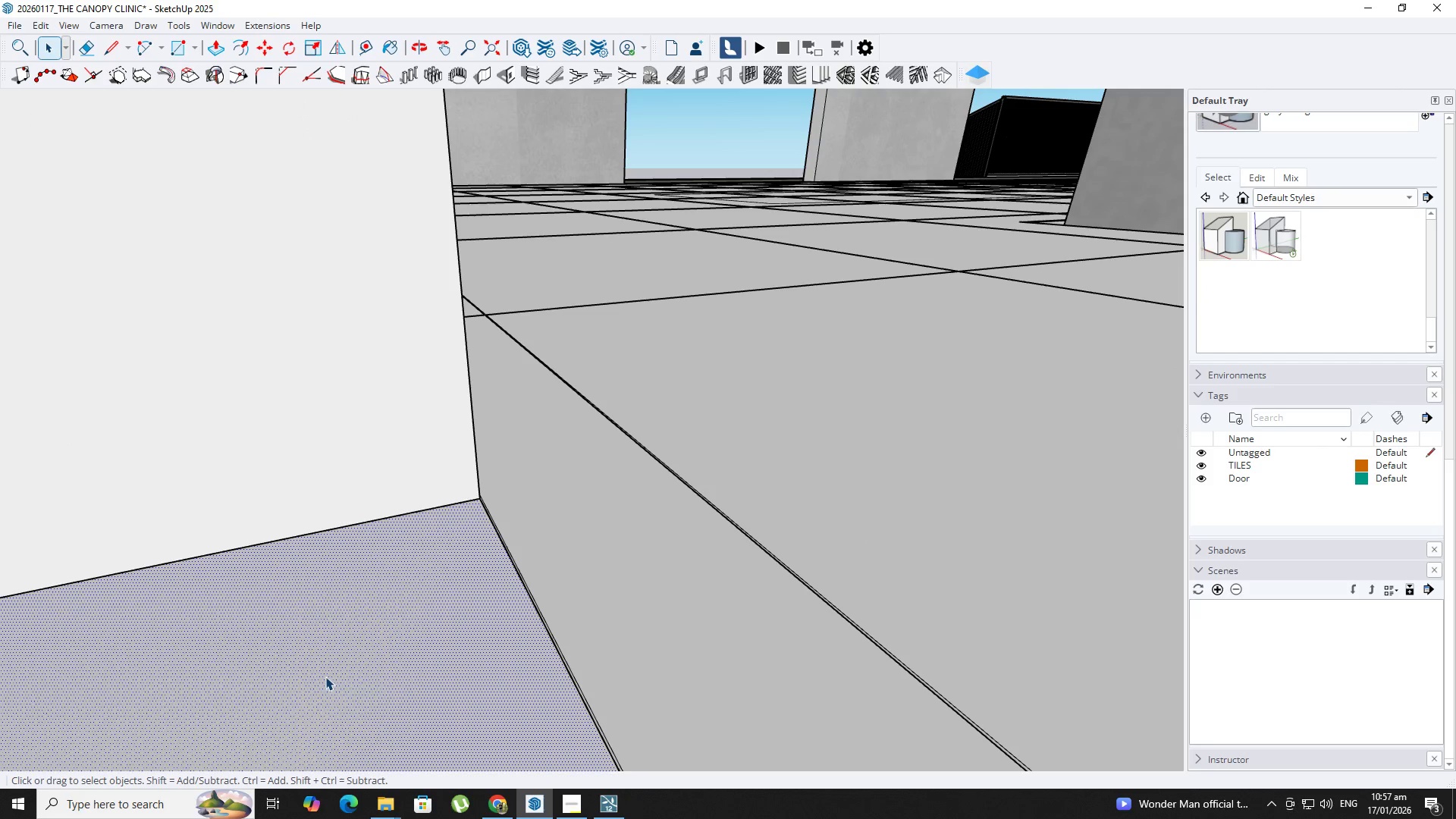 
key(P)
 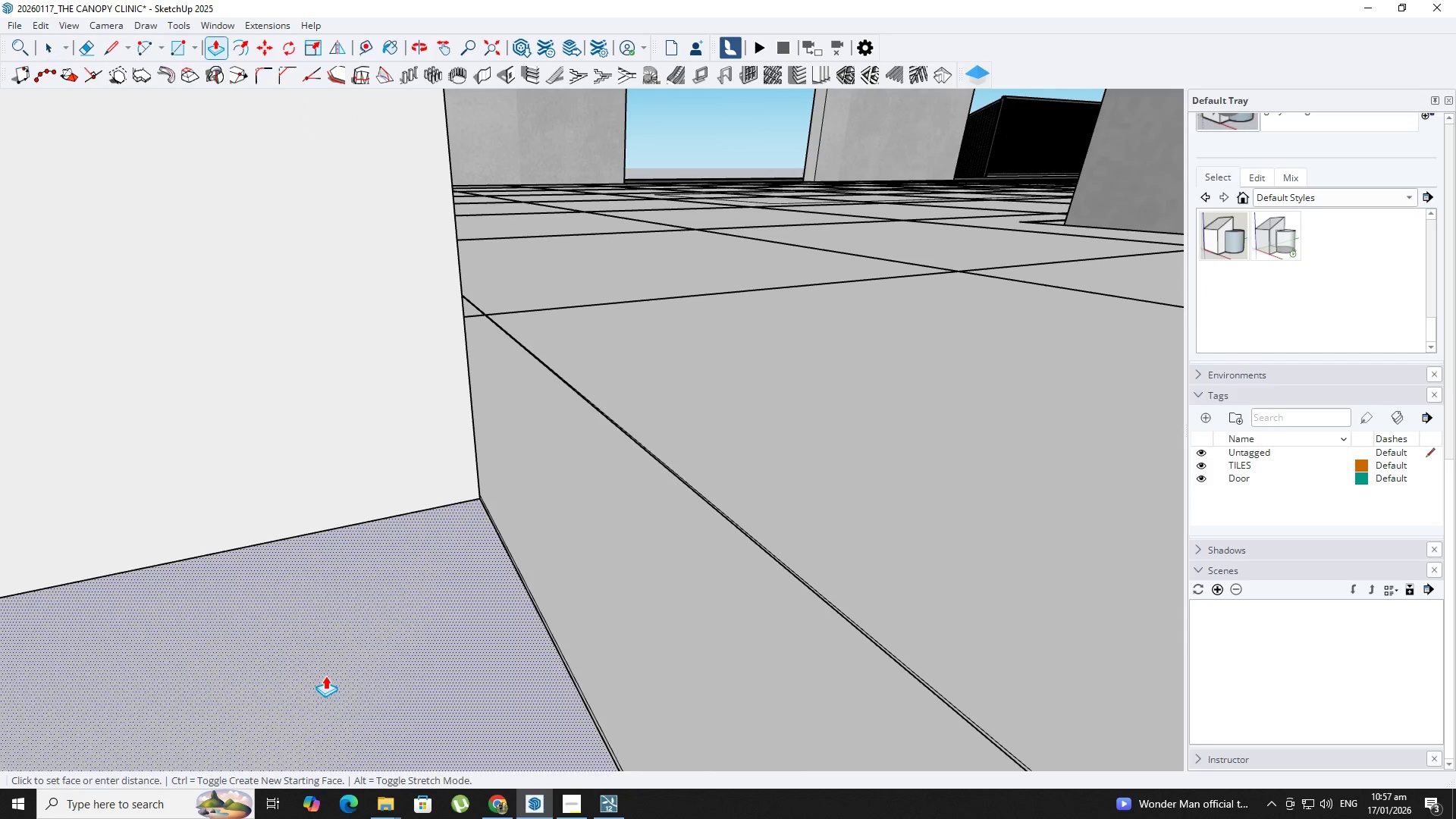 
double_click([325, 676])
 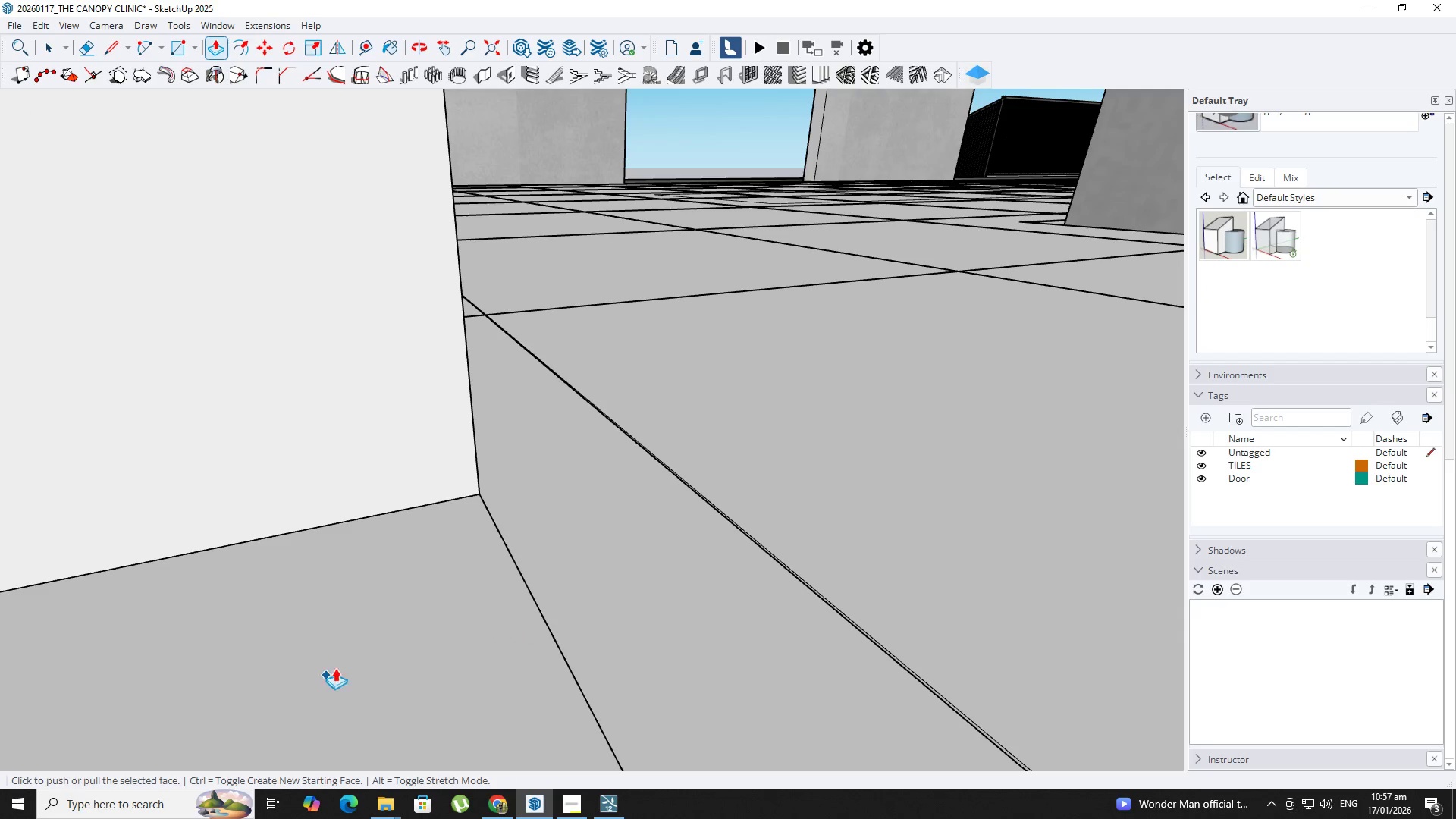 
key(Space)
 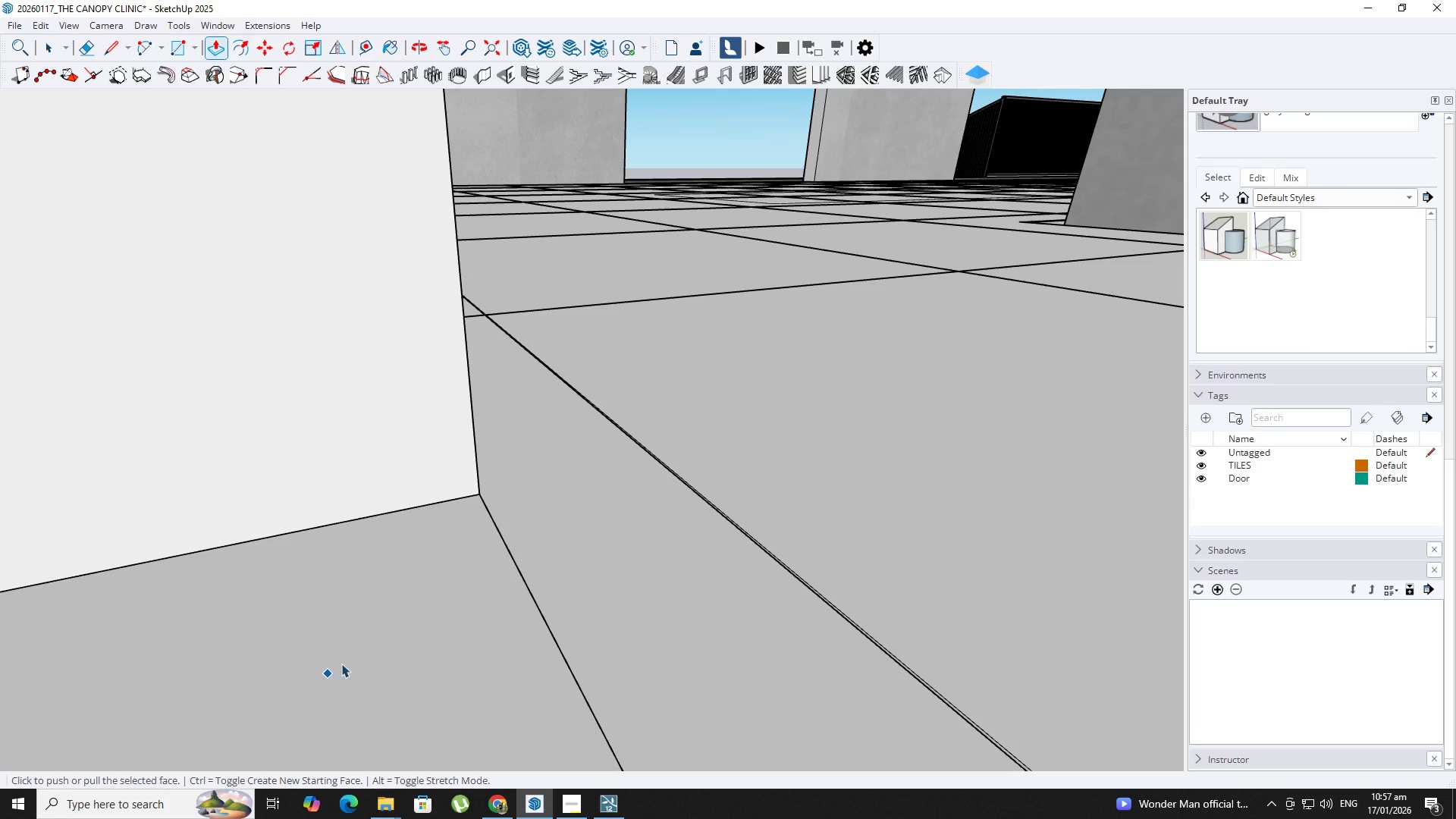 
triple_click([341, 664])
 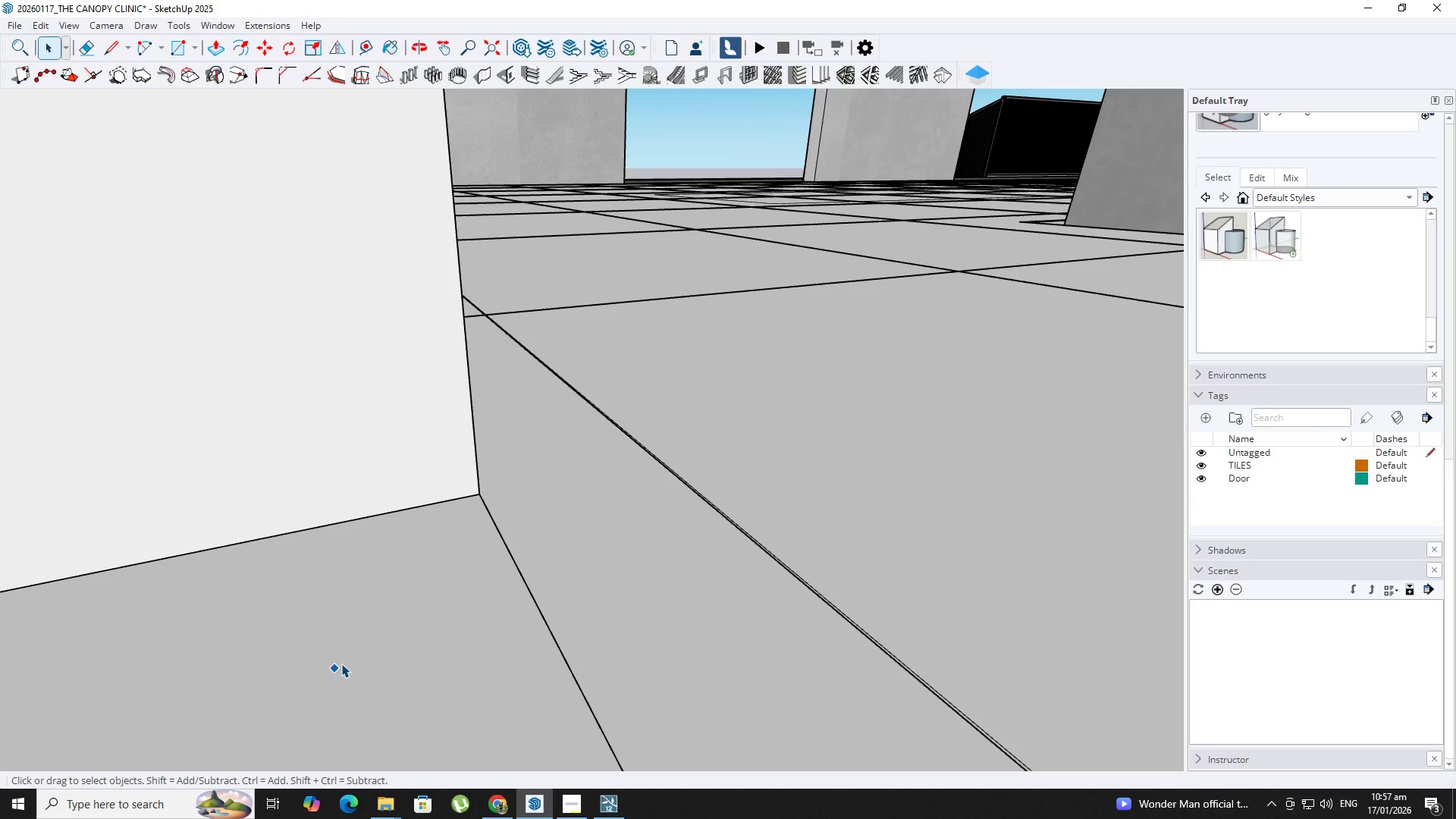 
triple_click([341, 664])
 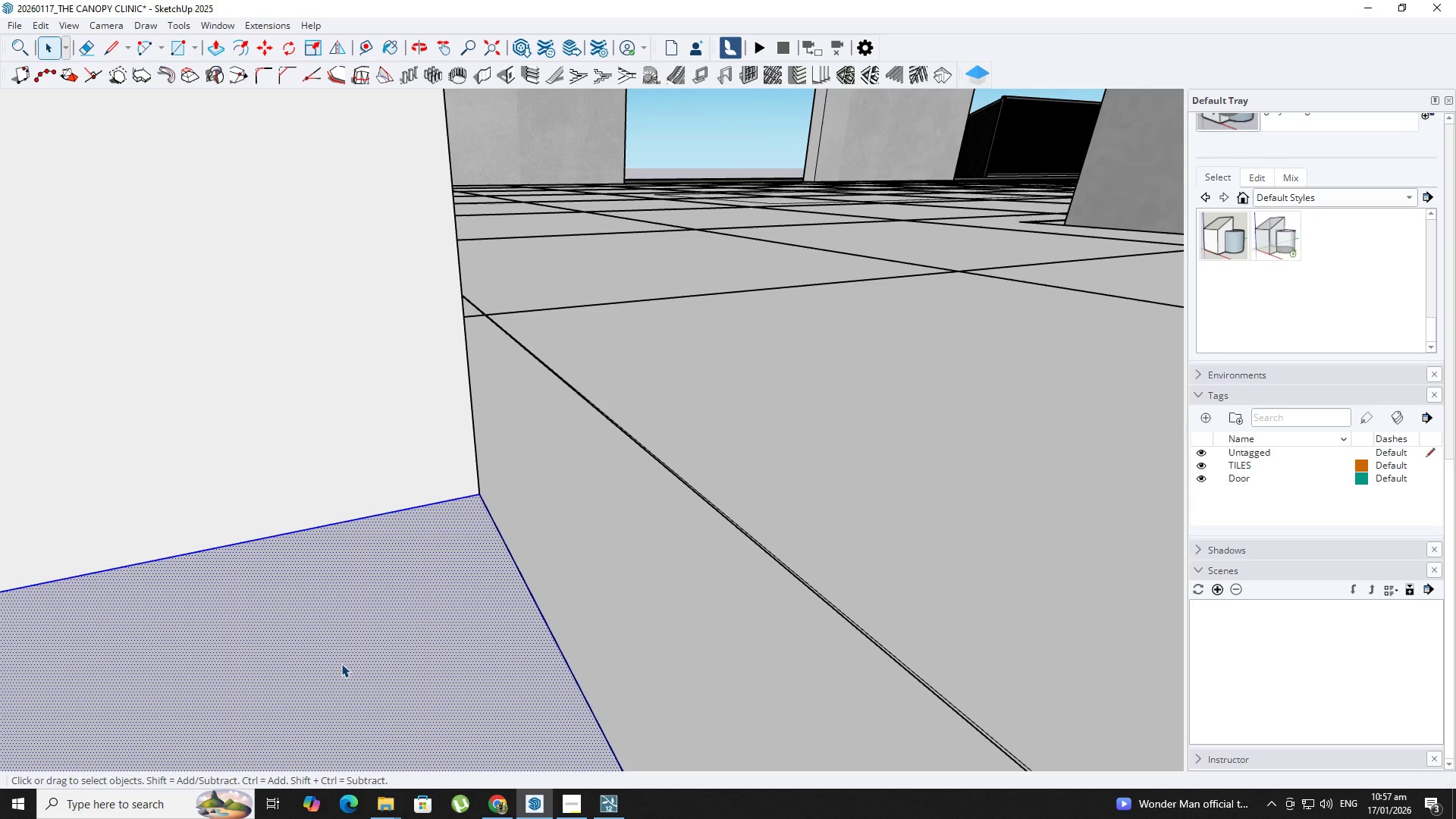 
triple_click([341, 664])
 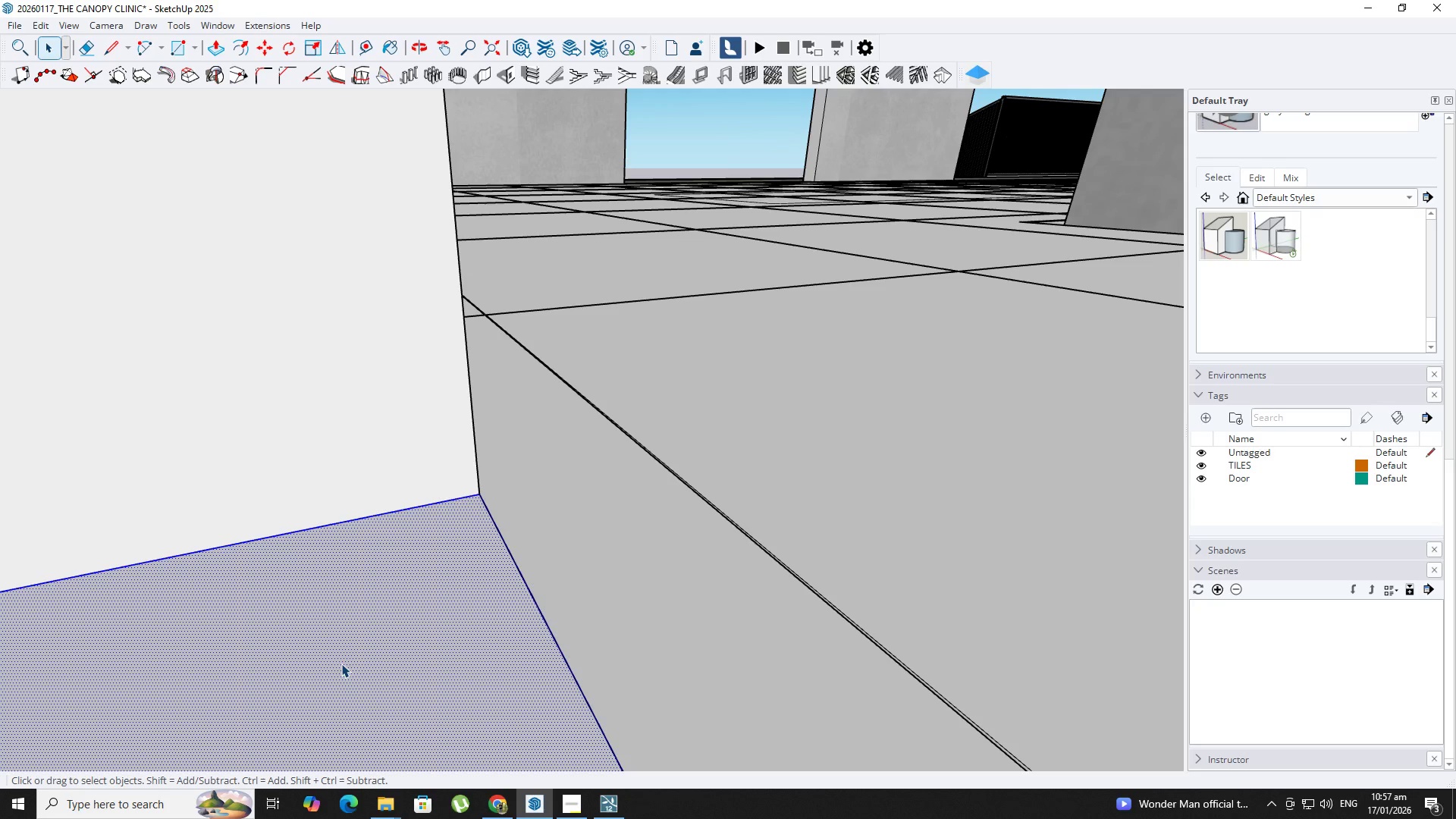 
right_click([341, 664])
 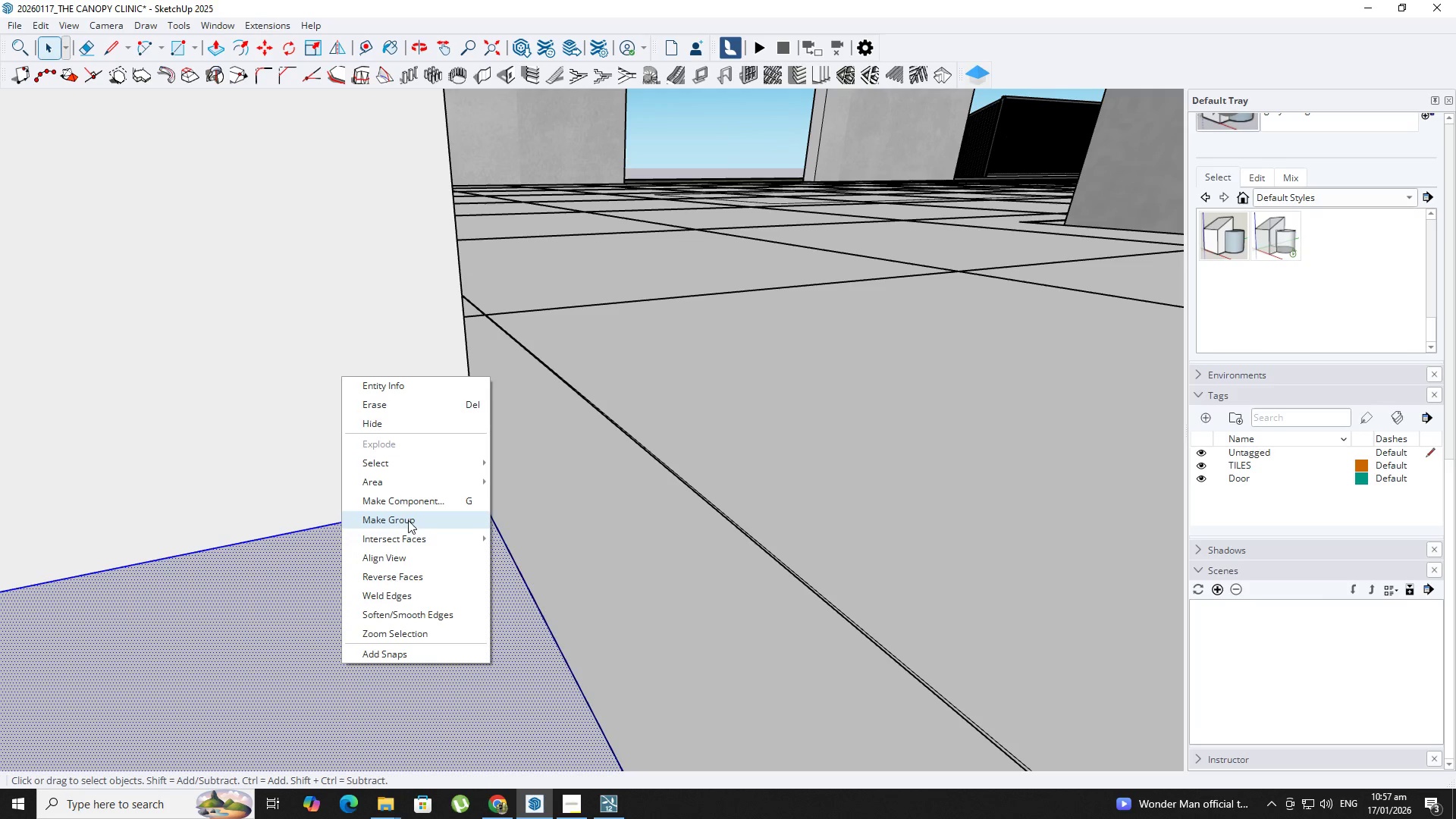 
hold_key(key=ShiftLeft, duration=0.52)
 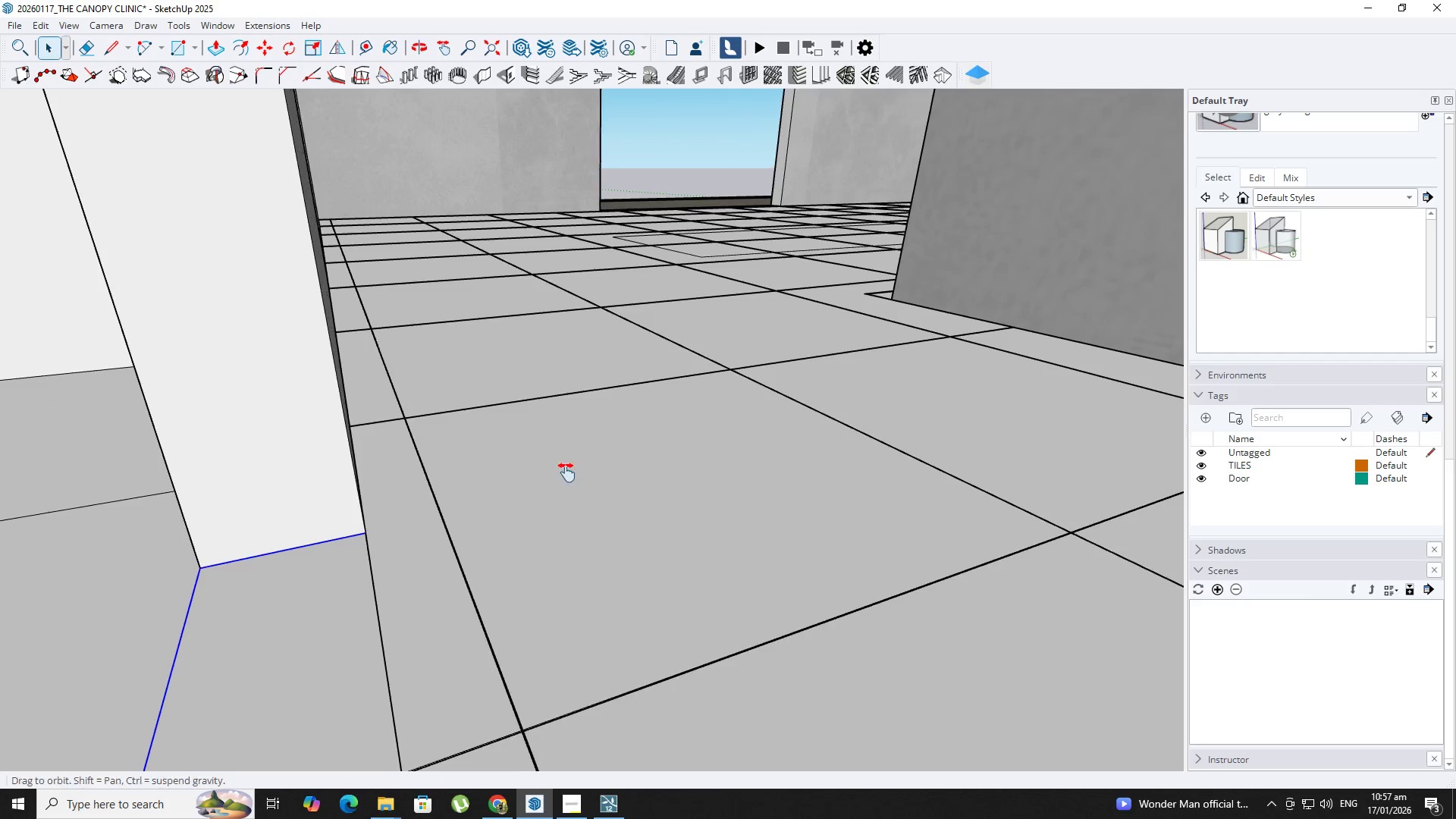 
scroll: coordinate [405, 526], scroll_direction: down, amount: 4.0
 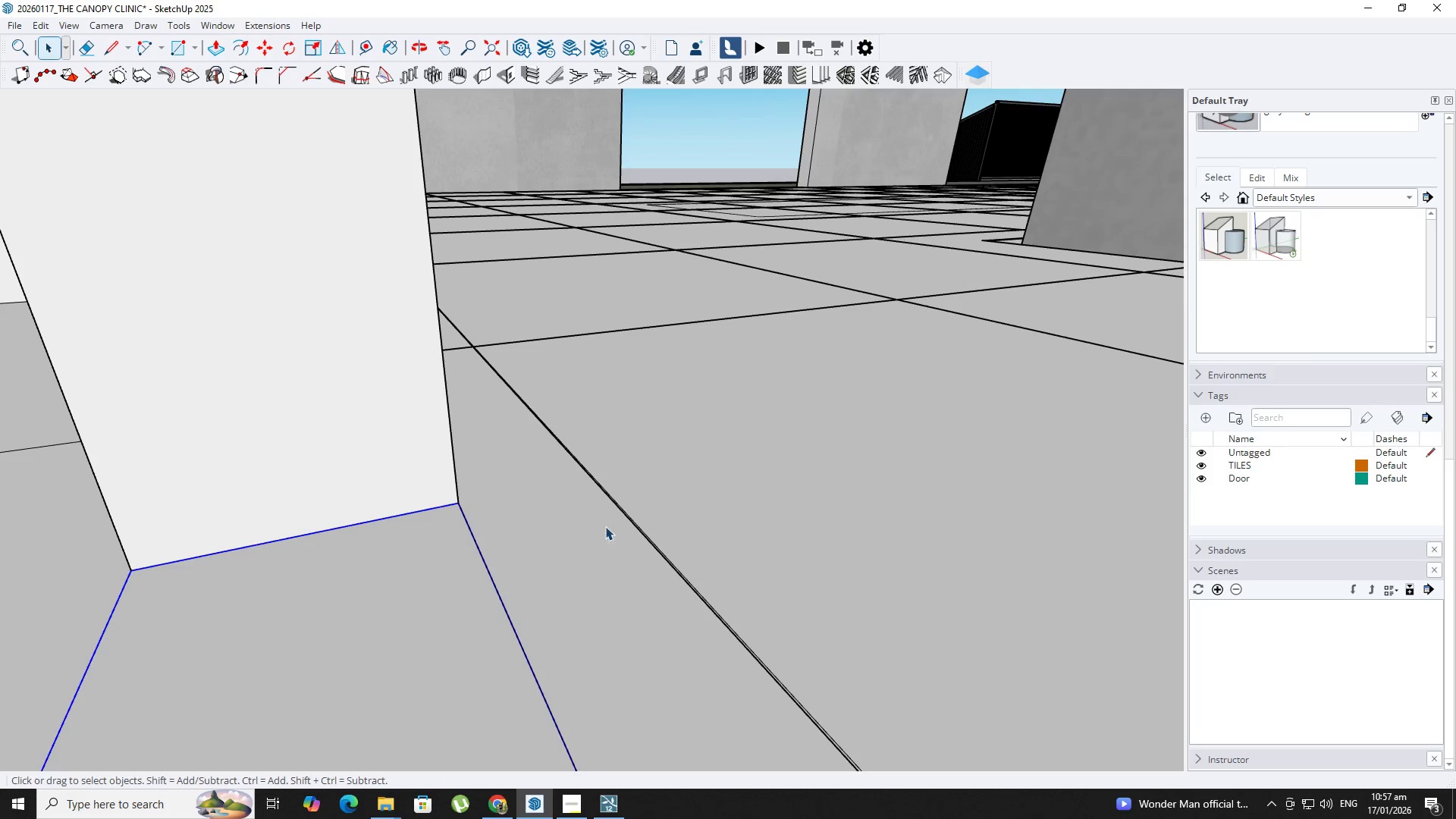 
hold_key(key=ShiftLeft, duration=0.48)
 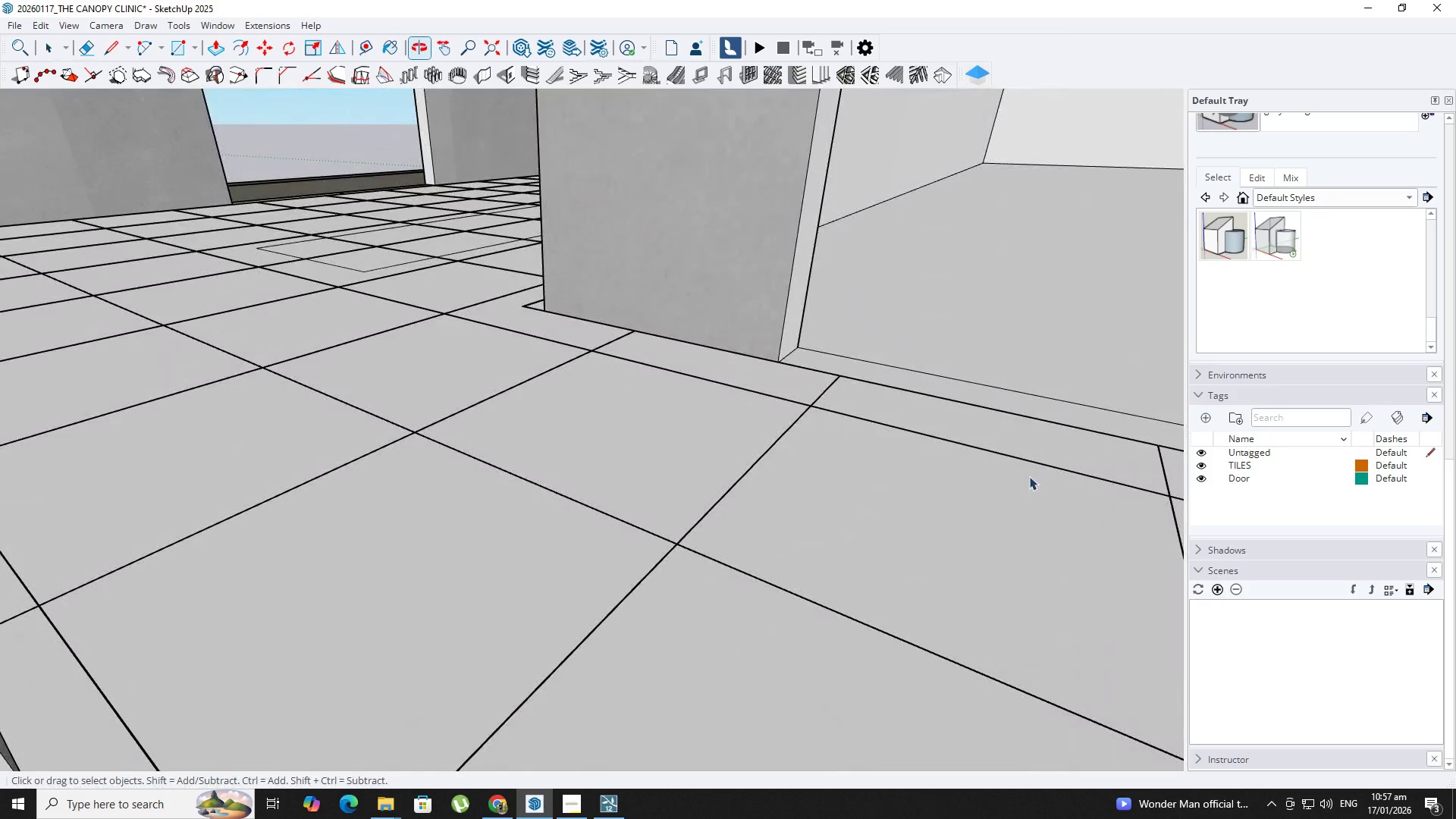 
scroll: coordinate [577, 469], scroll_direction: down, amount: 7.0
 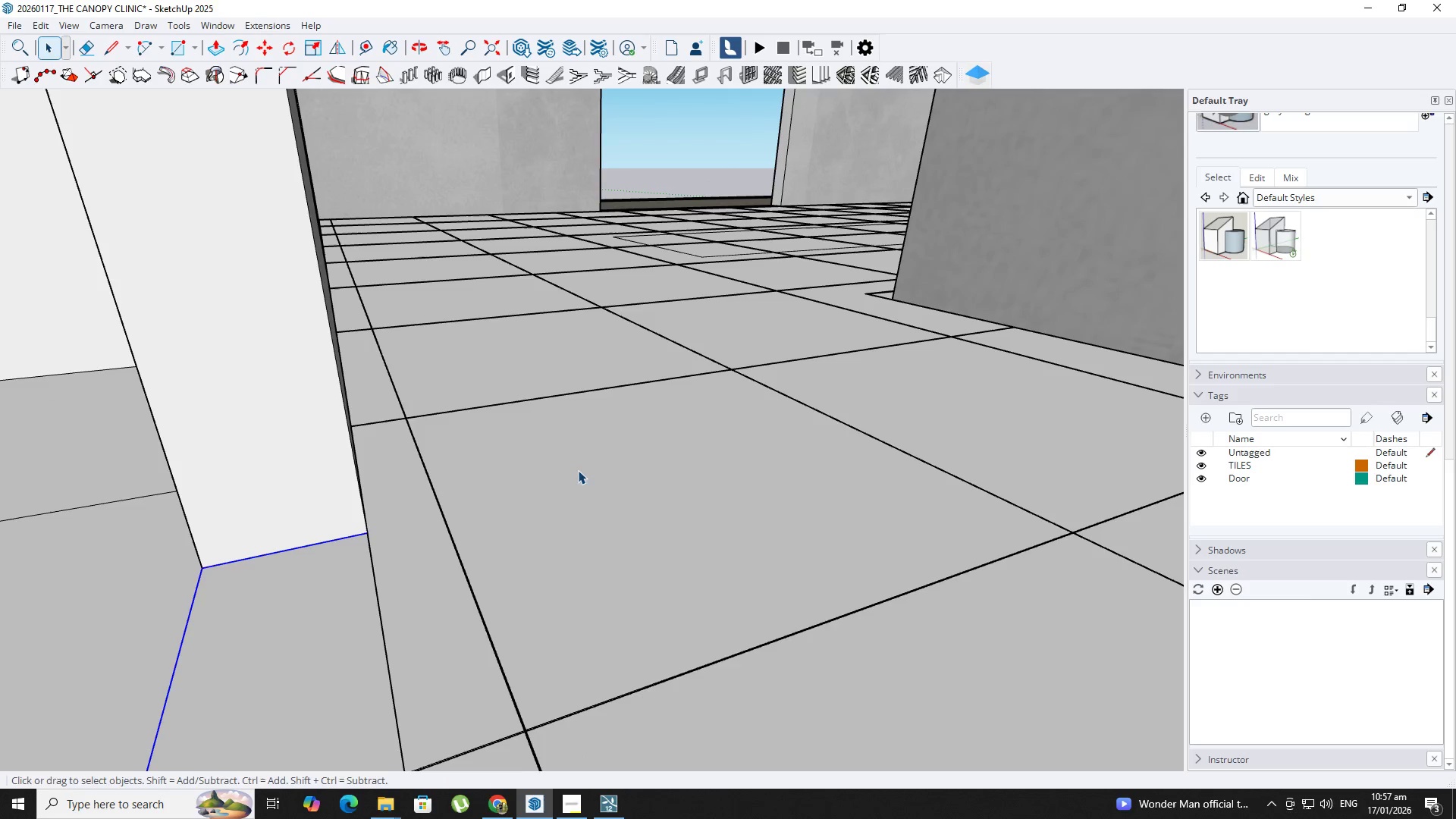 
hold_key(key=ShiftLeft, duration=0.36)
 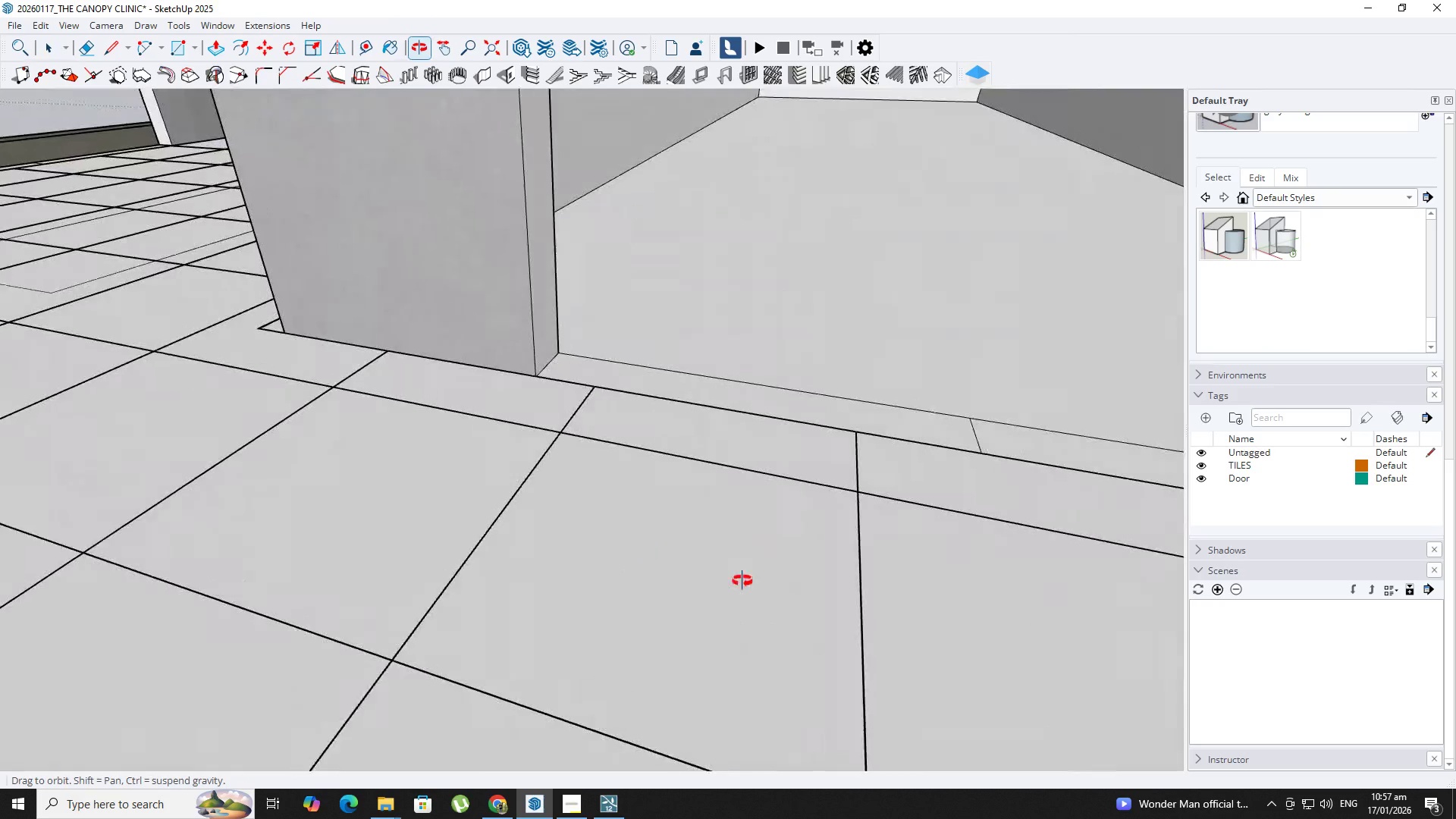 
hold_key(key=ShiftLeft, duration=0.5)
 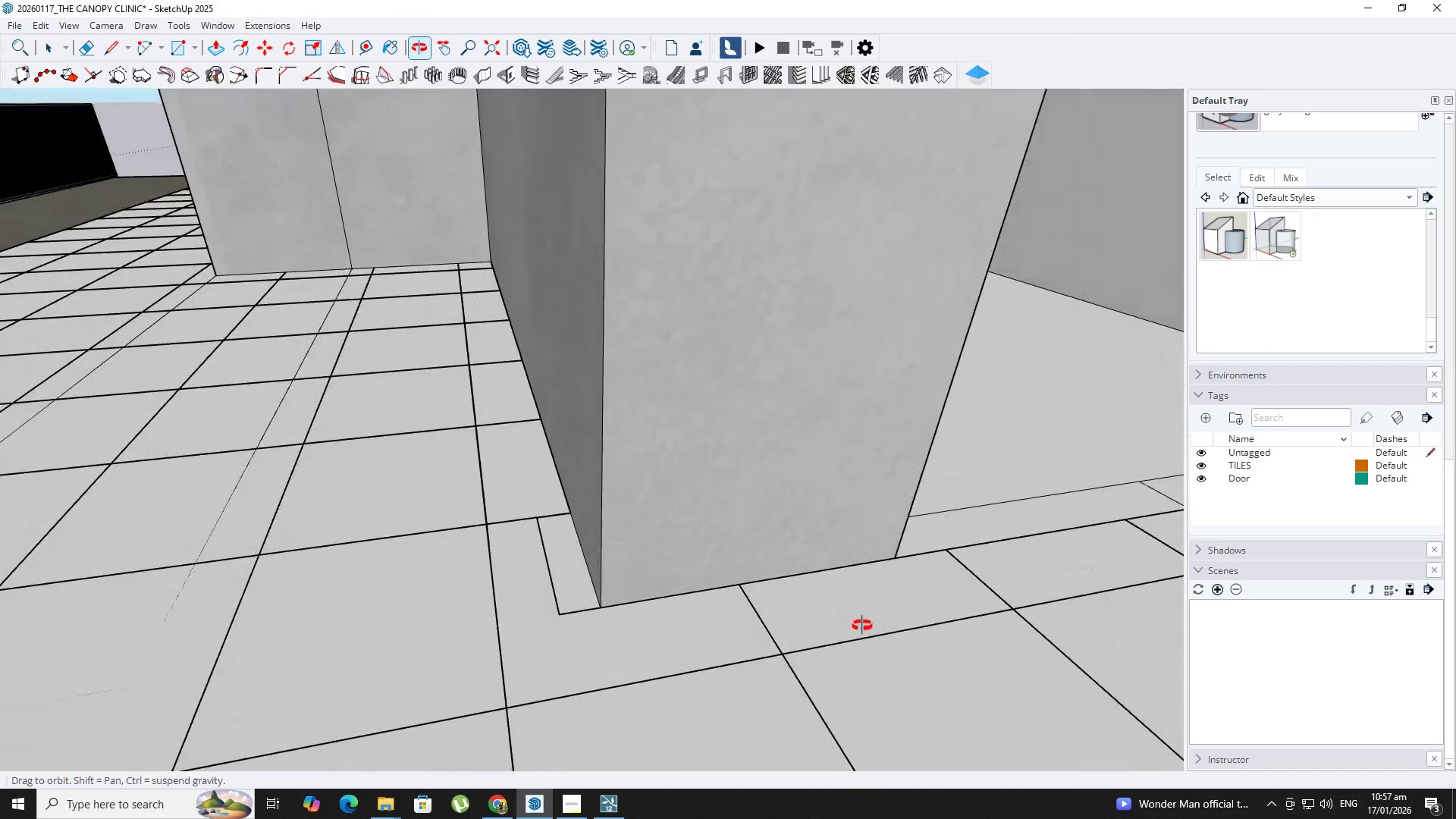 
scroll: coordinate [780, 588], scroll_direction: up, amount: 1.0
 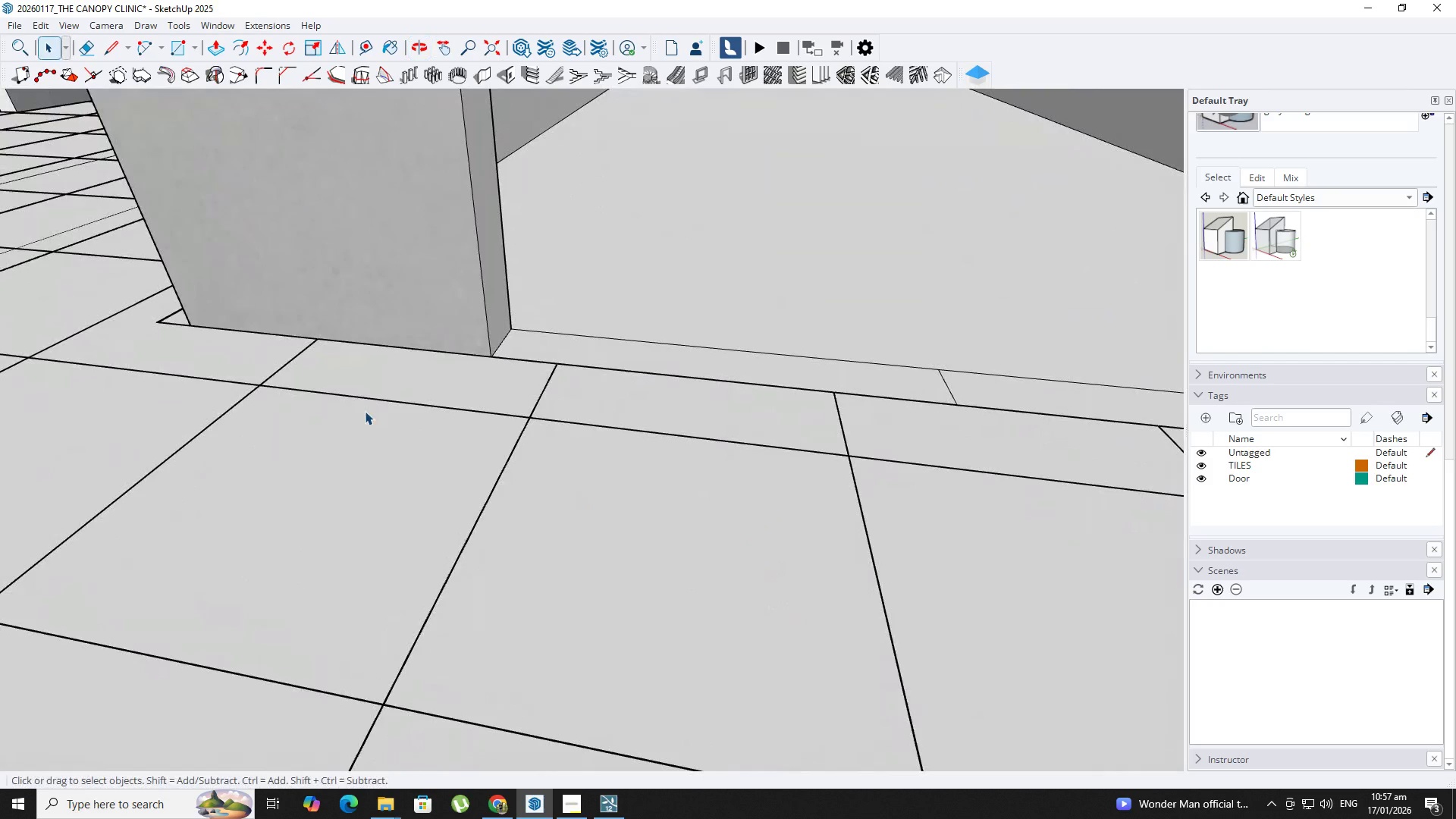 
hold_key(key=ShiftLeft, duration=11.22)
 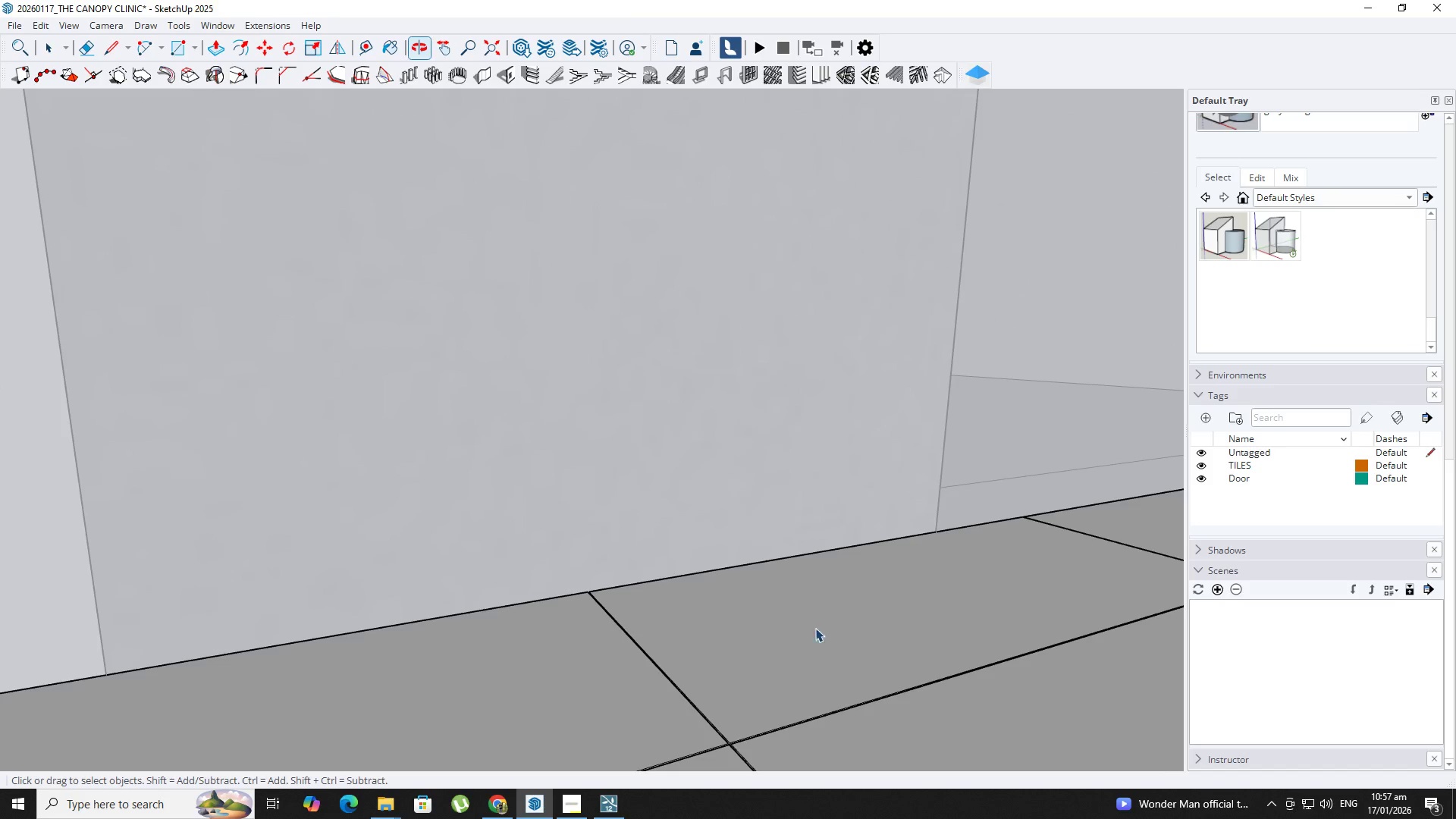 
key(Space)
 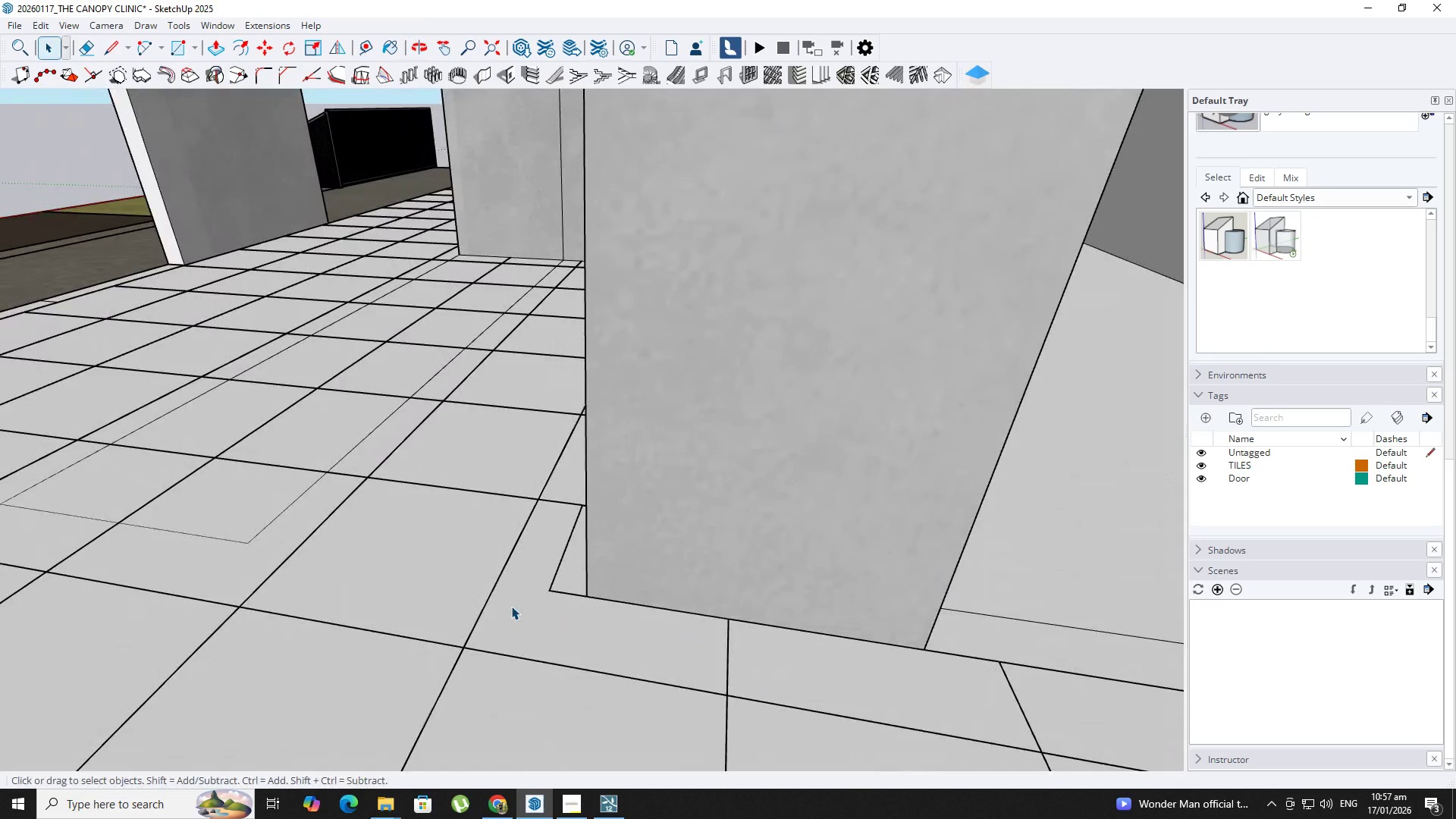 
double_click([533, 591])
 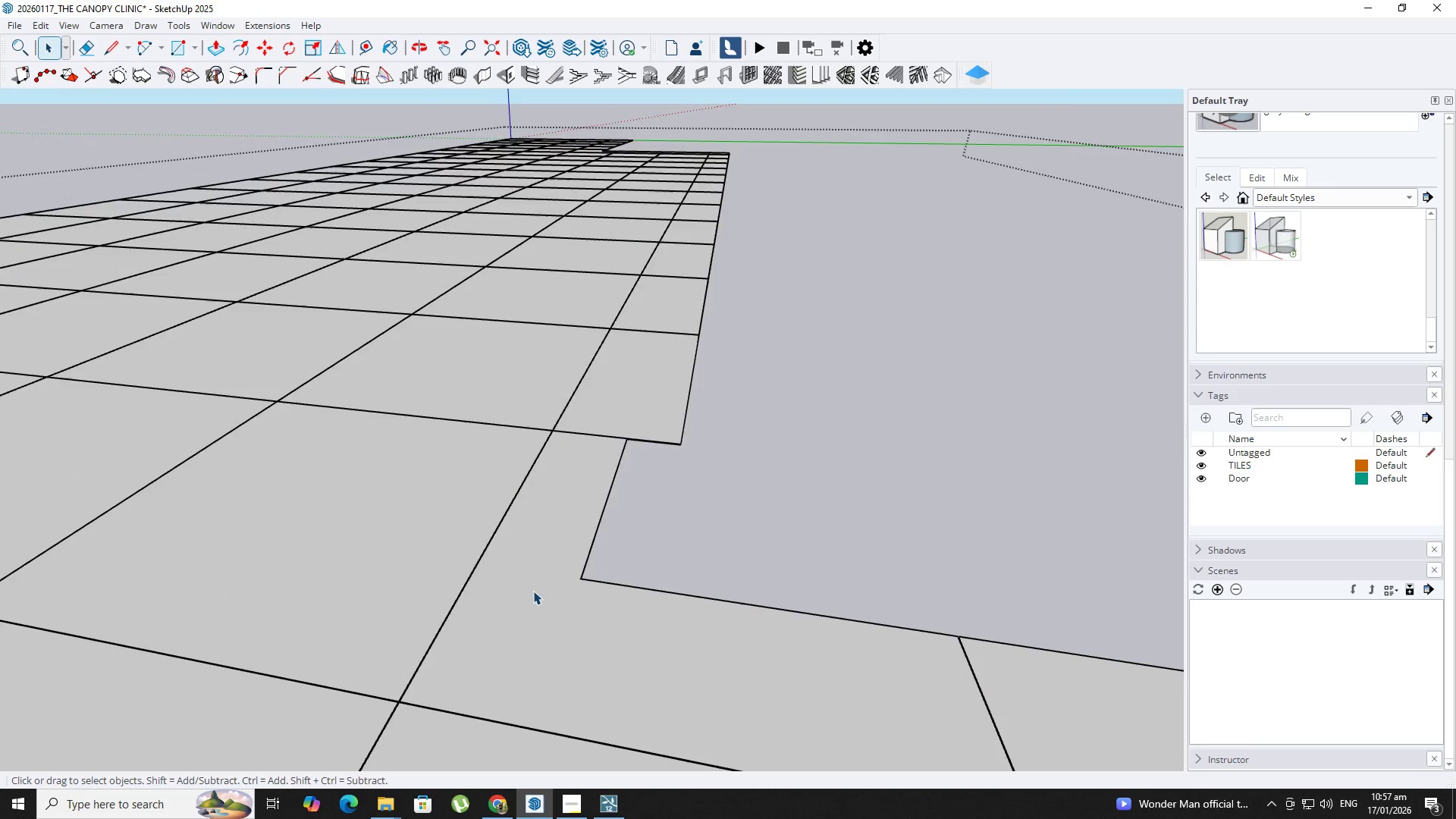 
scroll: coordinate [526, 601], scroll_direction: up, amount: 7.0
 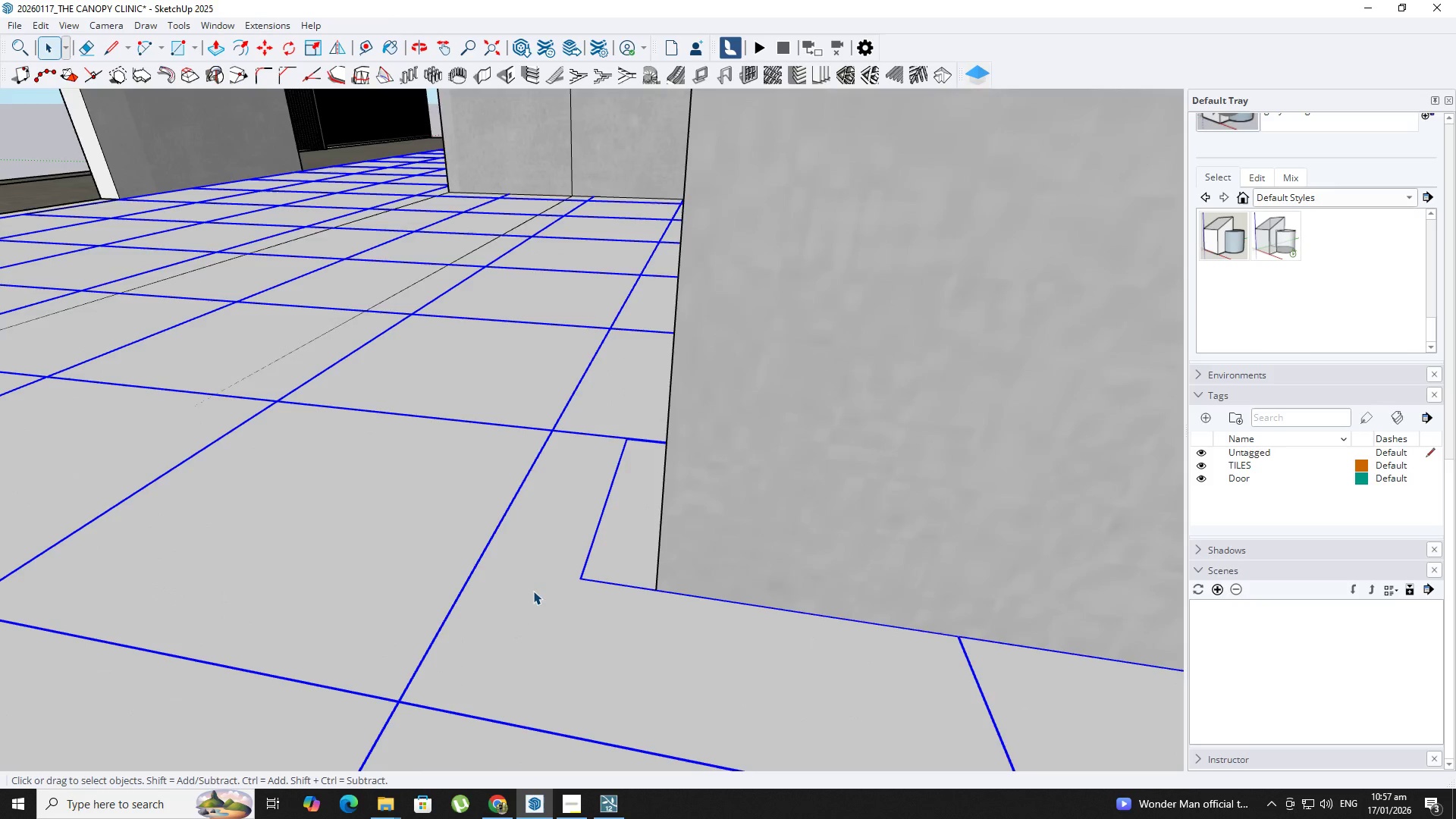 
key(Backquote)
 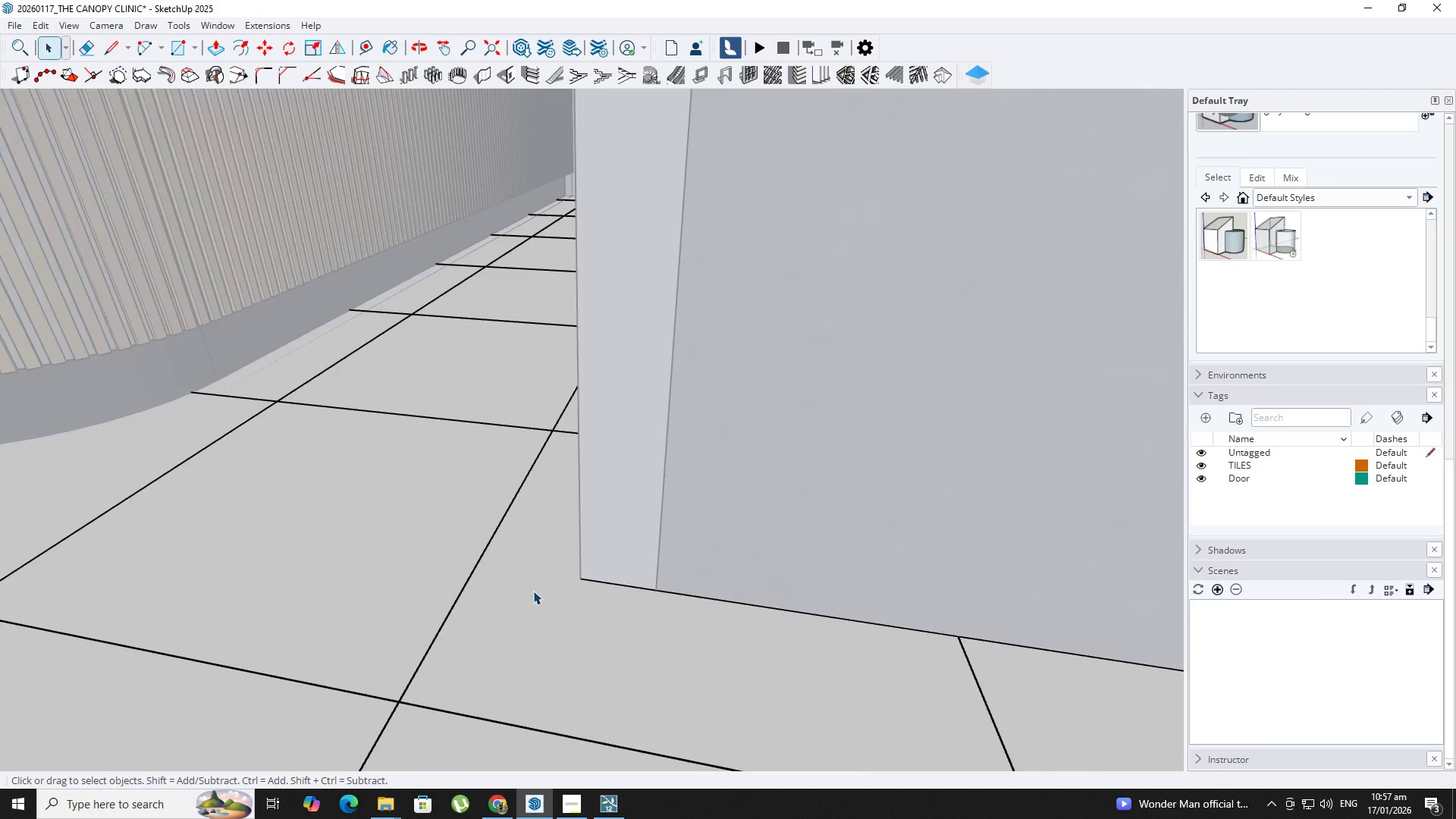 
key(Backquote)
 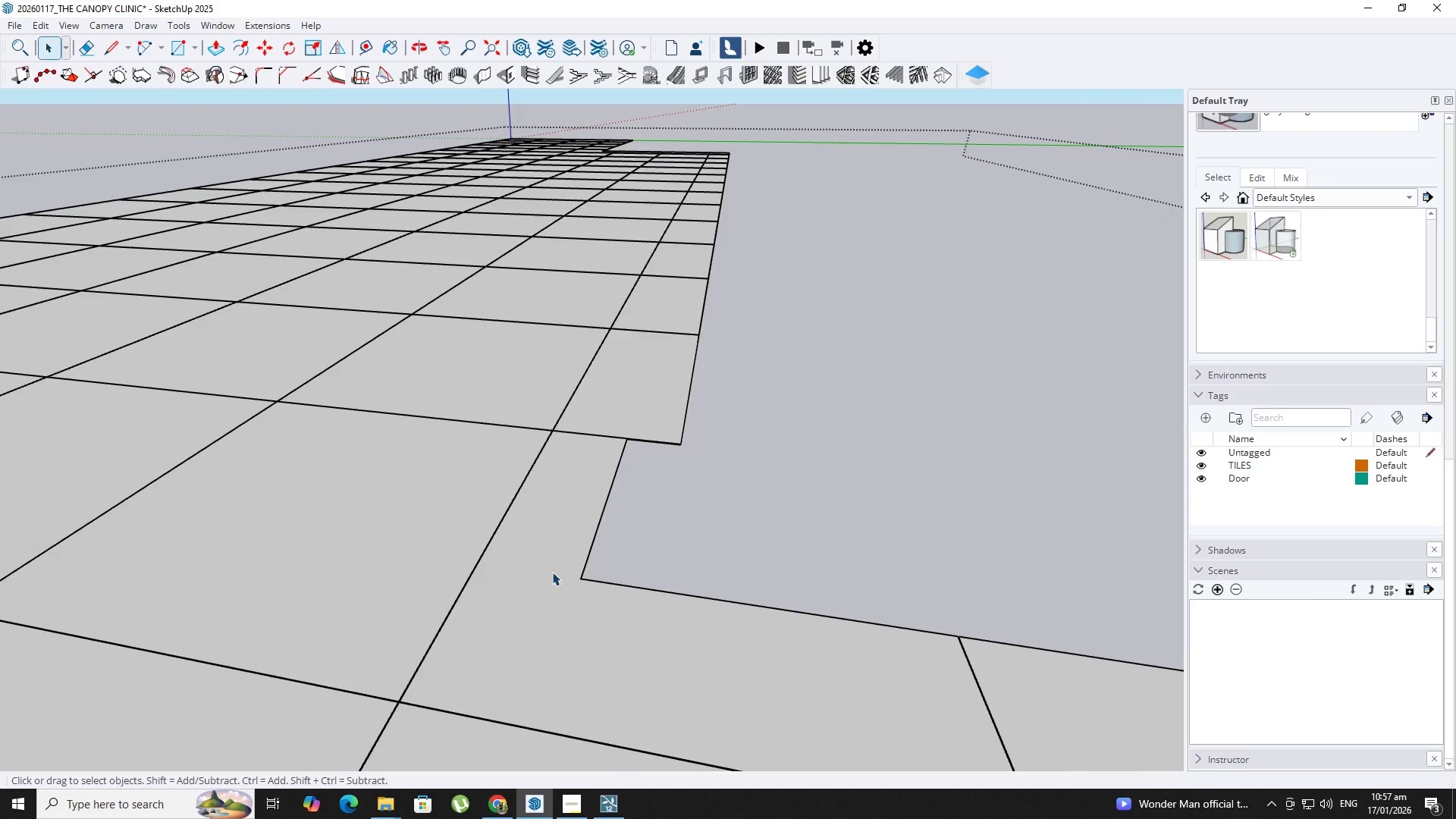 
scroll: coordinate [686, 579], scroll_direction: up, amount: 4.0
 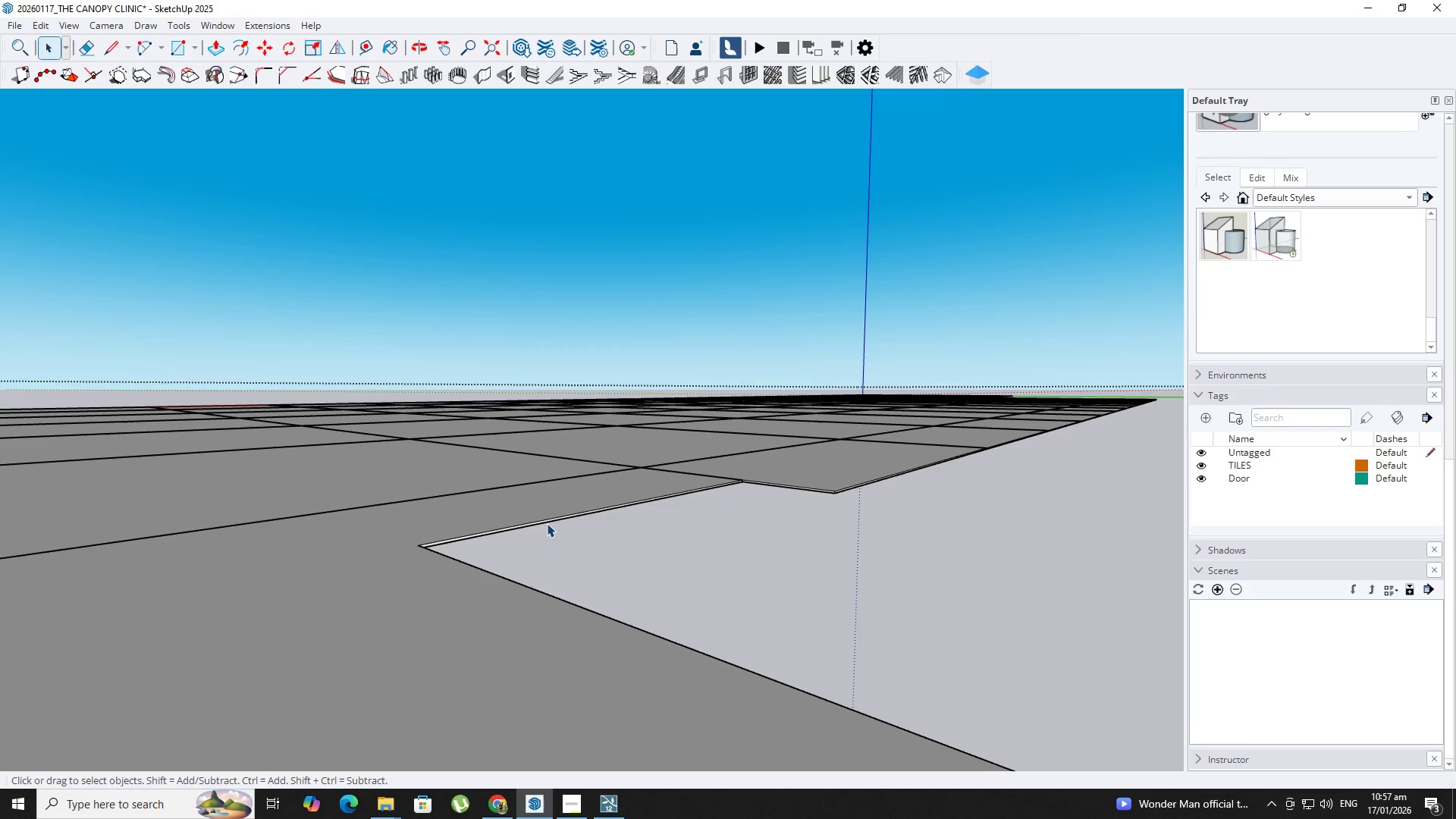 
double_click([546, 523])
 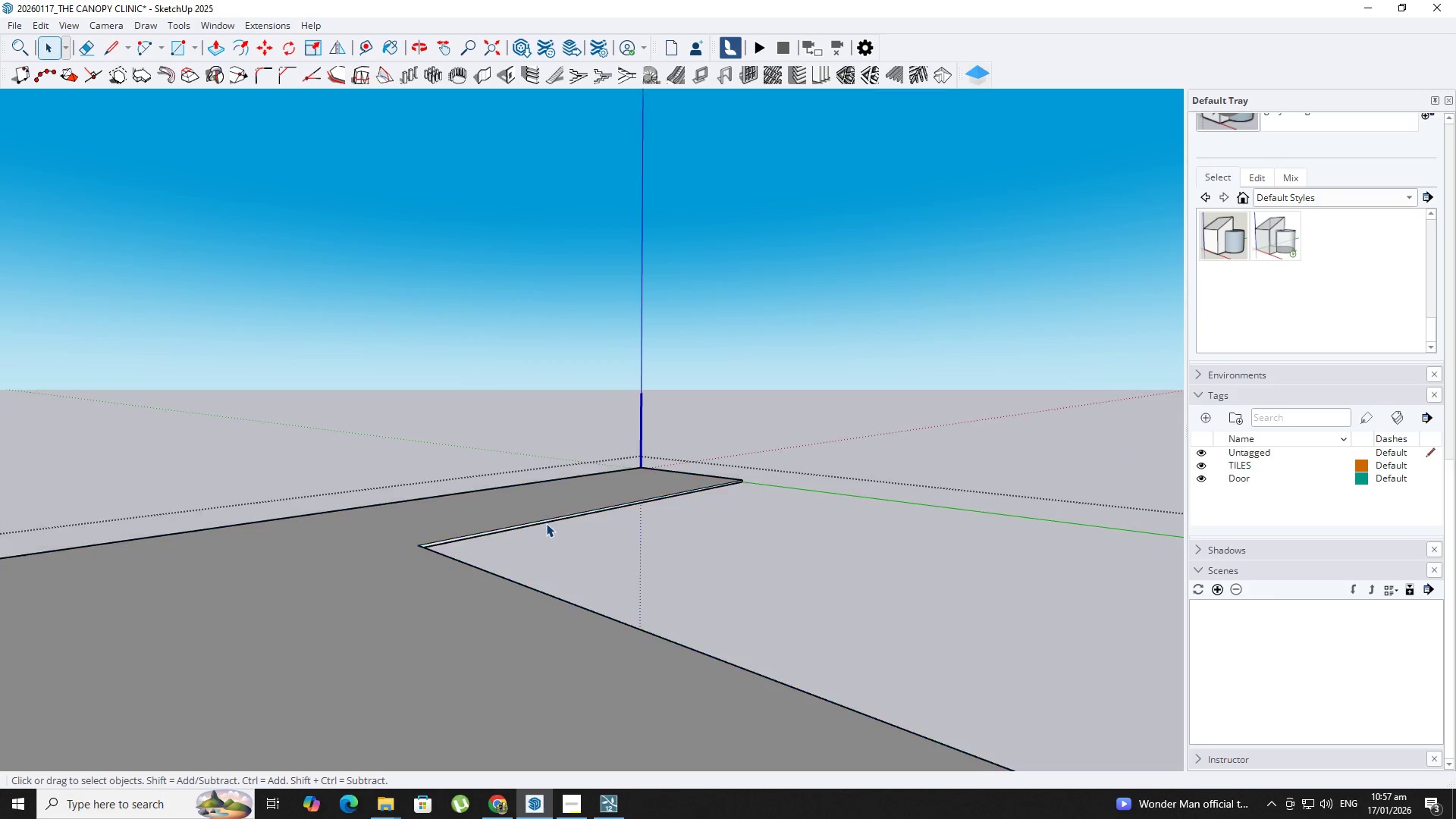 
triple_click([546, 523])
 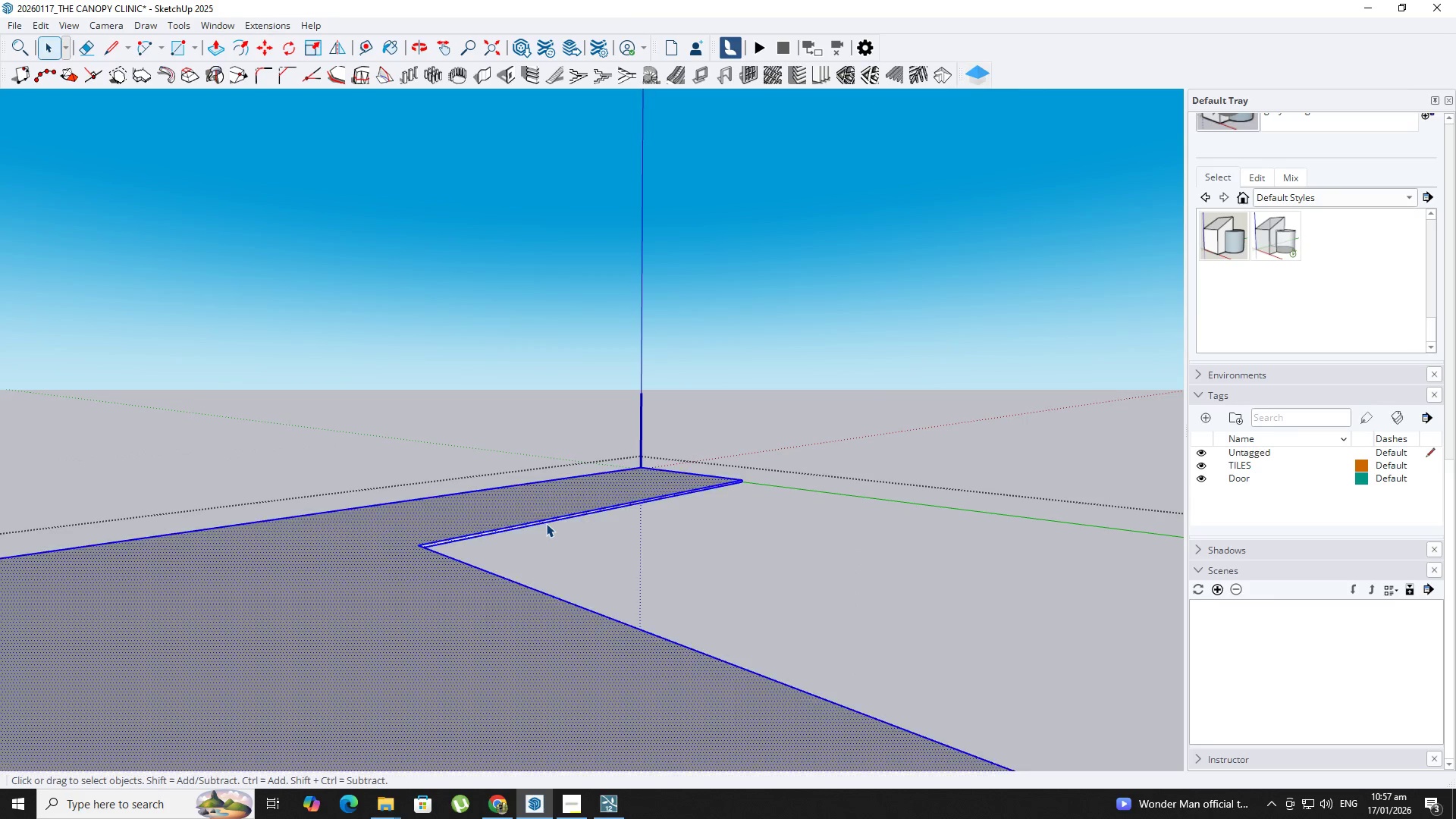 
triple_click([546, 523])
 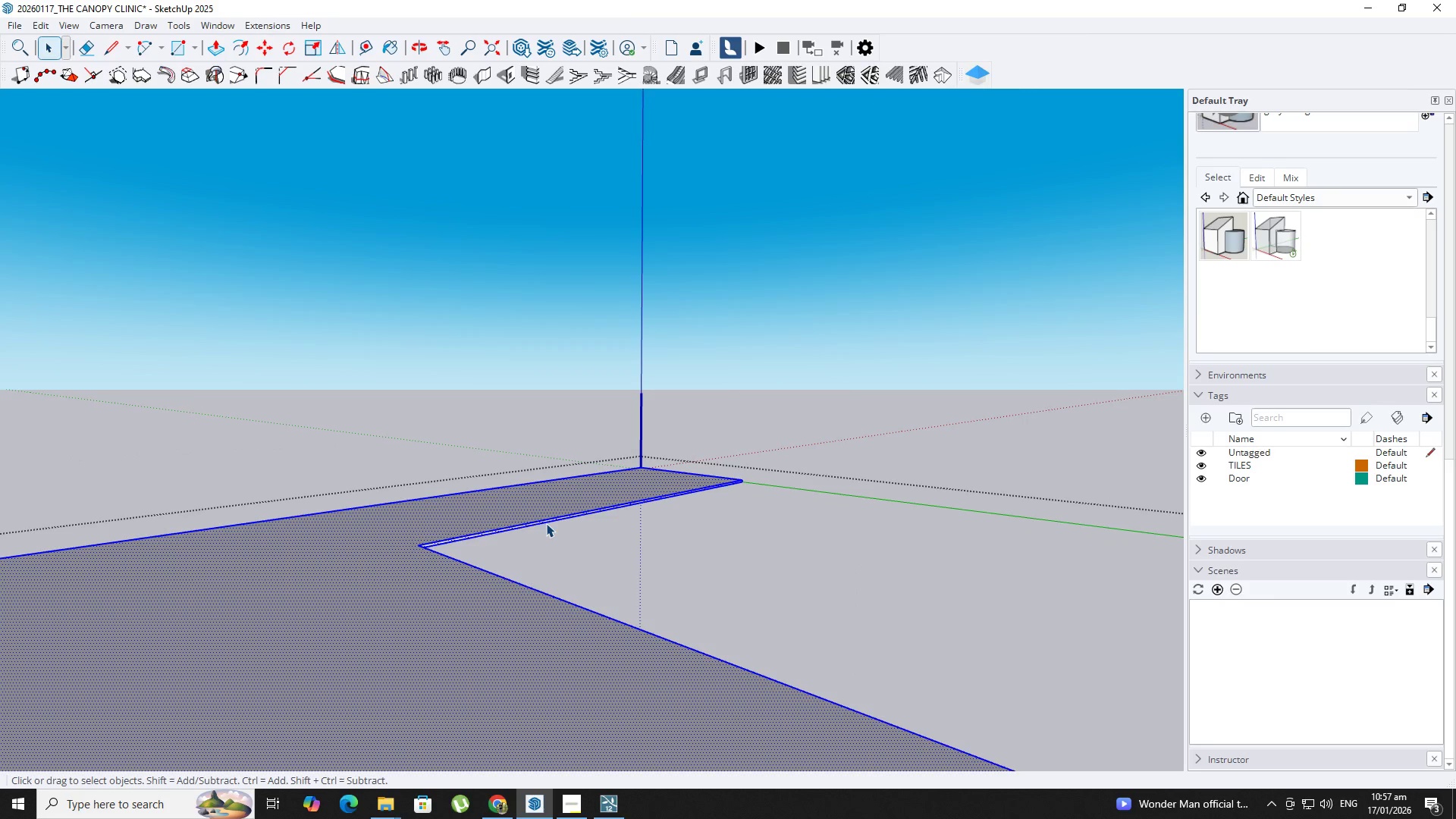 
key(P)
 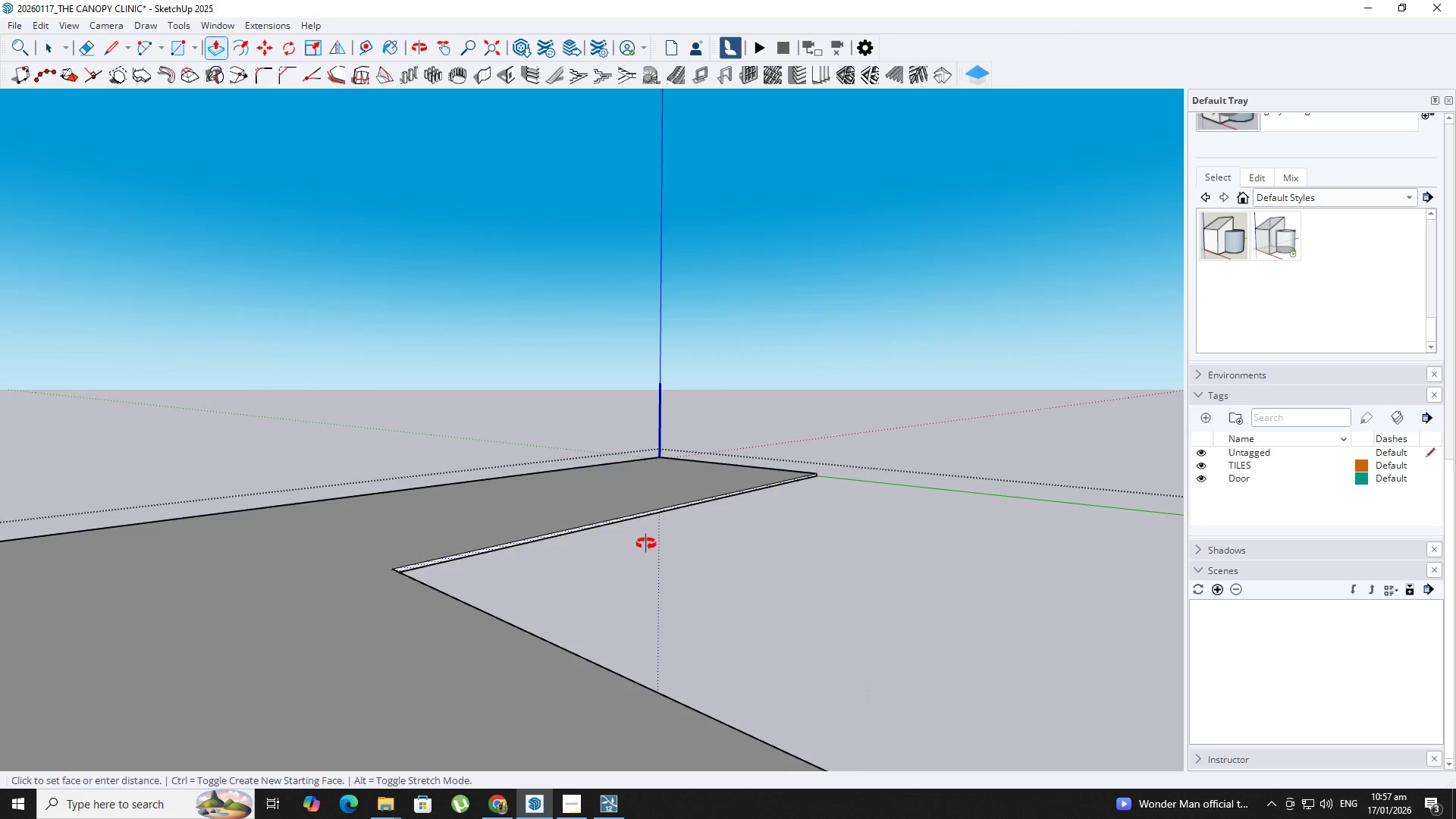 
scroll: coordinate [538, 523], scroll_direction: up, amount: 3.0
 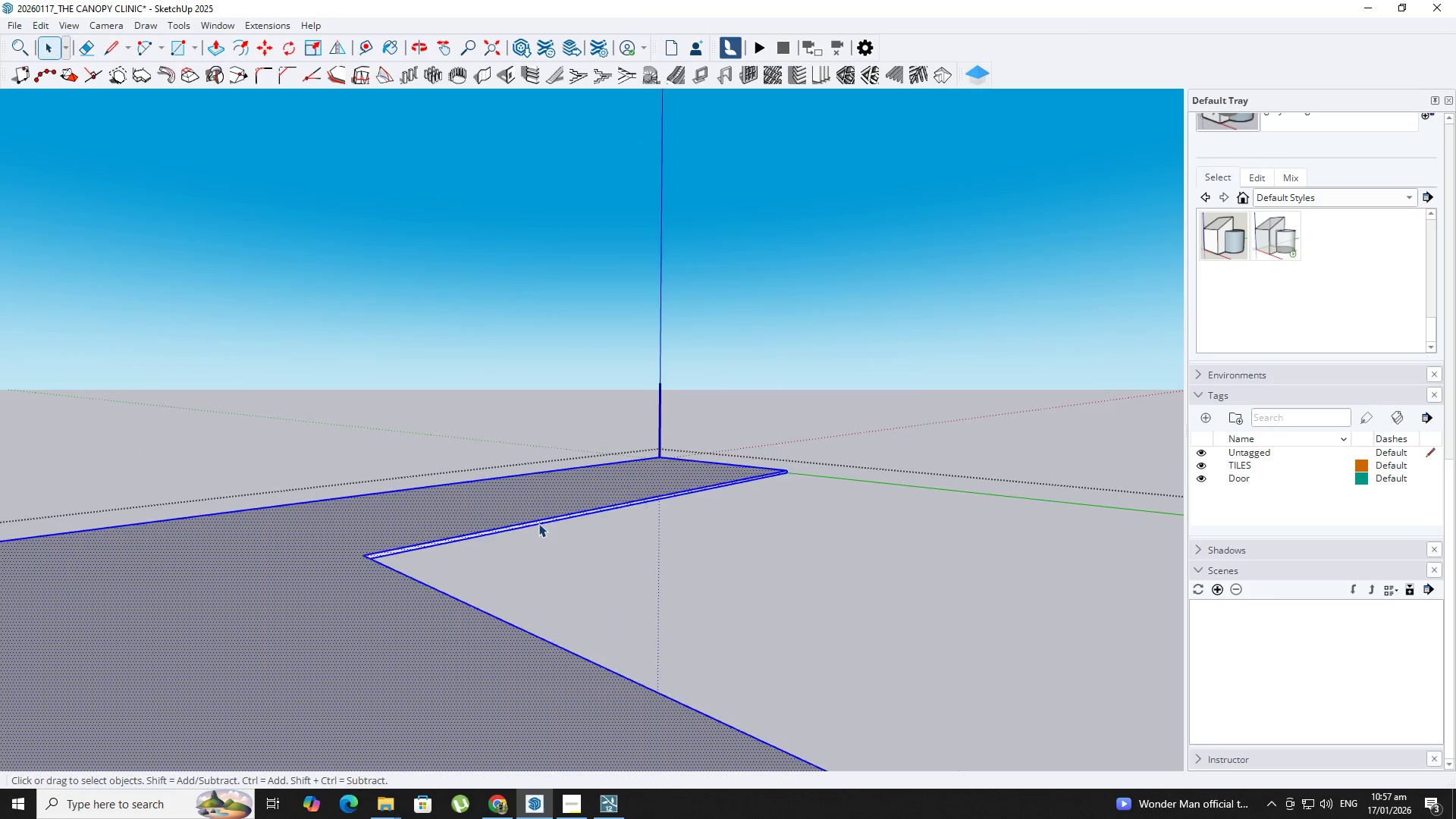 
key(Backquote)
 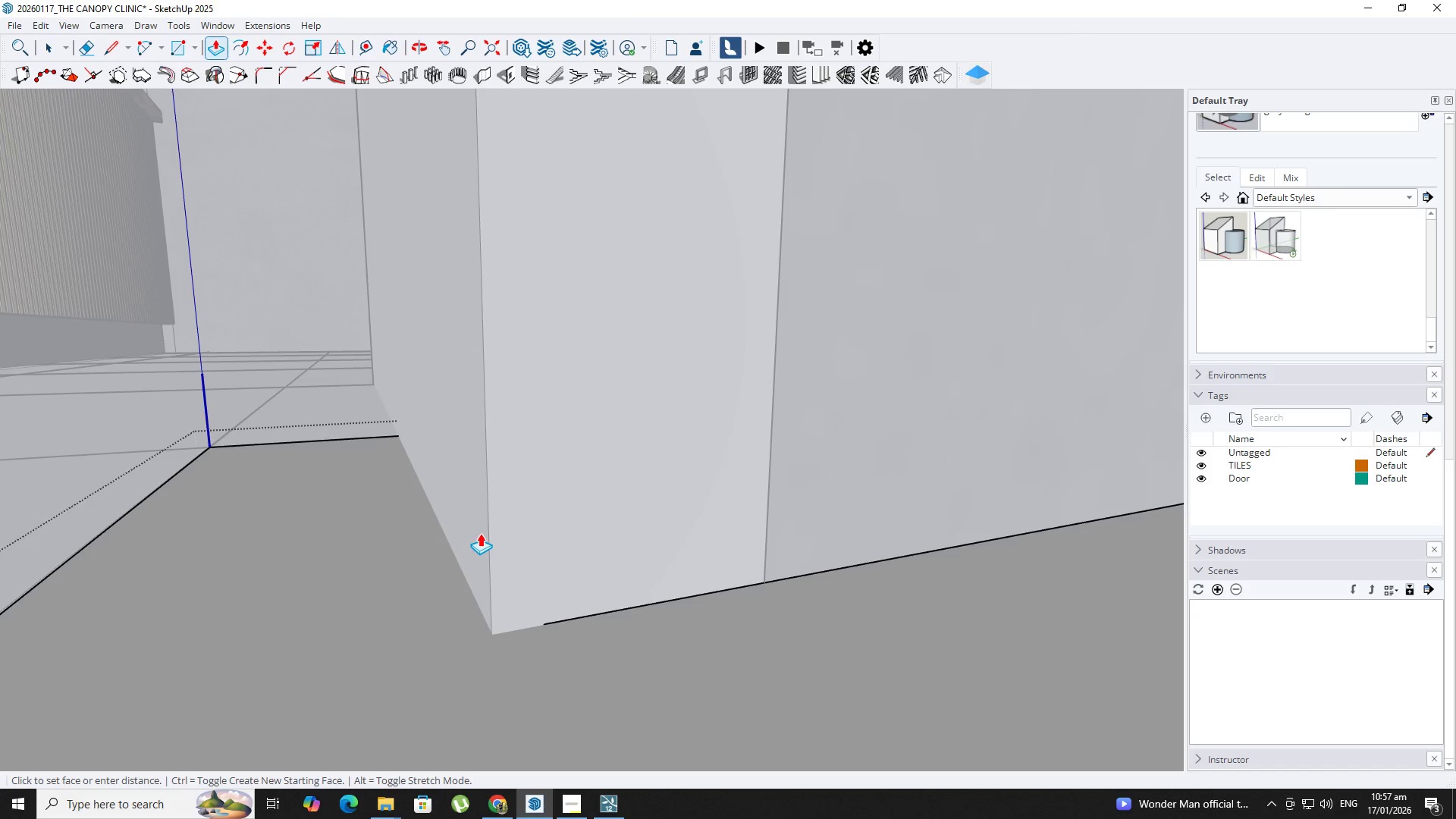 
left_click([487, 517])
 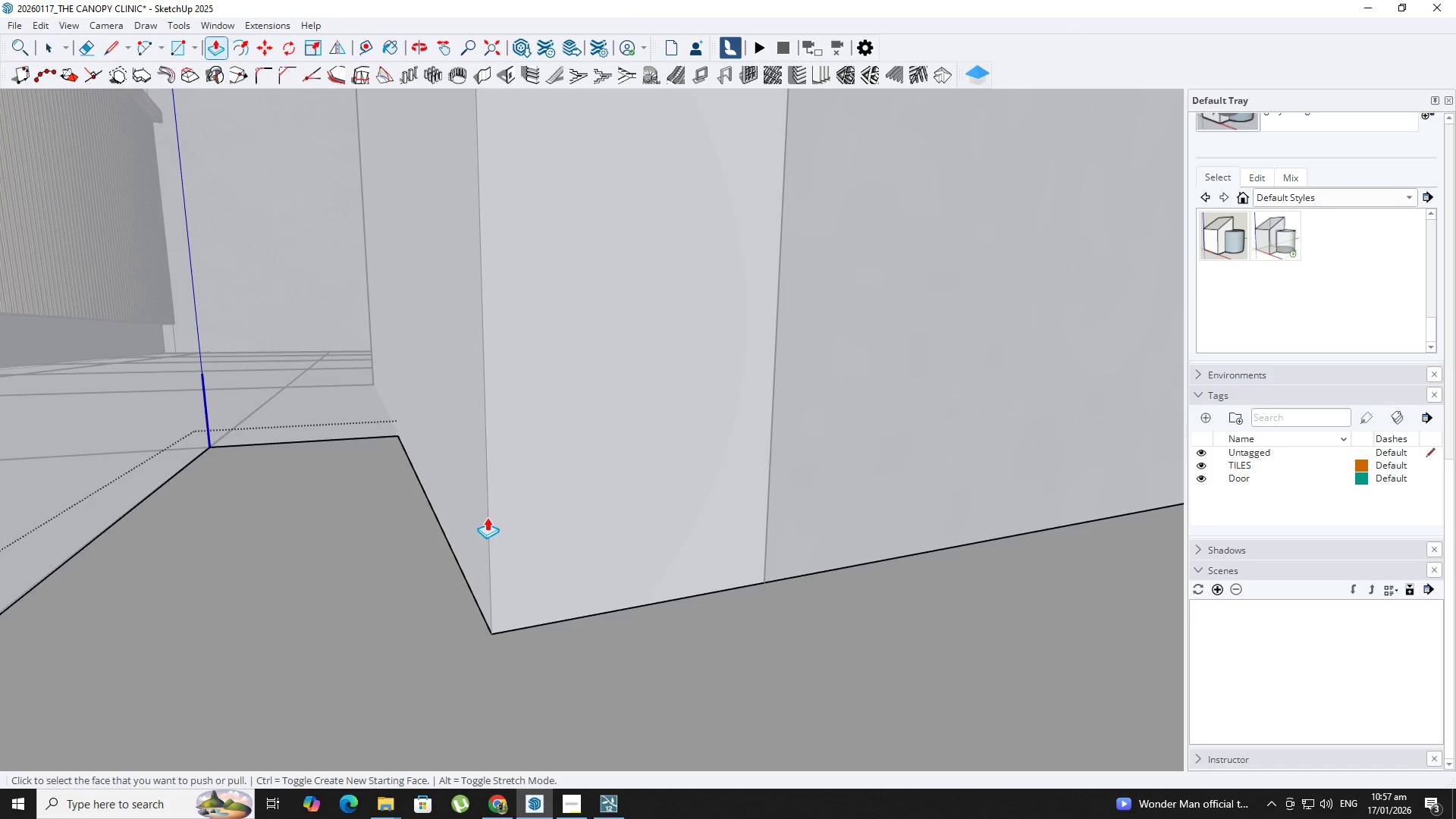 
key(Space)
 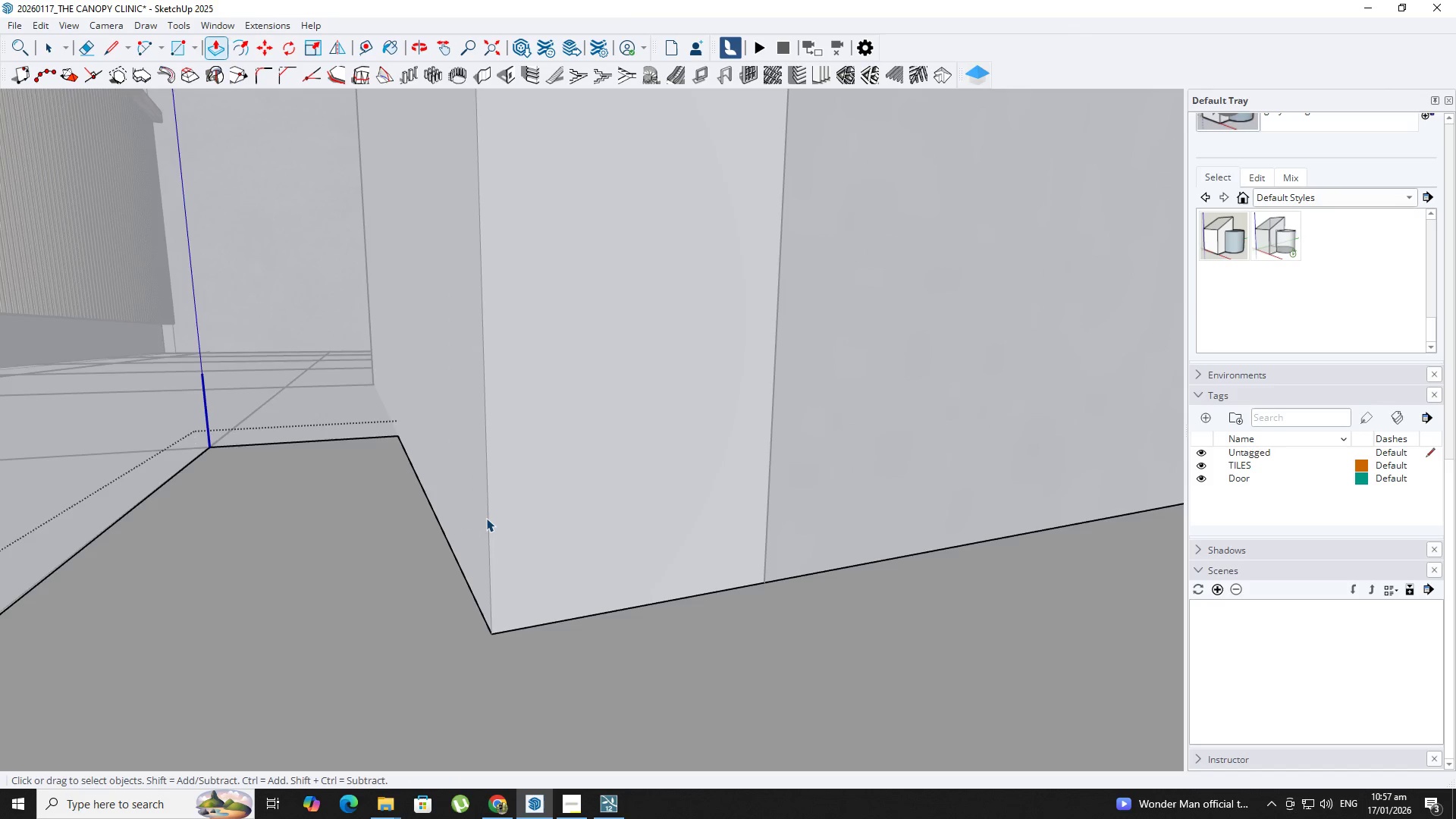 
key(Escape)
 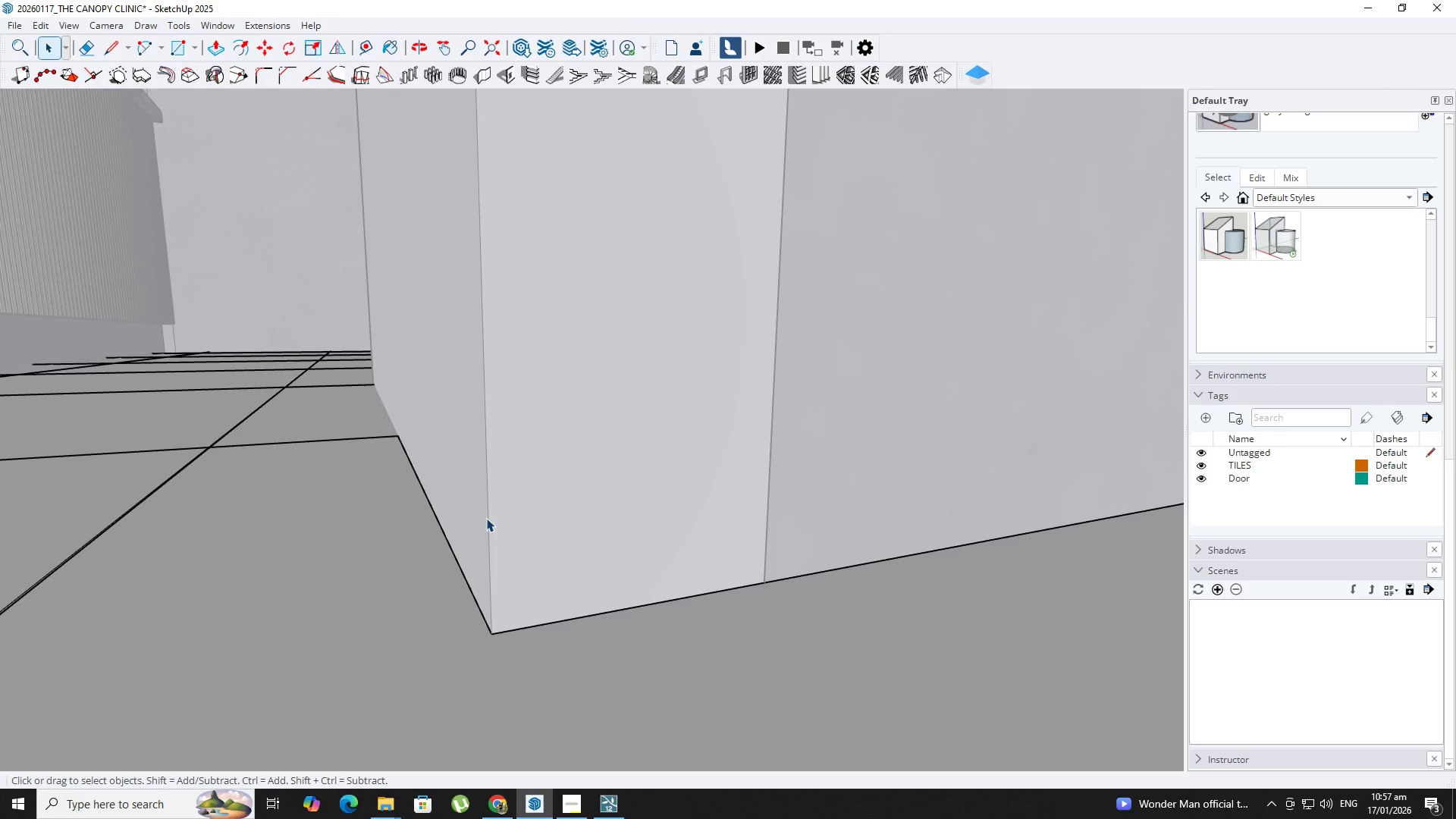 
hold_key(key=ShiftLeft, duration=0.45)
 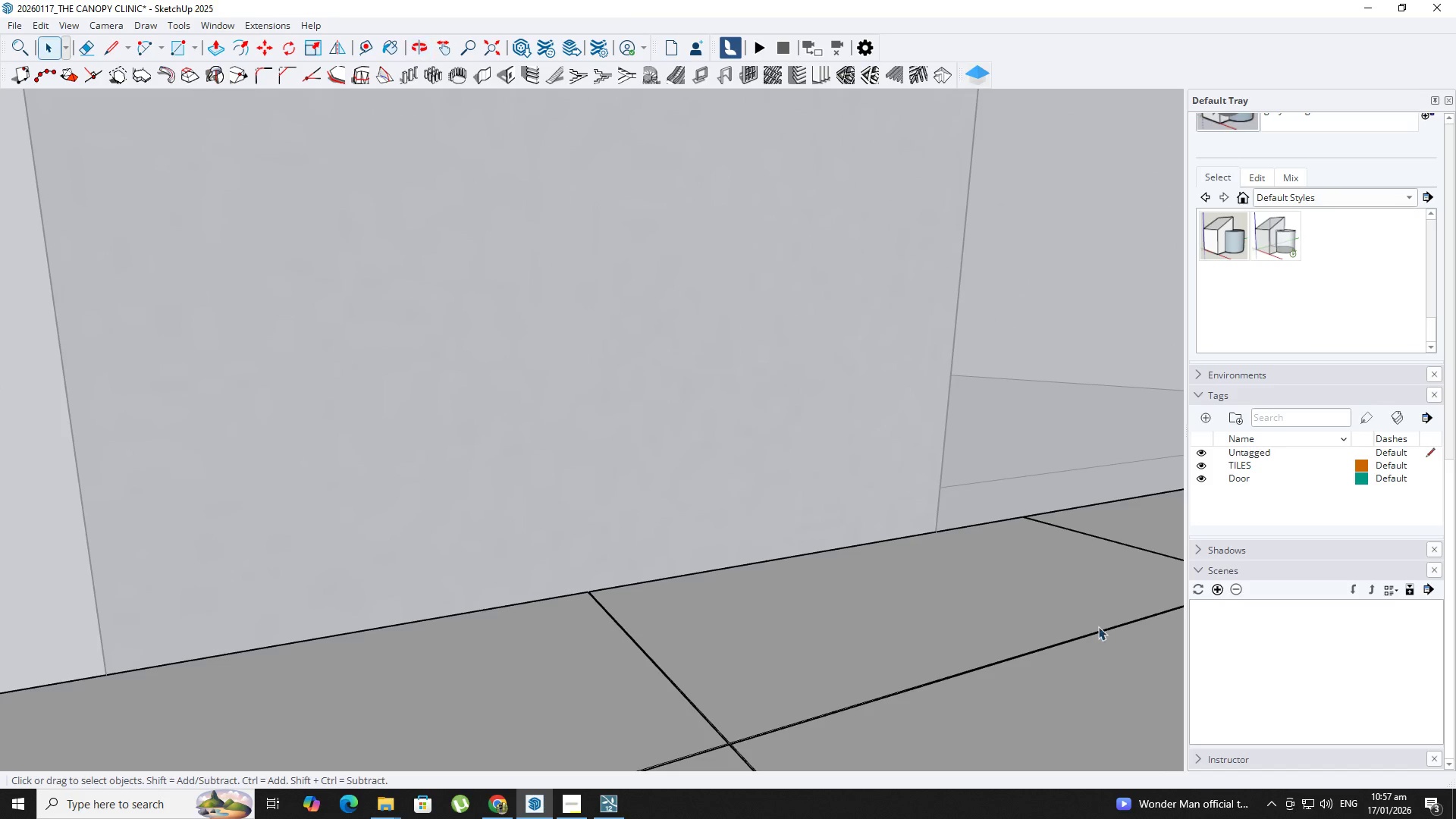 
scroll: coordinate [505, 530], scroll_direction: down, amount: 8.0
 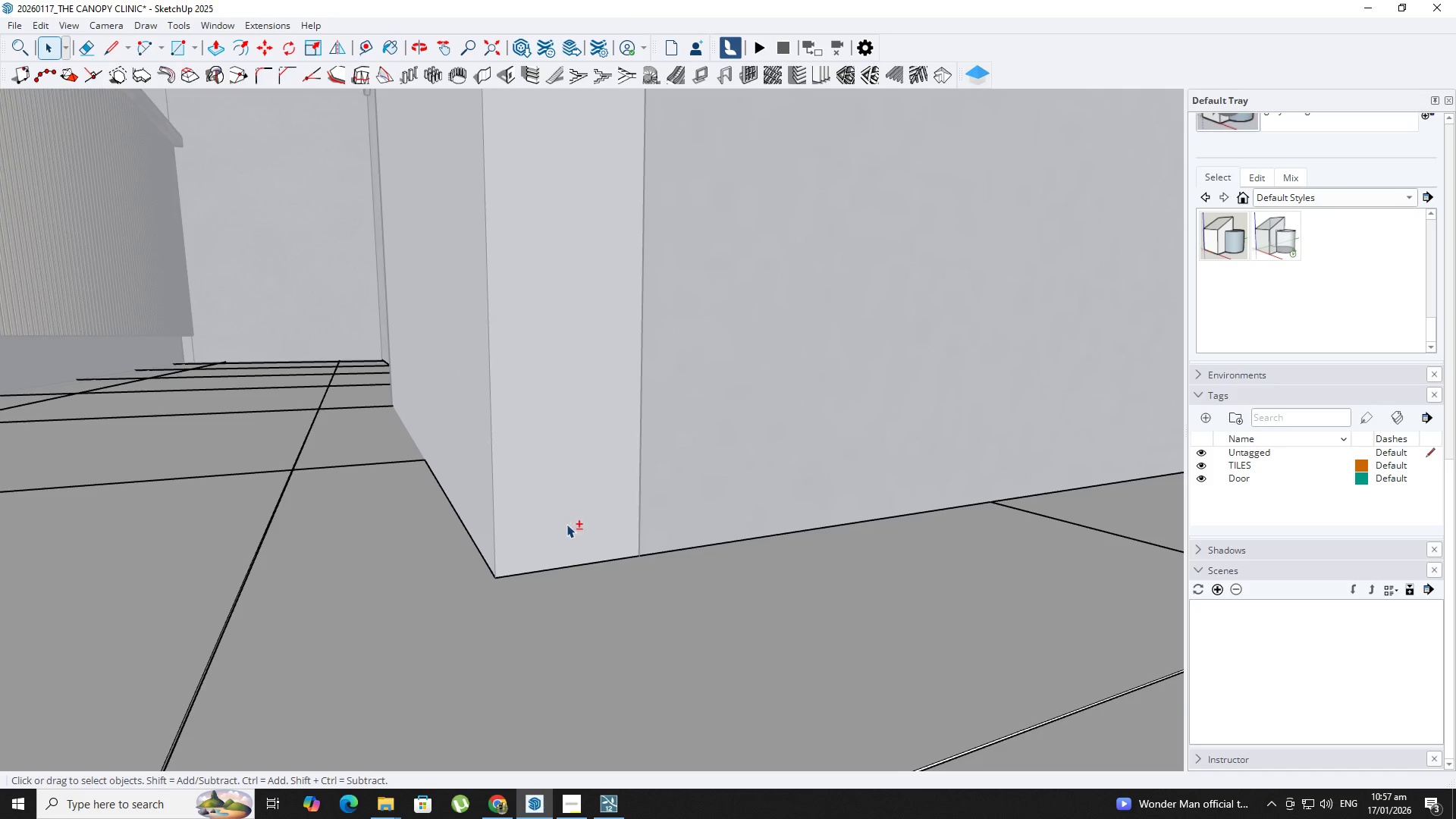 
hold_key(key=ShiftLeft, duration=0.31)
 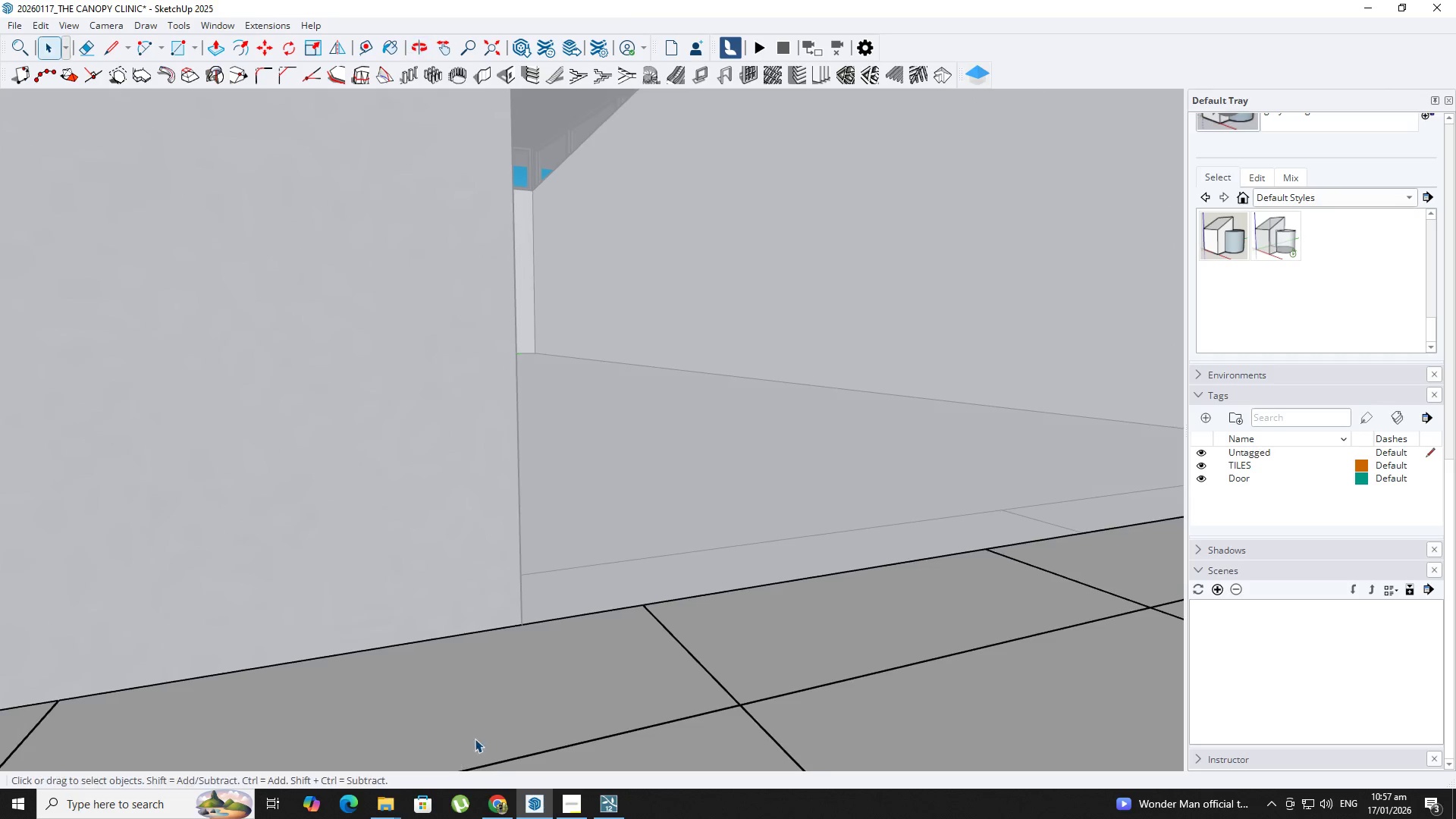 
key(Space)
 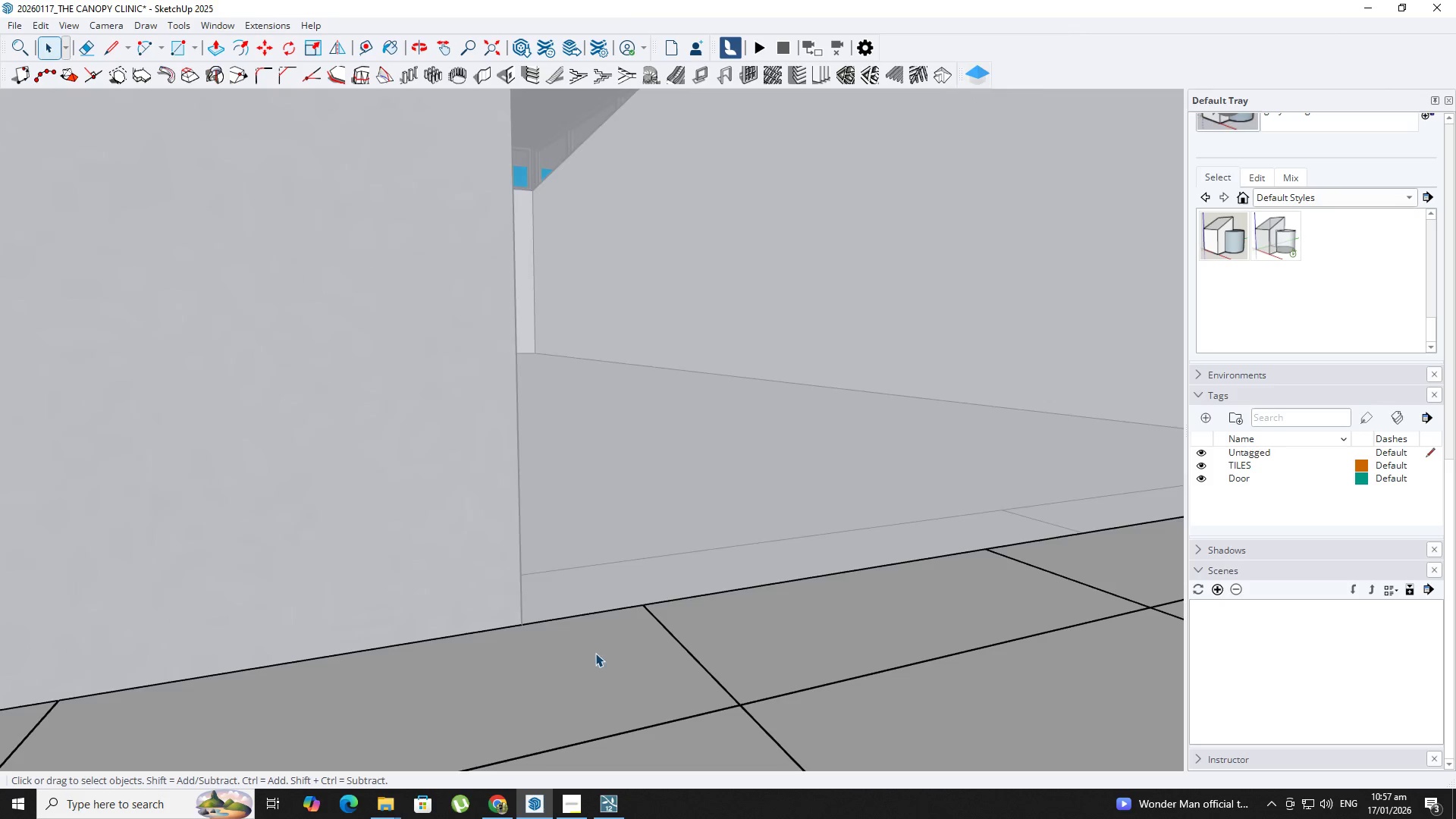 
key(Escape)
 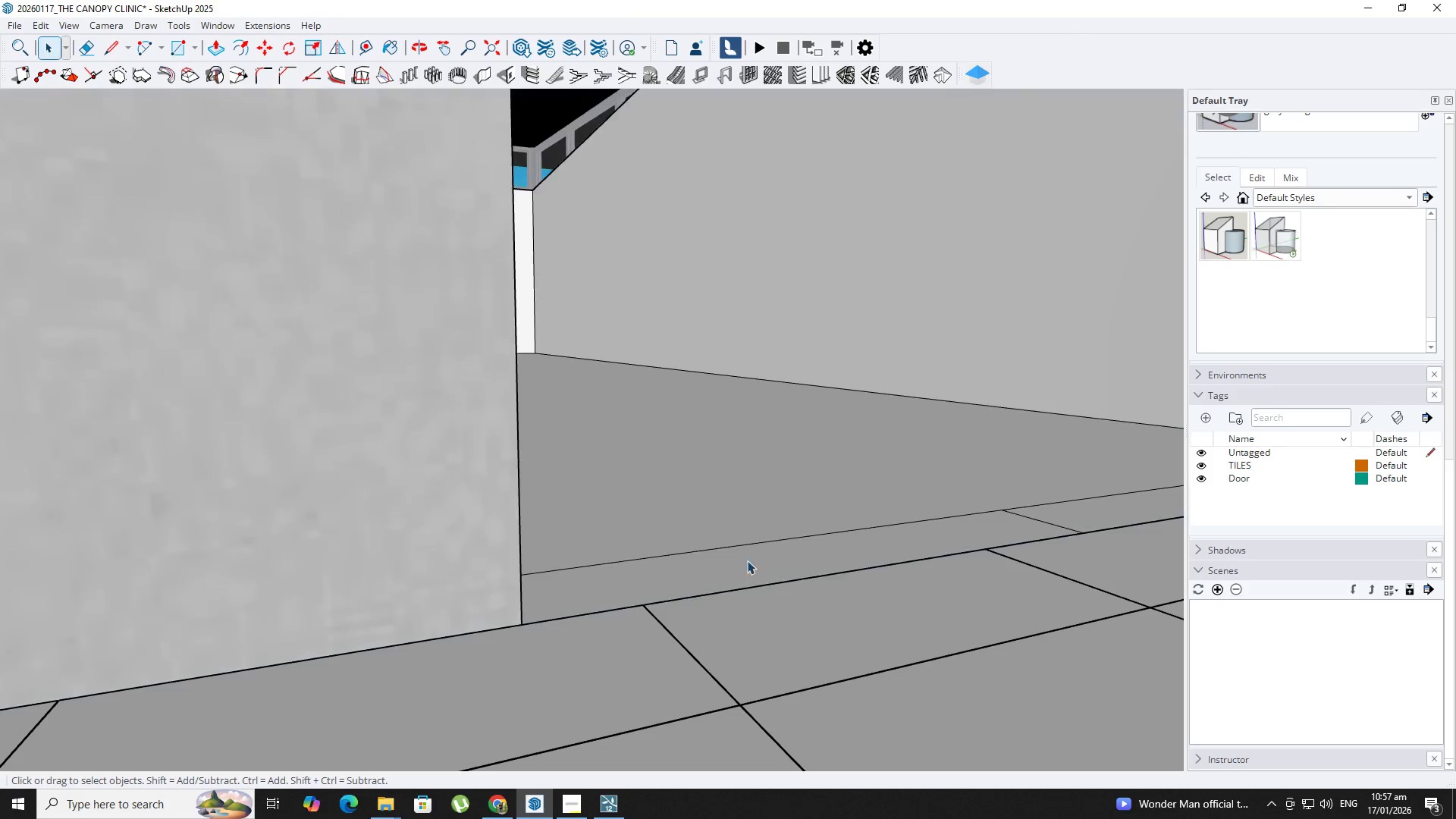 
key(Escape)
 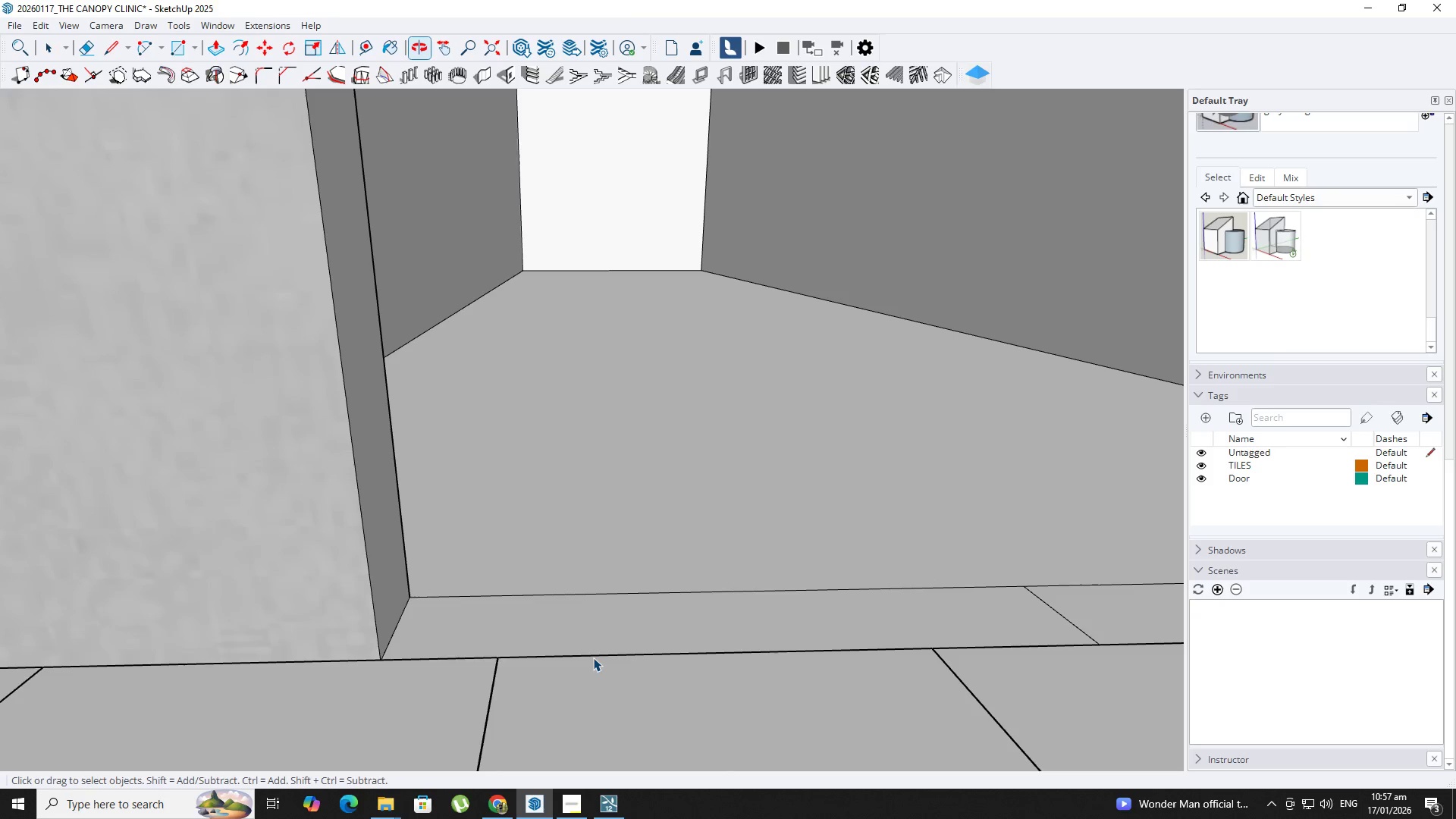 
double_click([592, 664])
 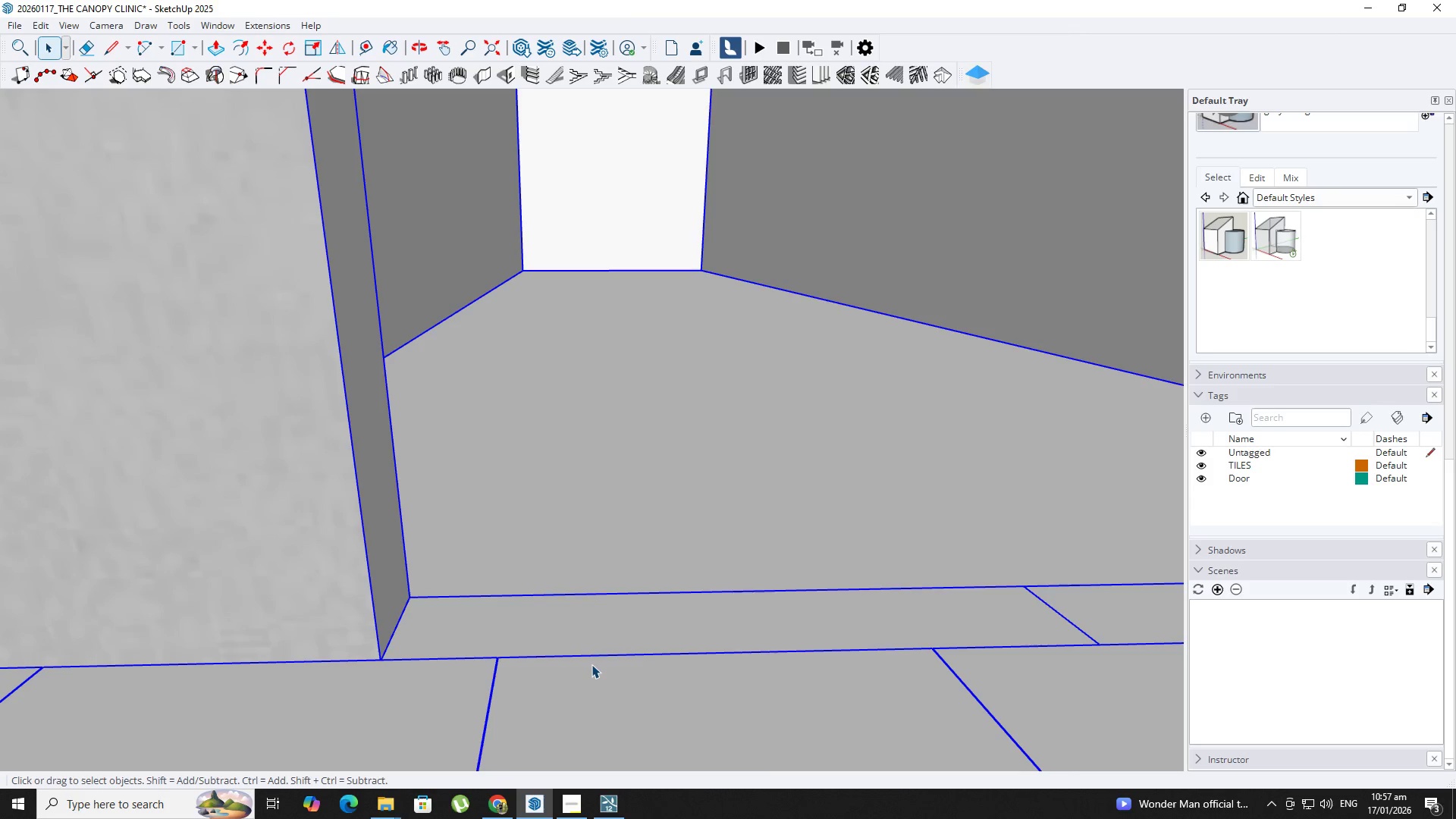 
triple_click([592, 664])
 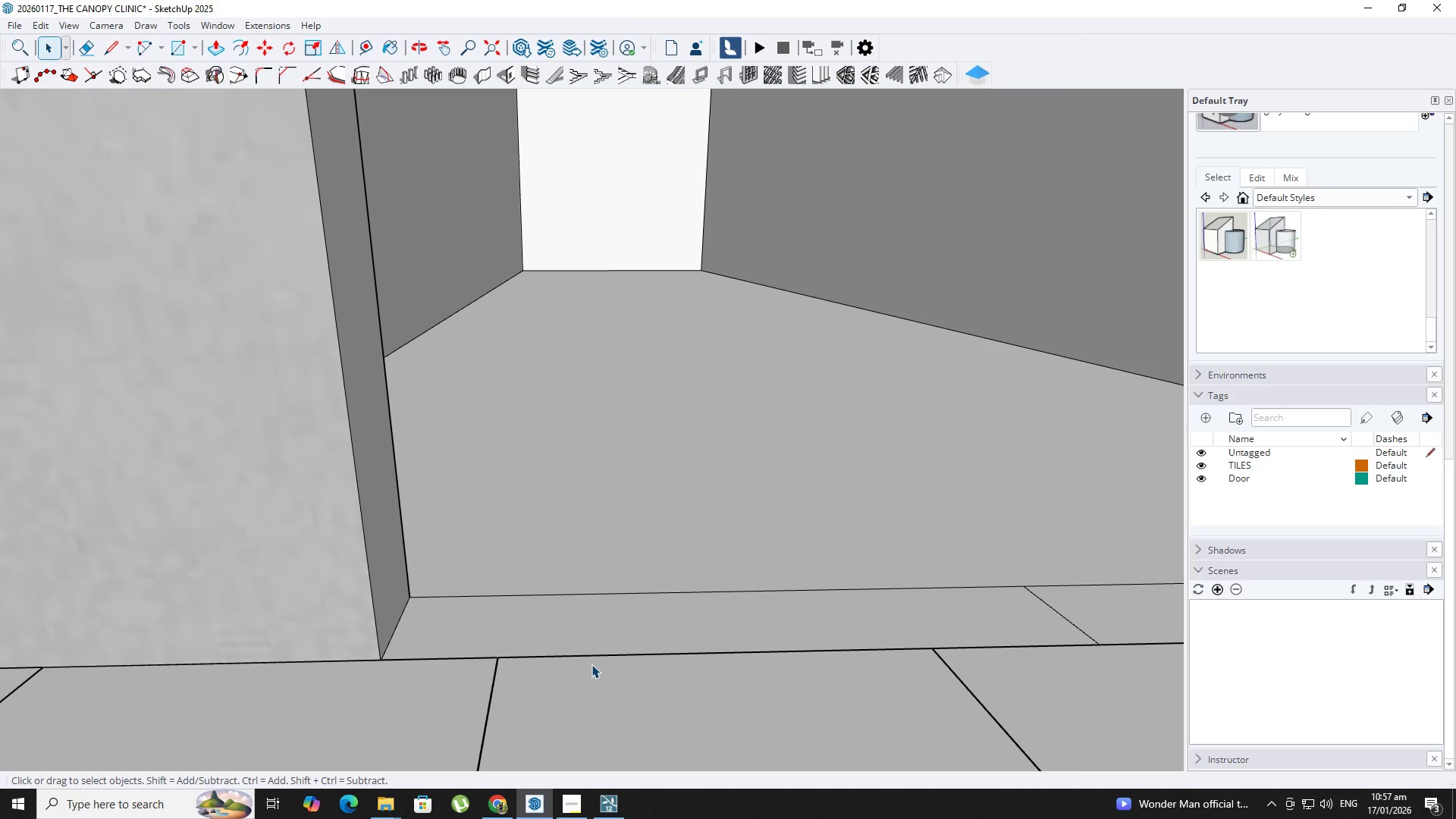 
key(Backquote)
 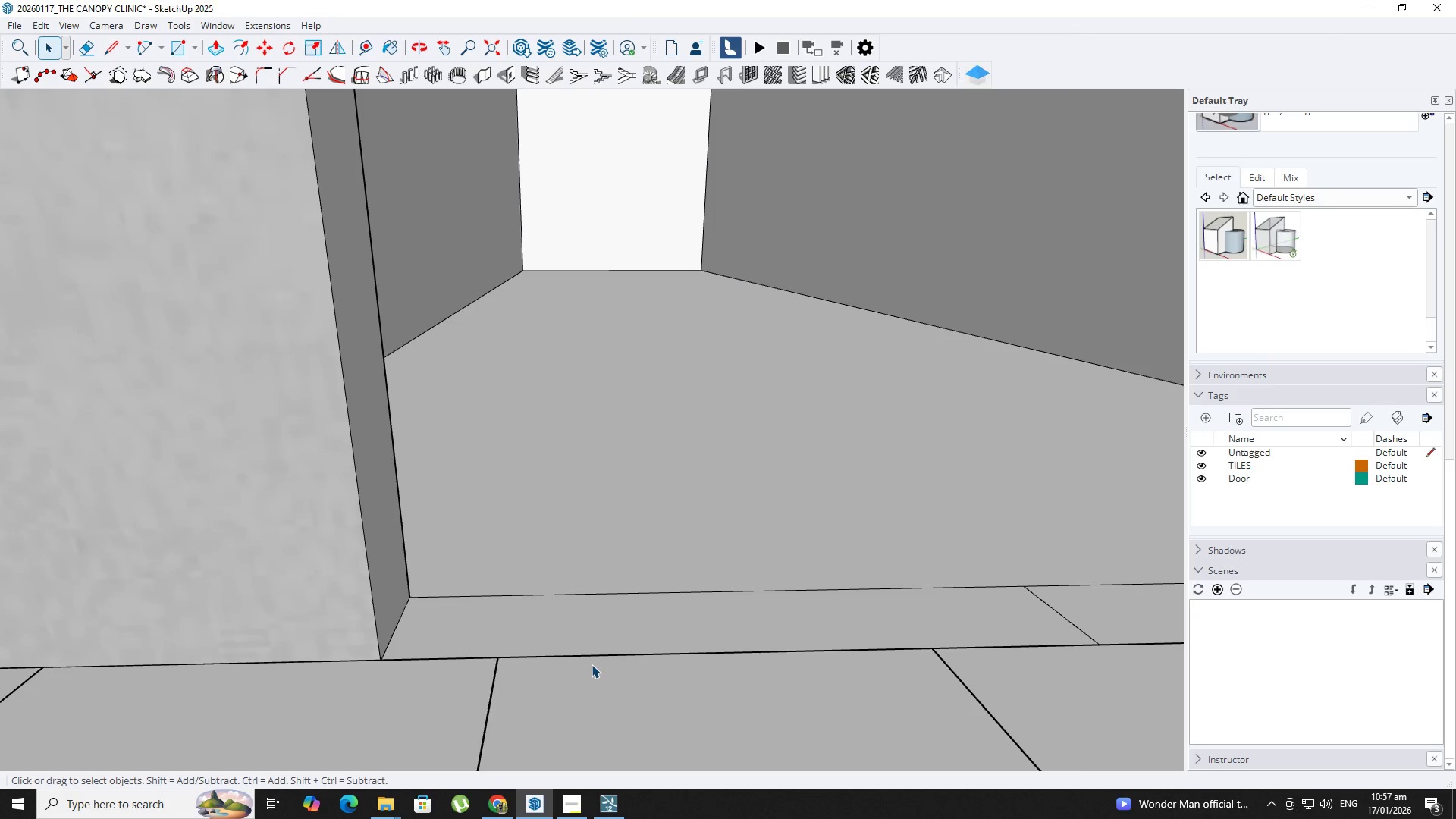 
left_click([567, 648])
 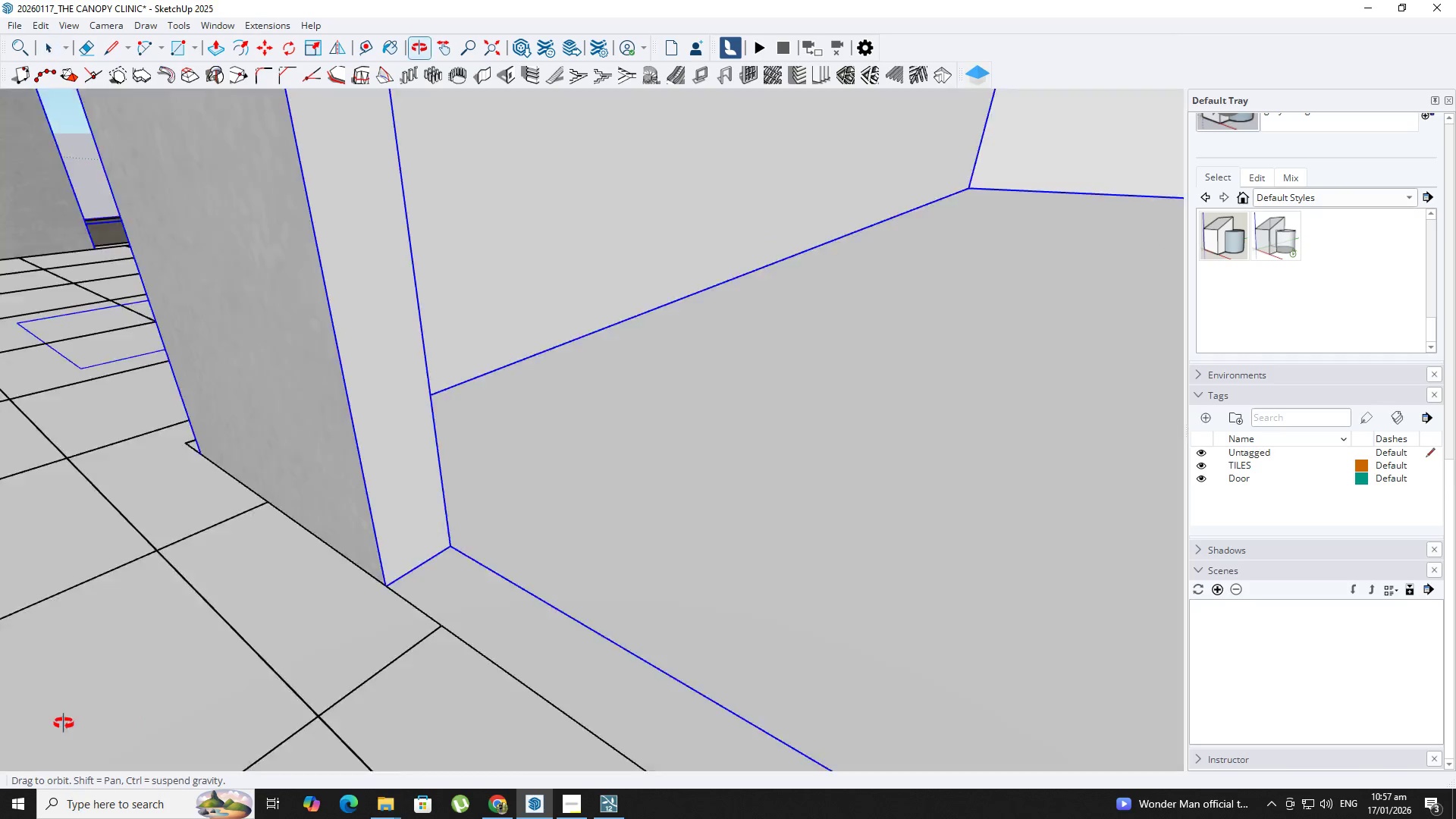 
scroll: coordinate [592, 664], scroll_direction: down, amount: 2.0
 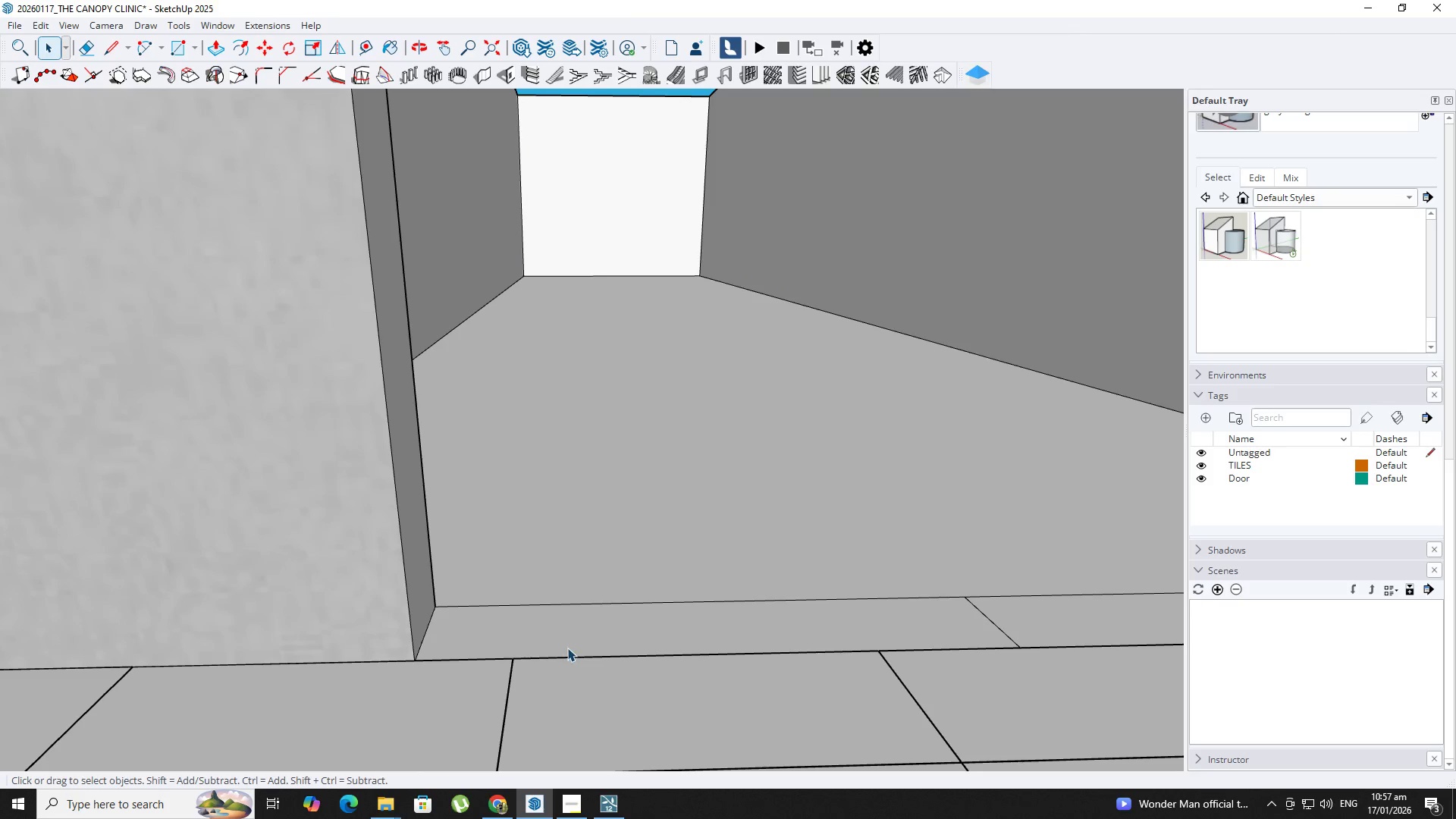 
key(R)
 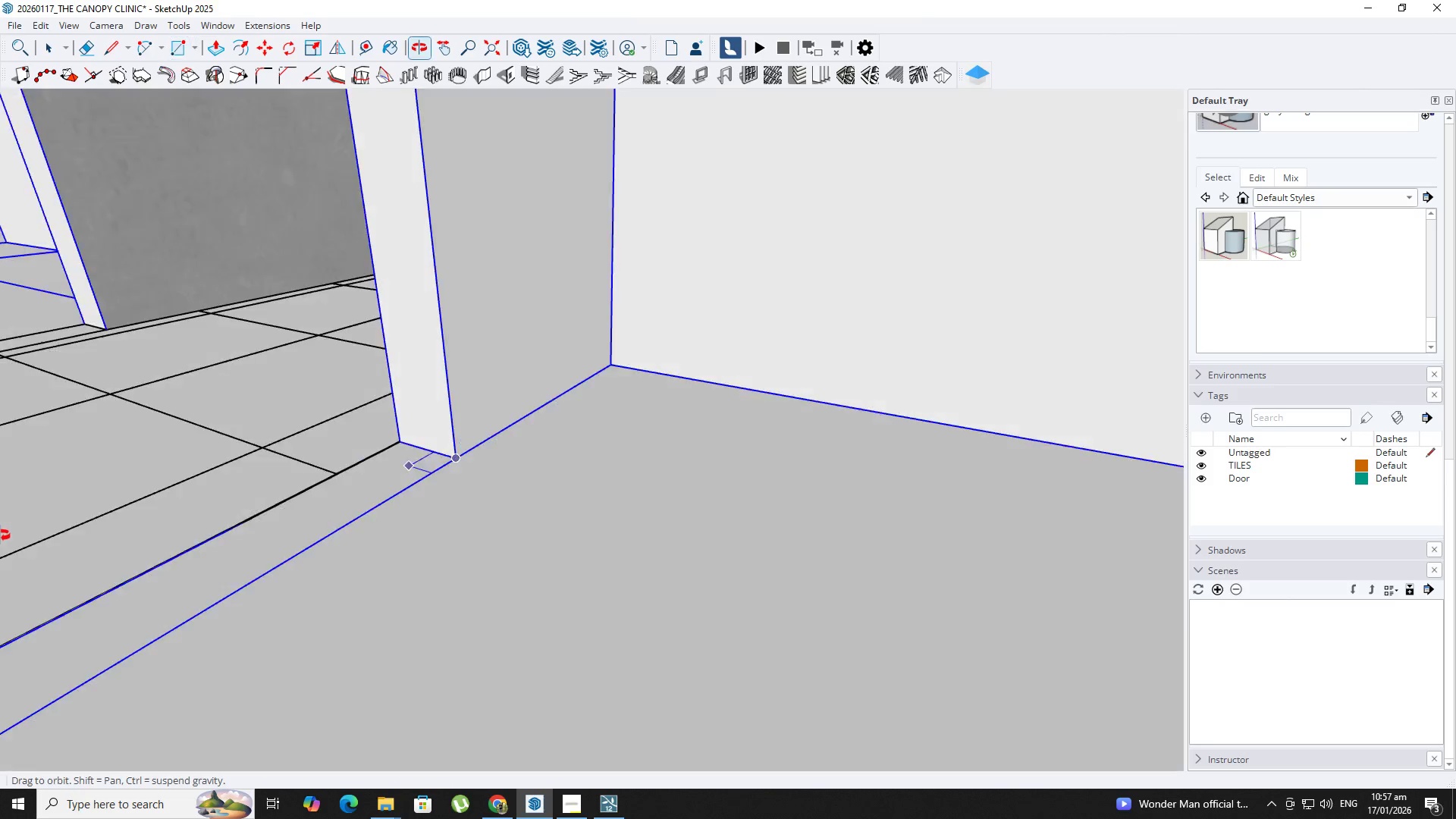 
hold_key(key=ShiftLeft, duration=0.53)
 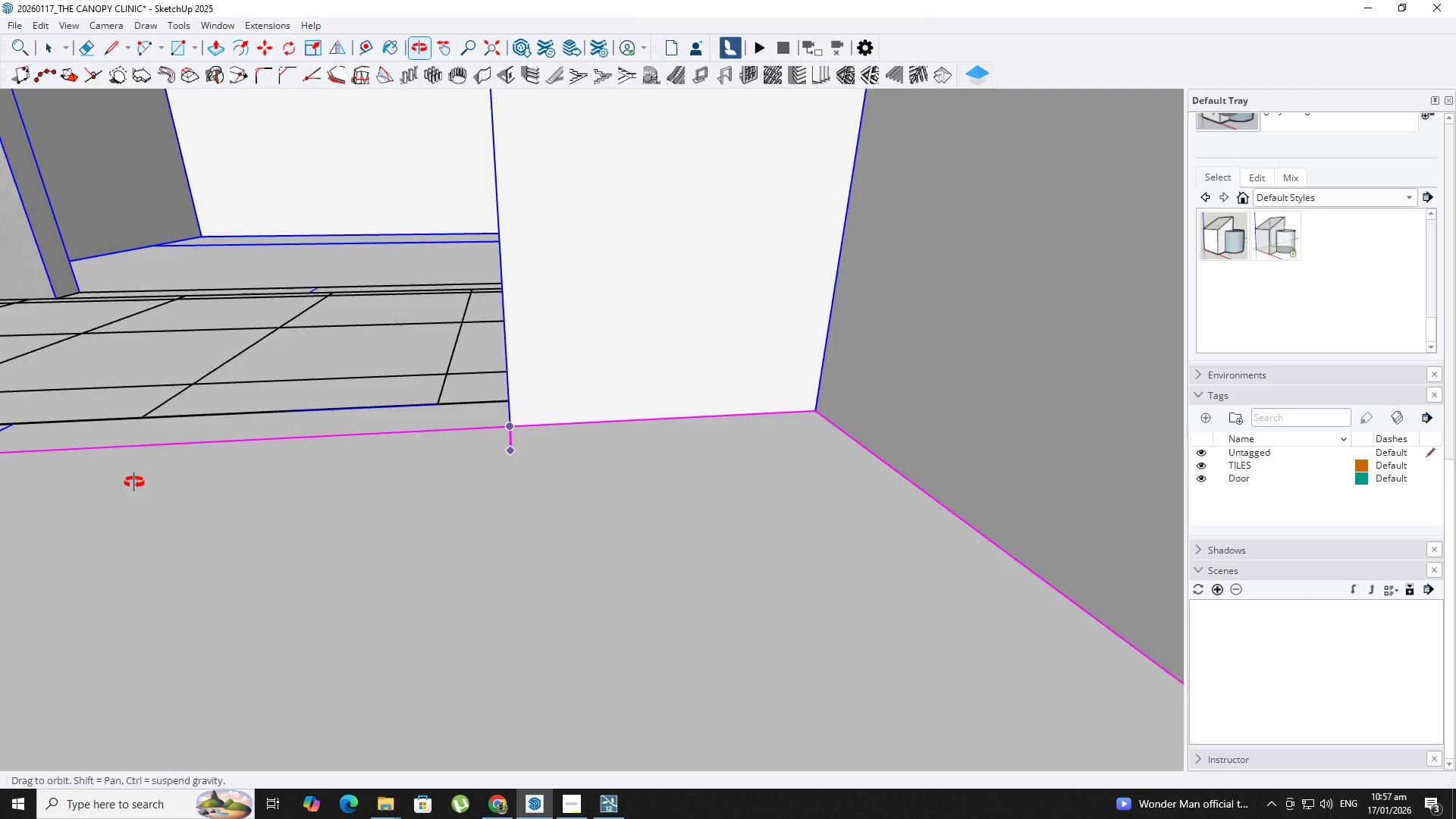 
hold_key(key=ShiftLeft, duration=0.44)
 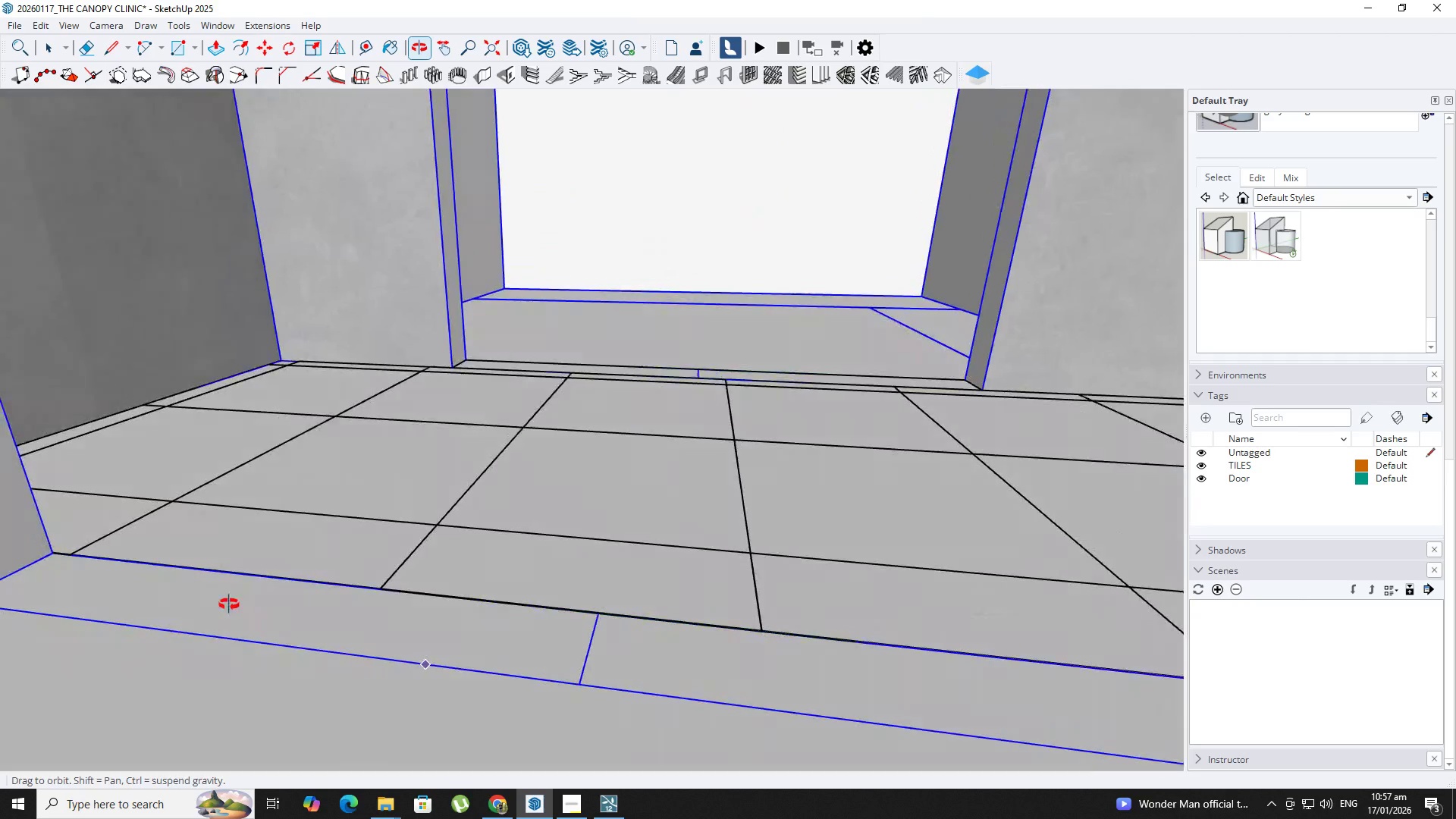 
scroll: coordinate [98, 546], scroll_direction: up, amount: 17.0
 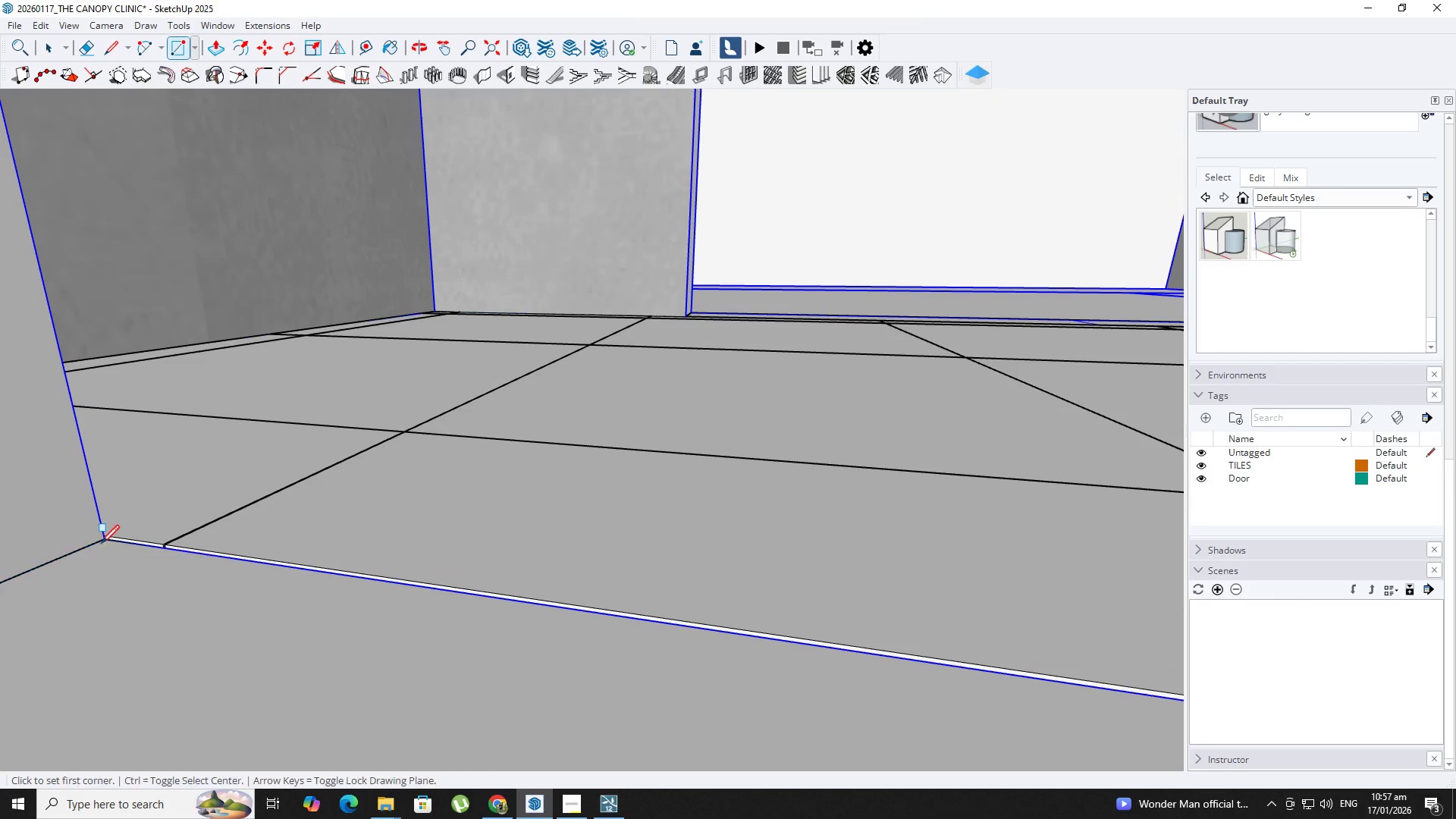 
key(Space)
 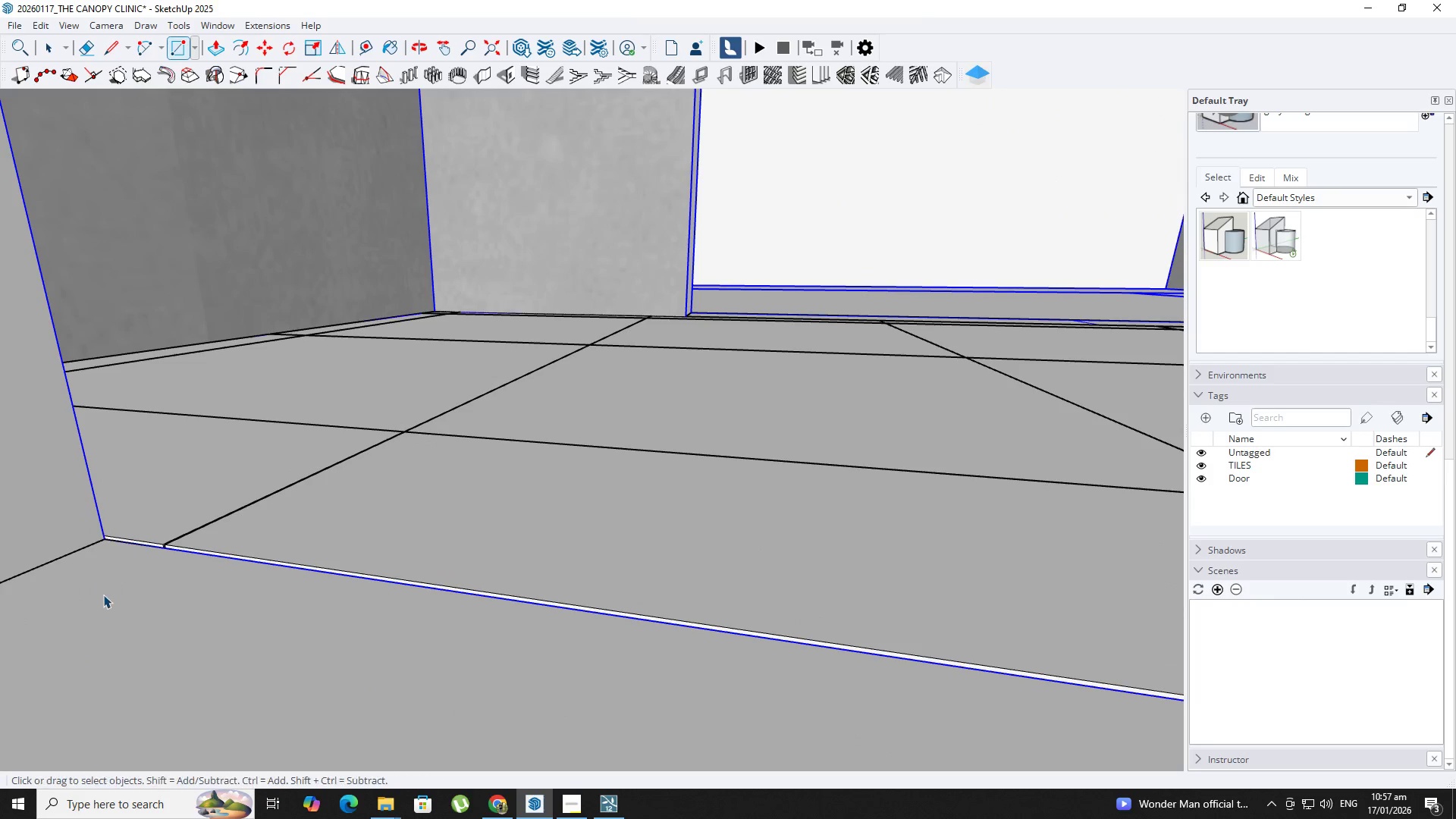 
double_click([103, 595])
 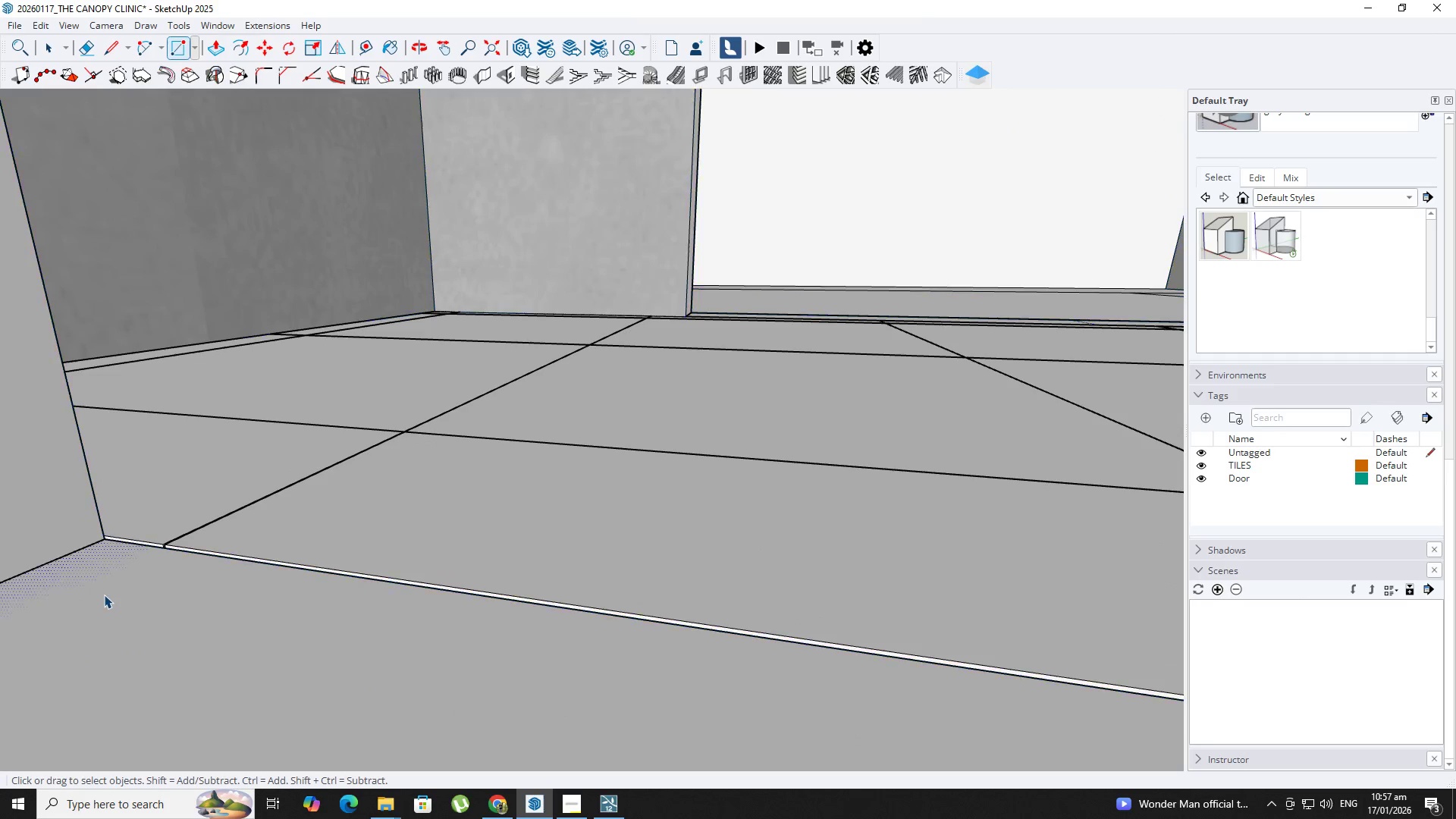 
triple_click([104, 595])
 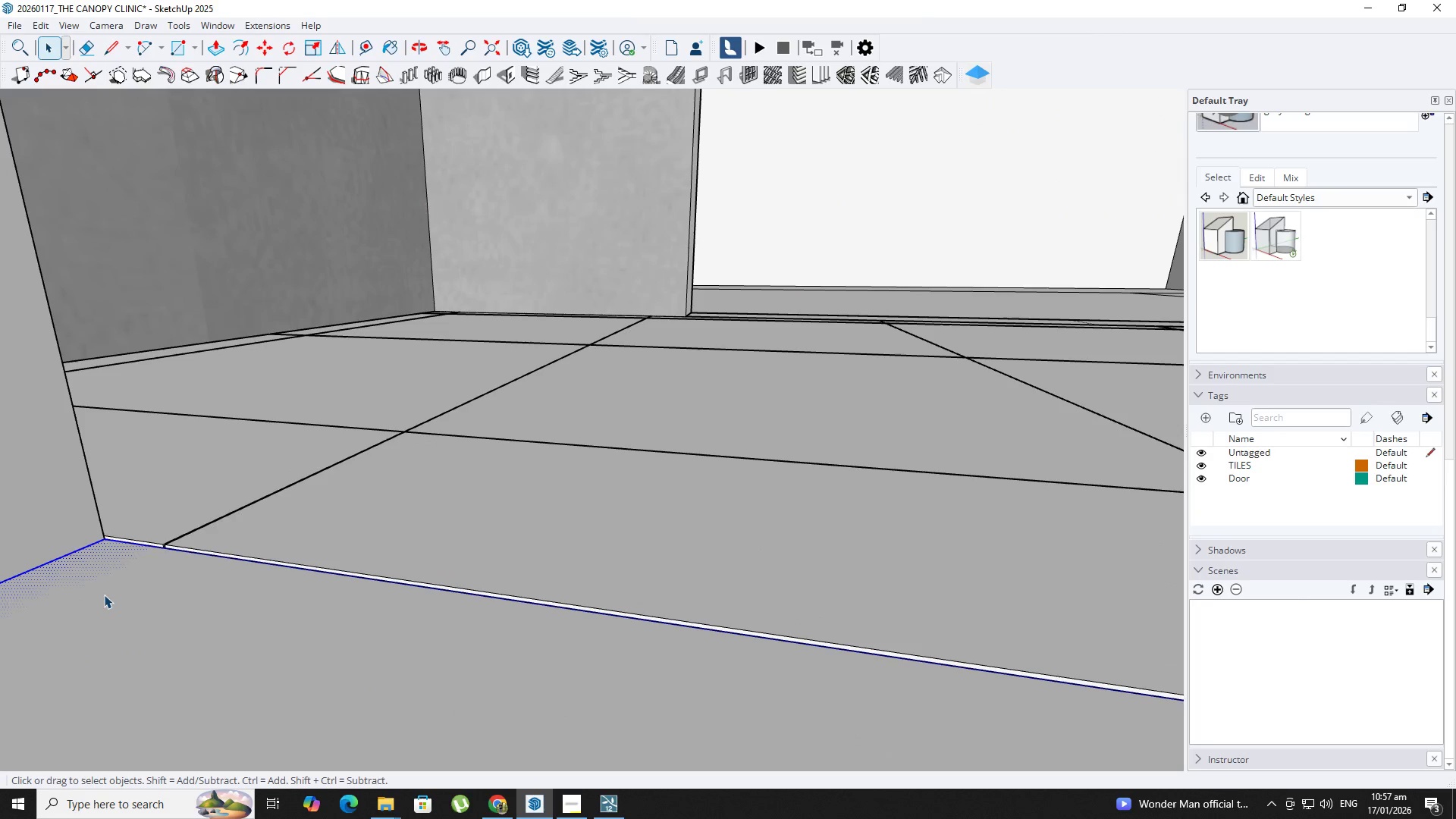 
right_click([104, 595])
 